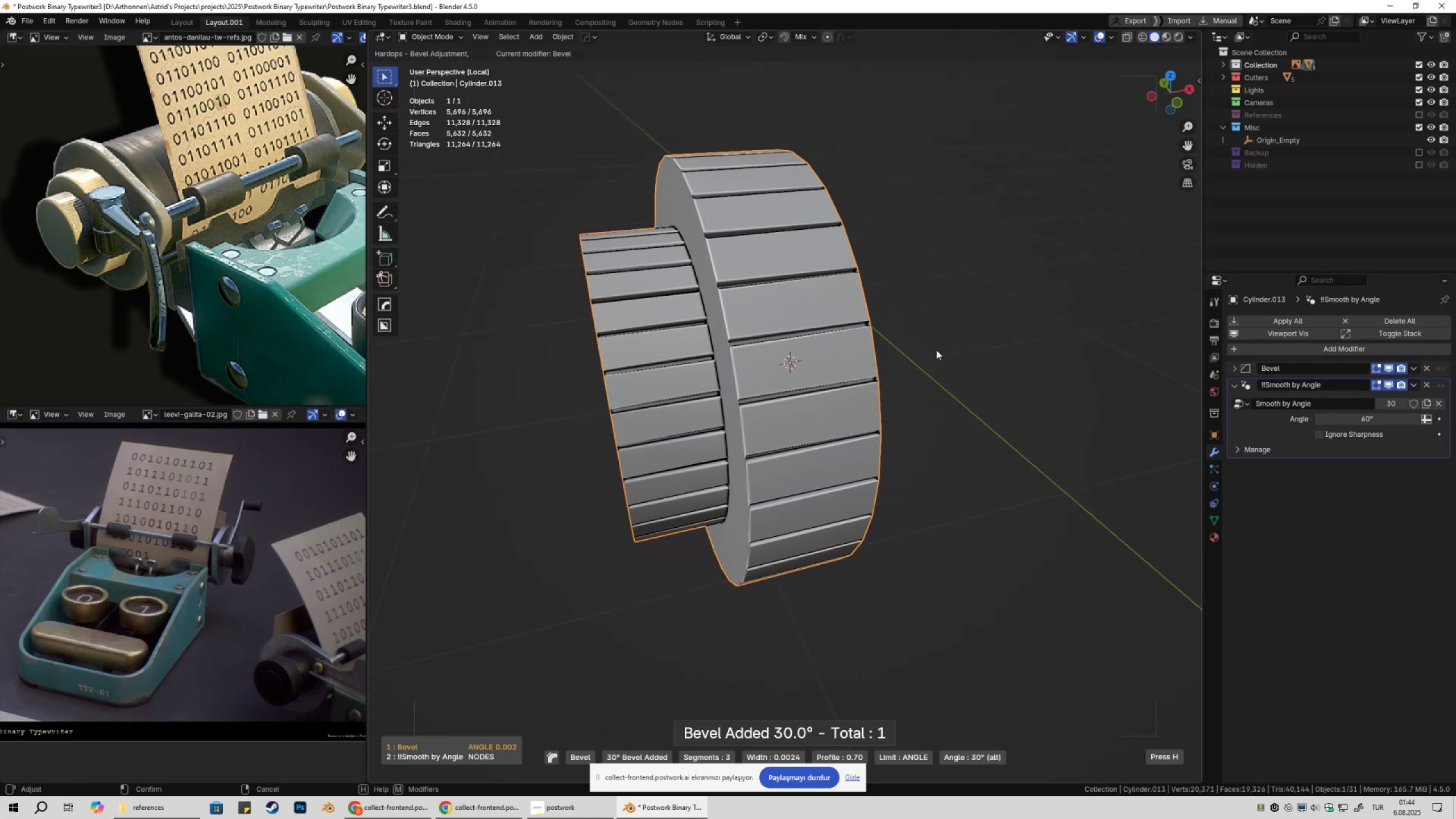 
hold_key(key=ShiftLeft, duration=1.17)
 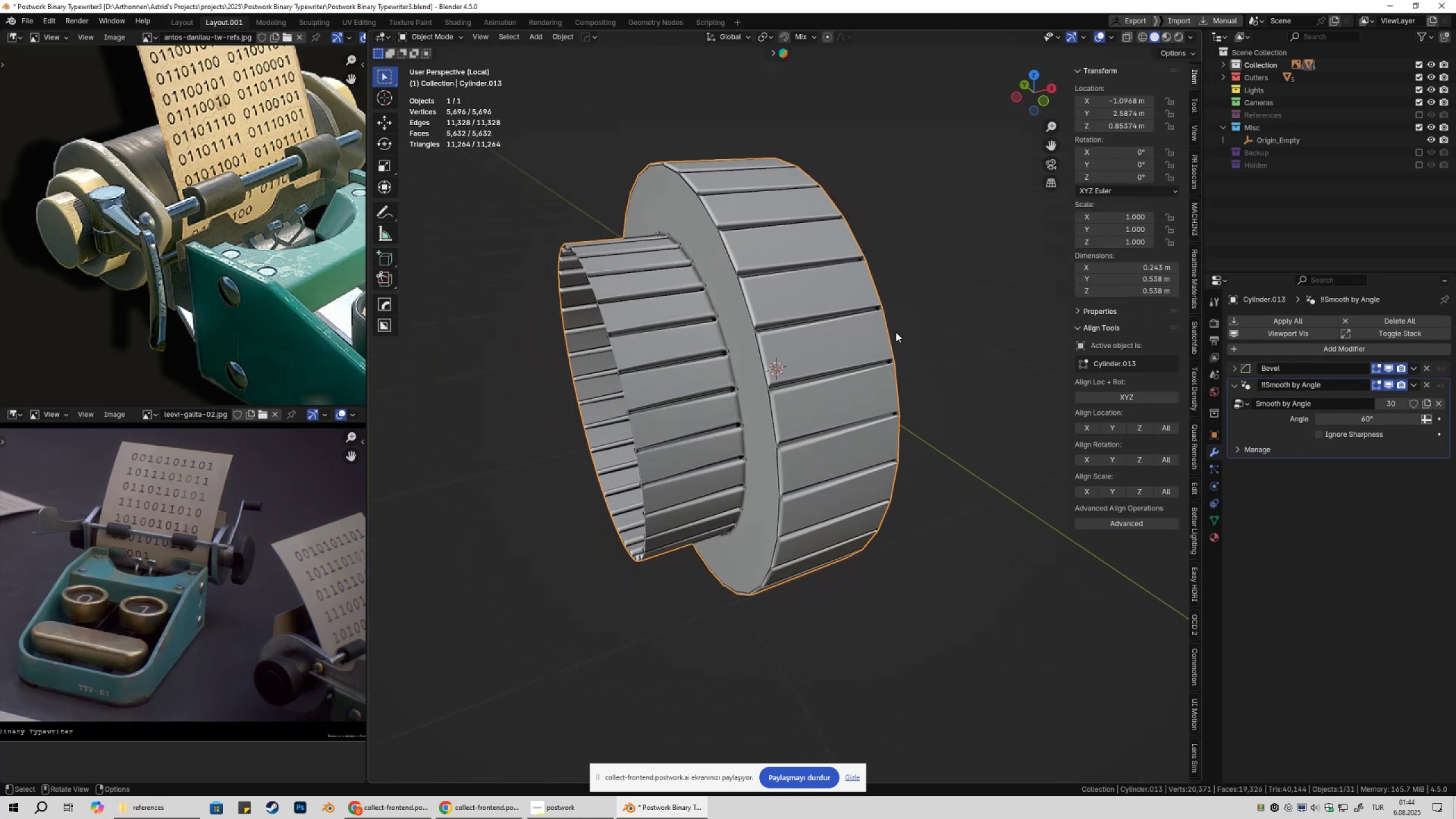 
key(NumpadDivide)
 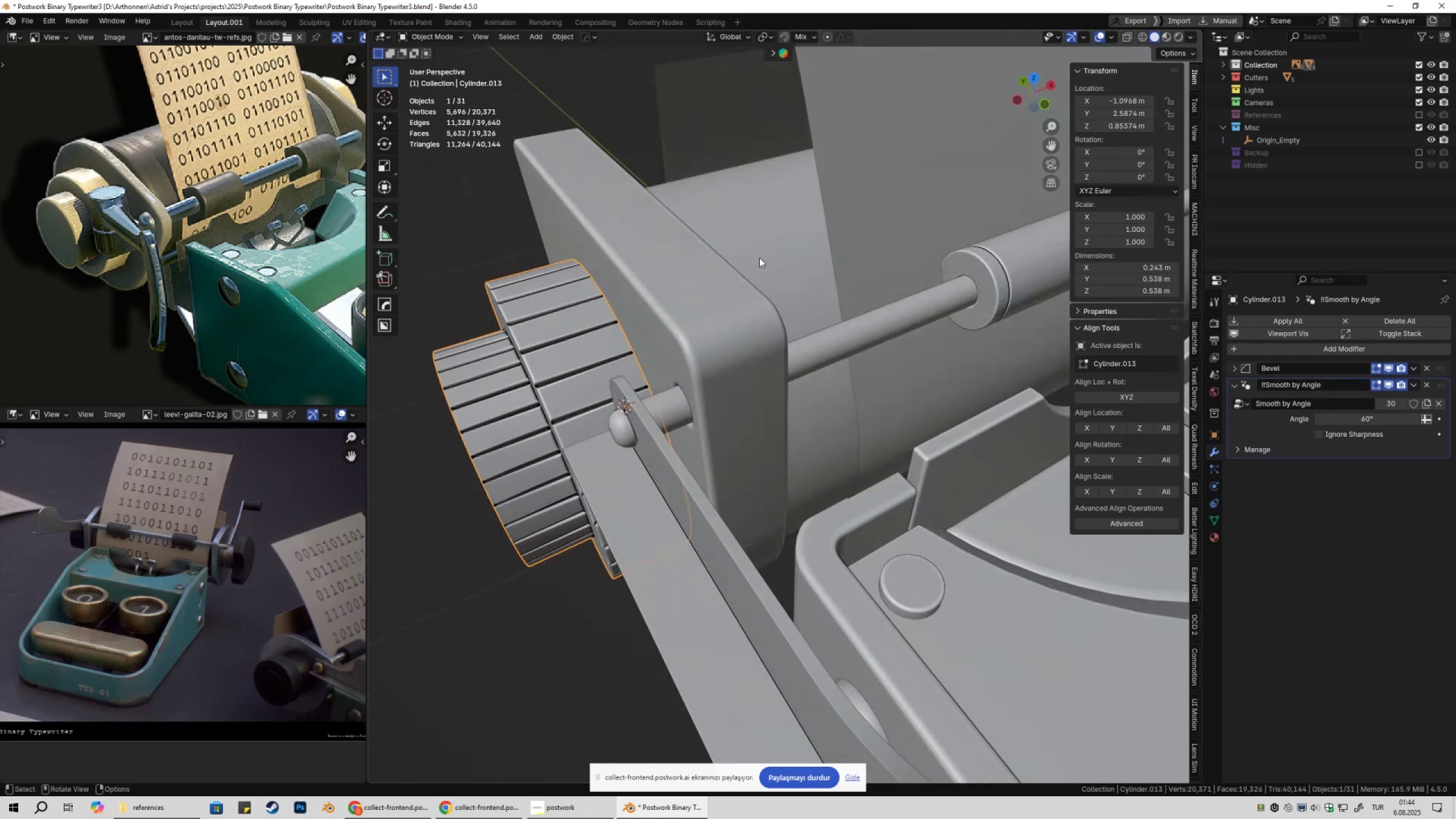 
left_click([746, 258])
 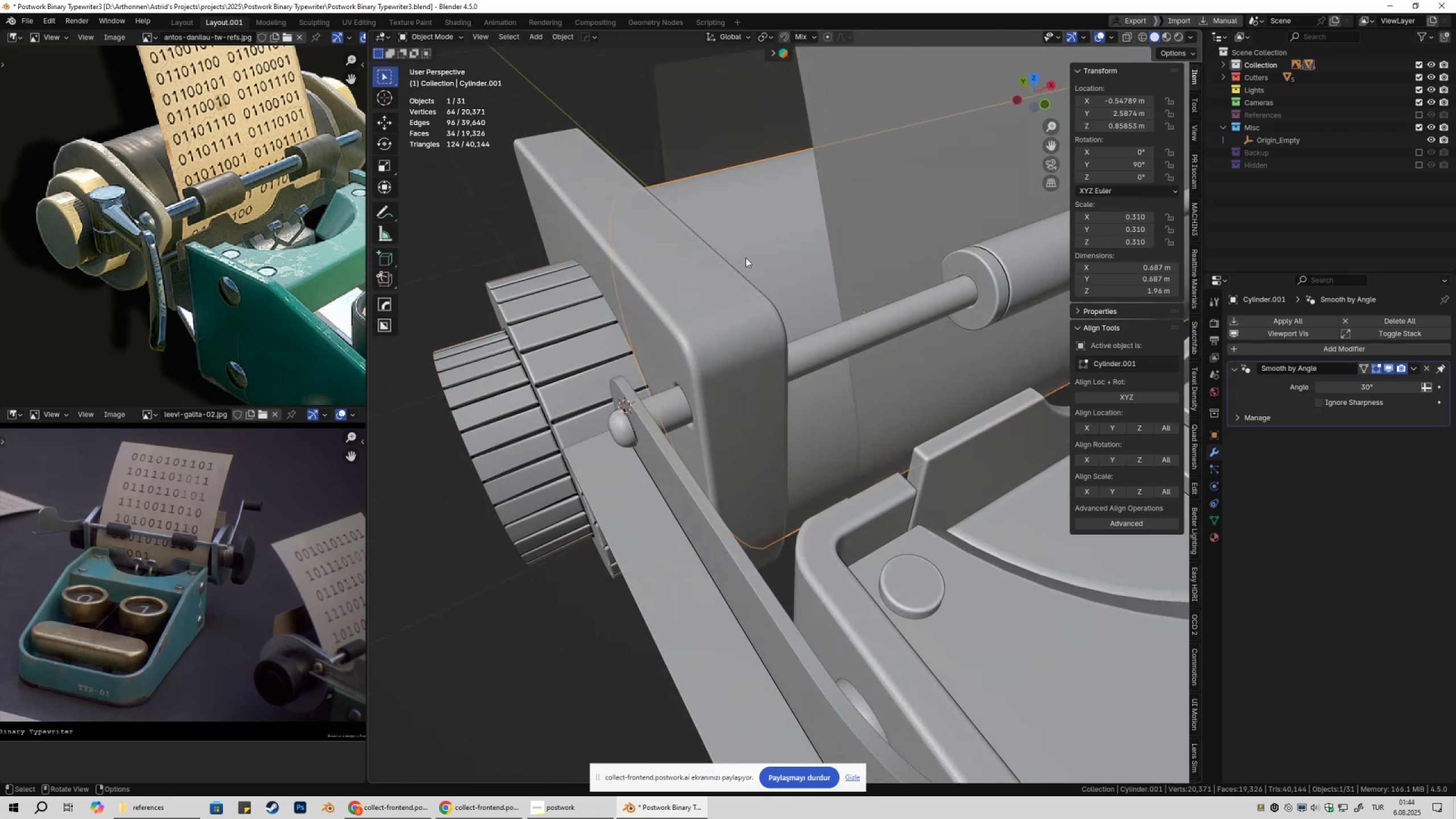 
scroll: coordinate [747, 280], scroll_direction: down, amount: 7.0
 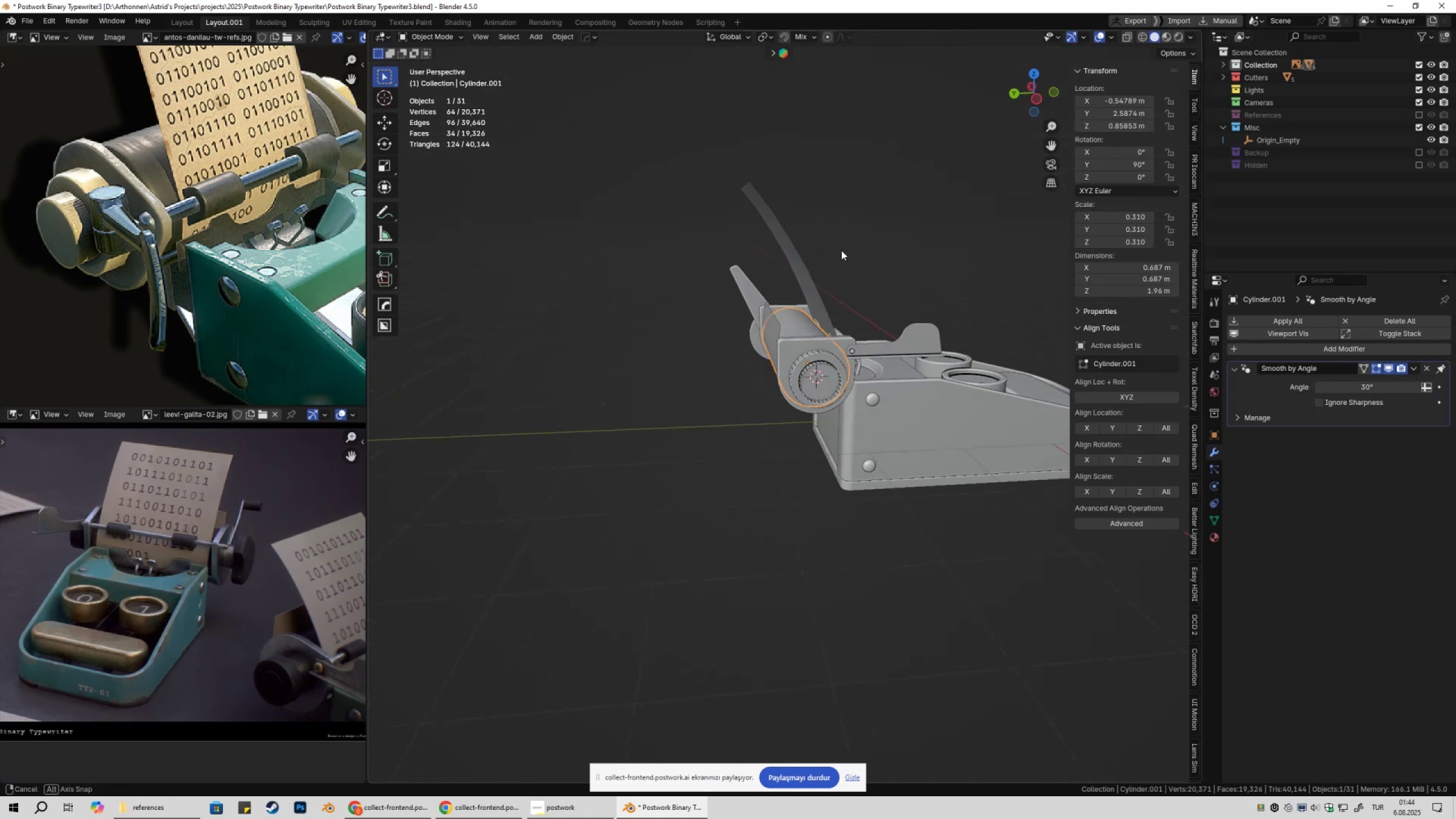 
scroll: coordinate [766, 315], scroll_direction: up, amount: 4.0
 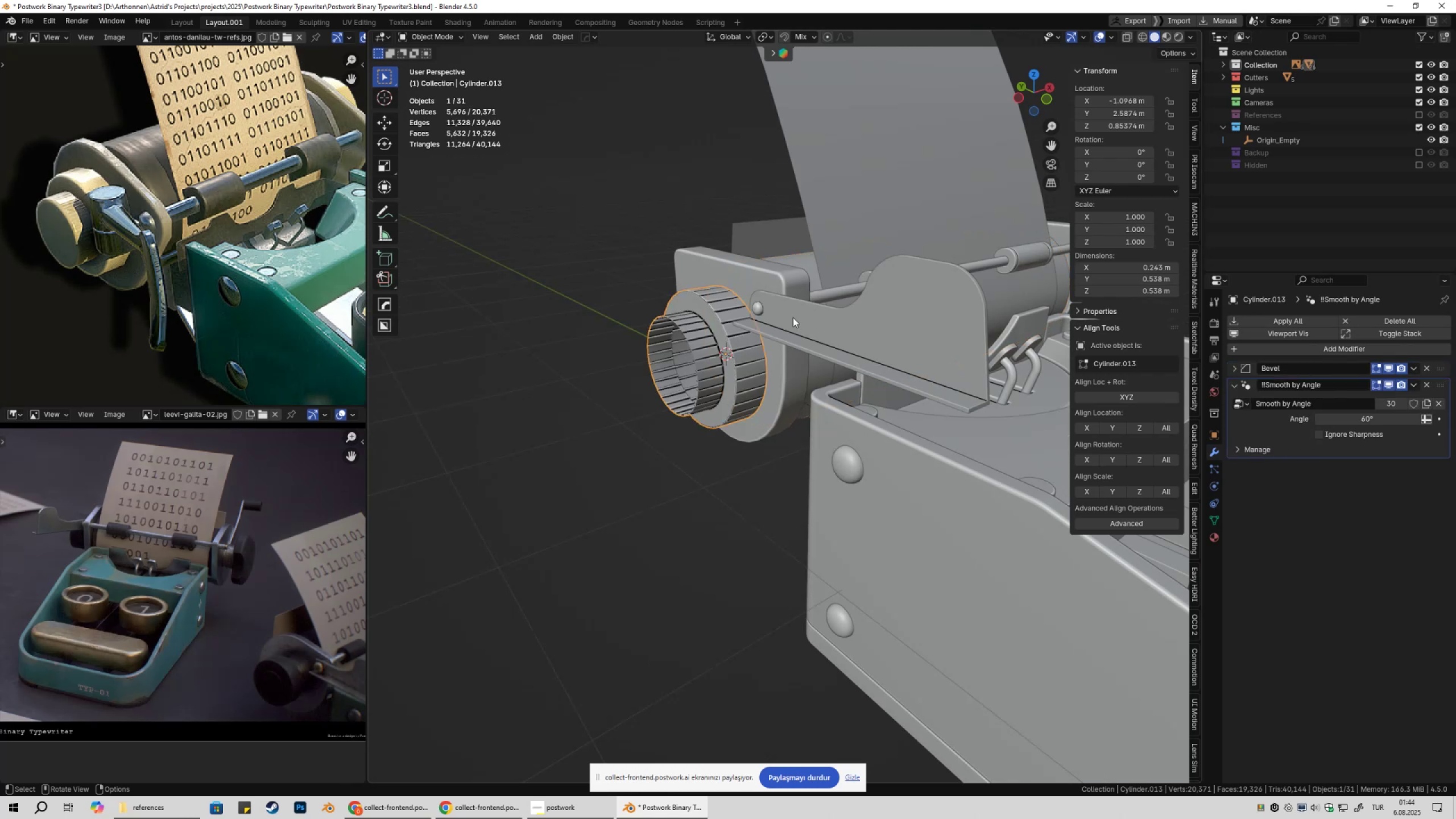 
key(X)
 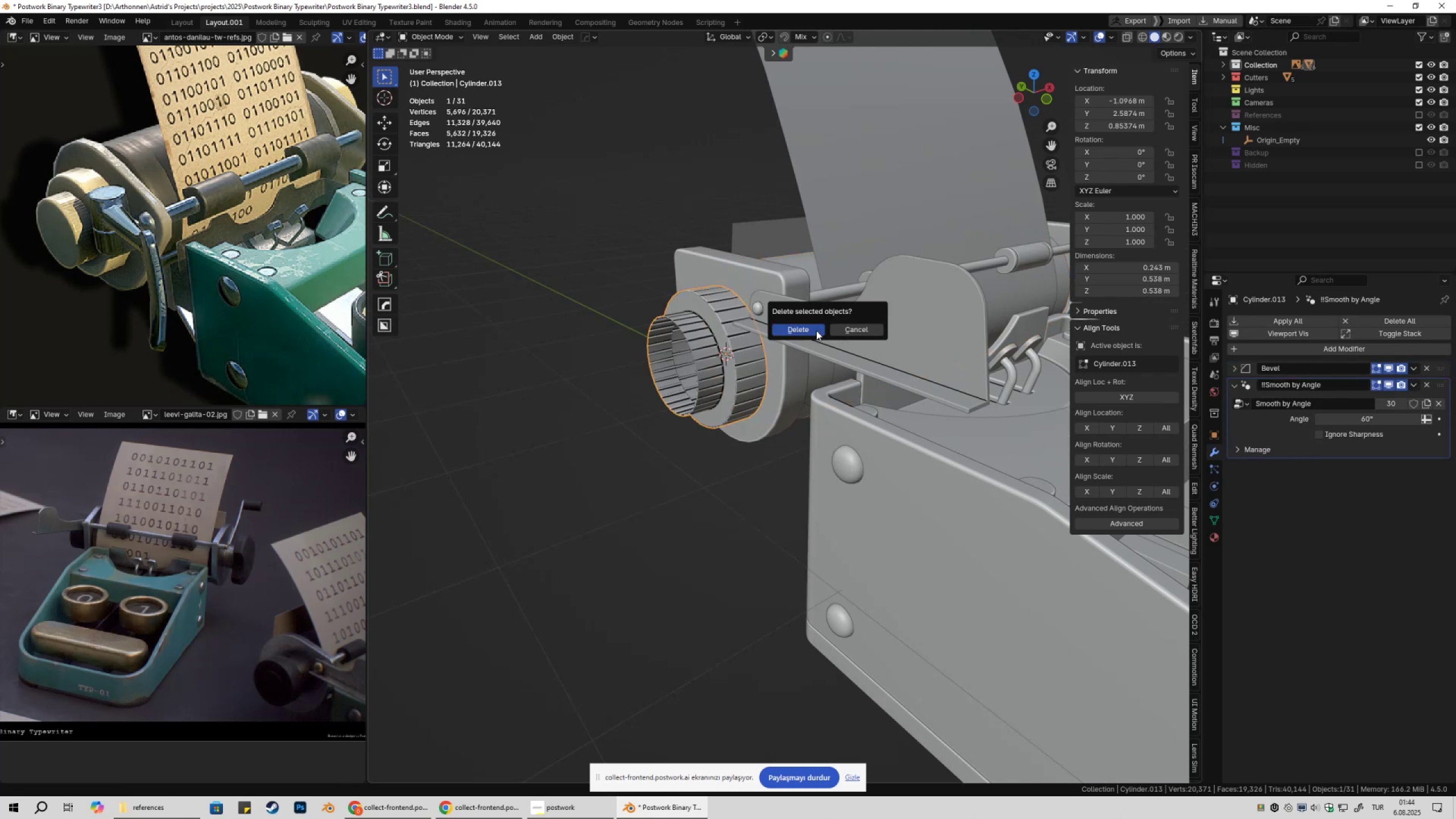 
left_click([816, 330])
 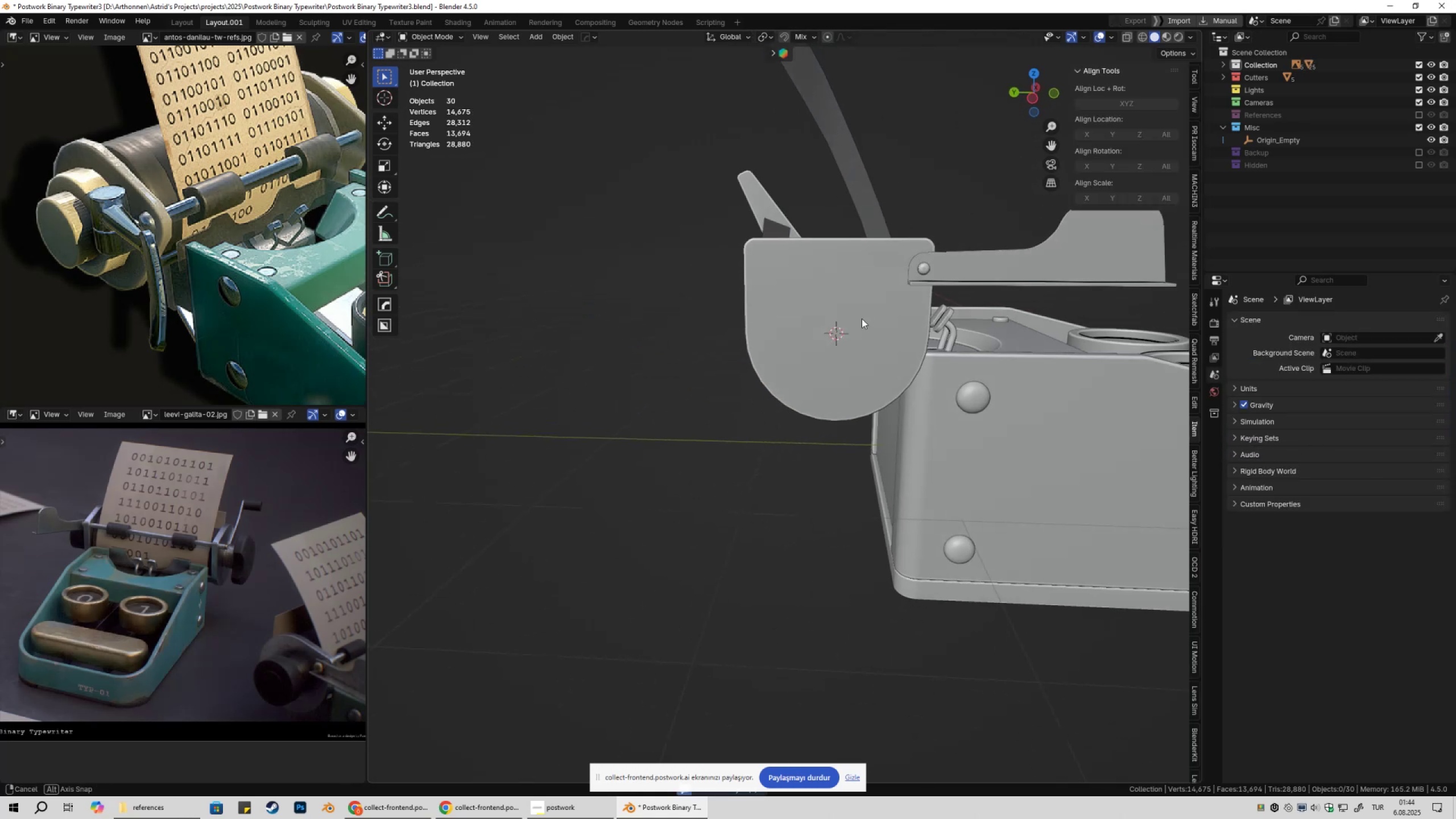 
type(Ary90)
key(NumpadEnter)
type(gyx)
key(Tab)
type(3)
 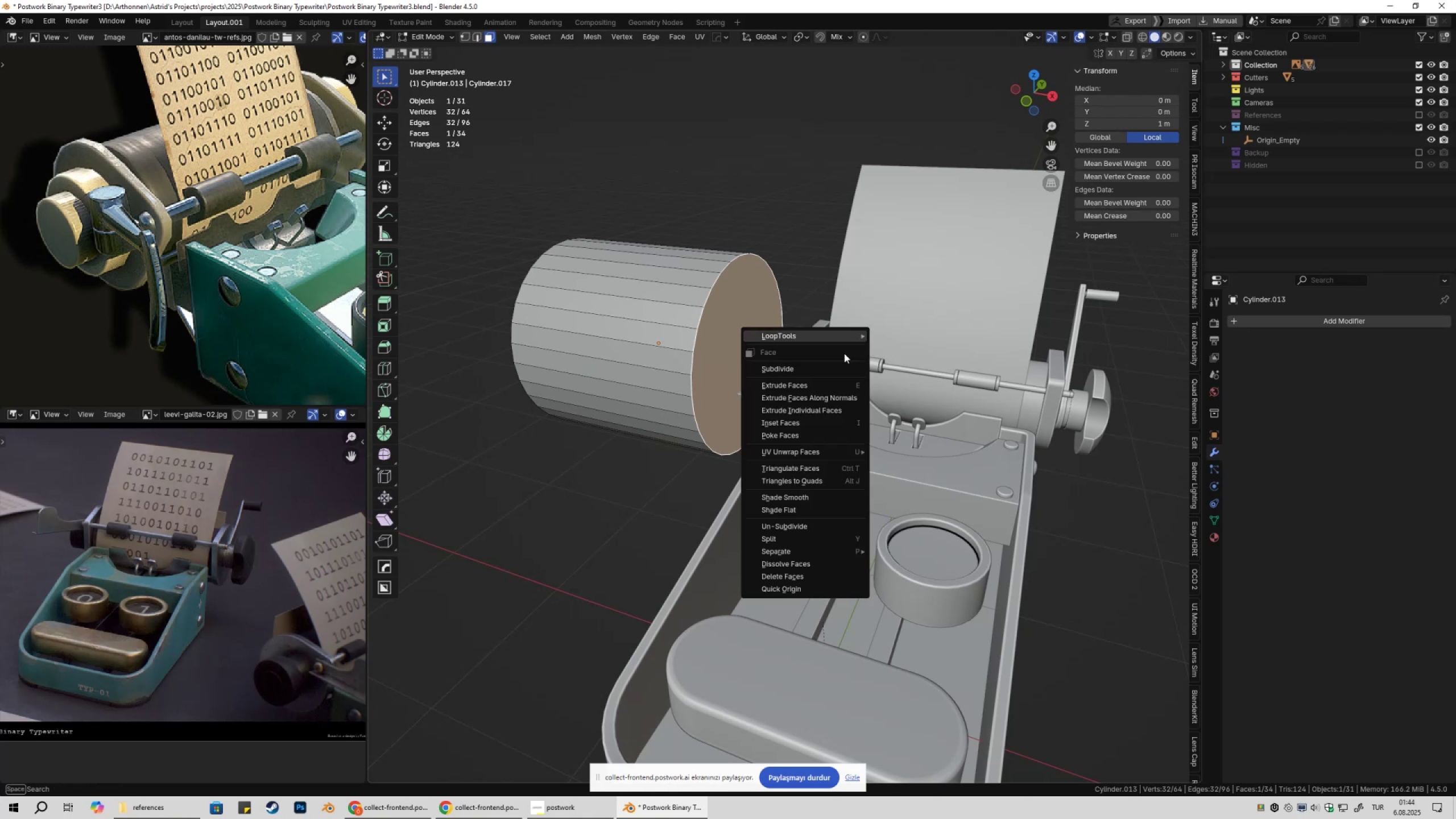 
scroll: coordinate [890, 400], scroll_direction: down, amount: 4.0
 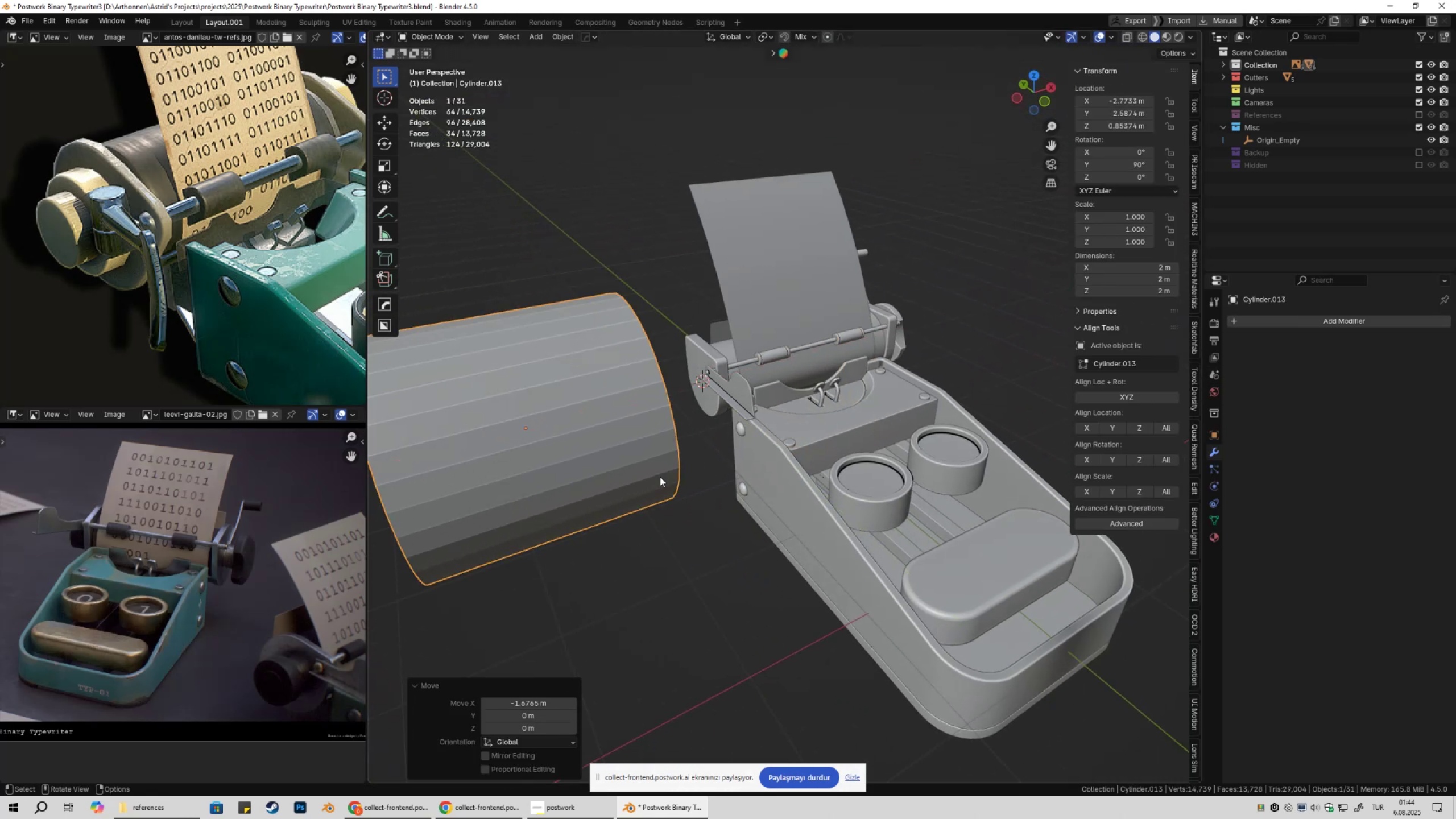 
left_click([721, 340])
 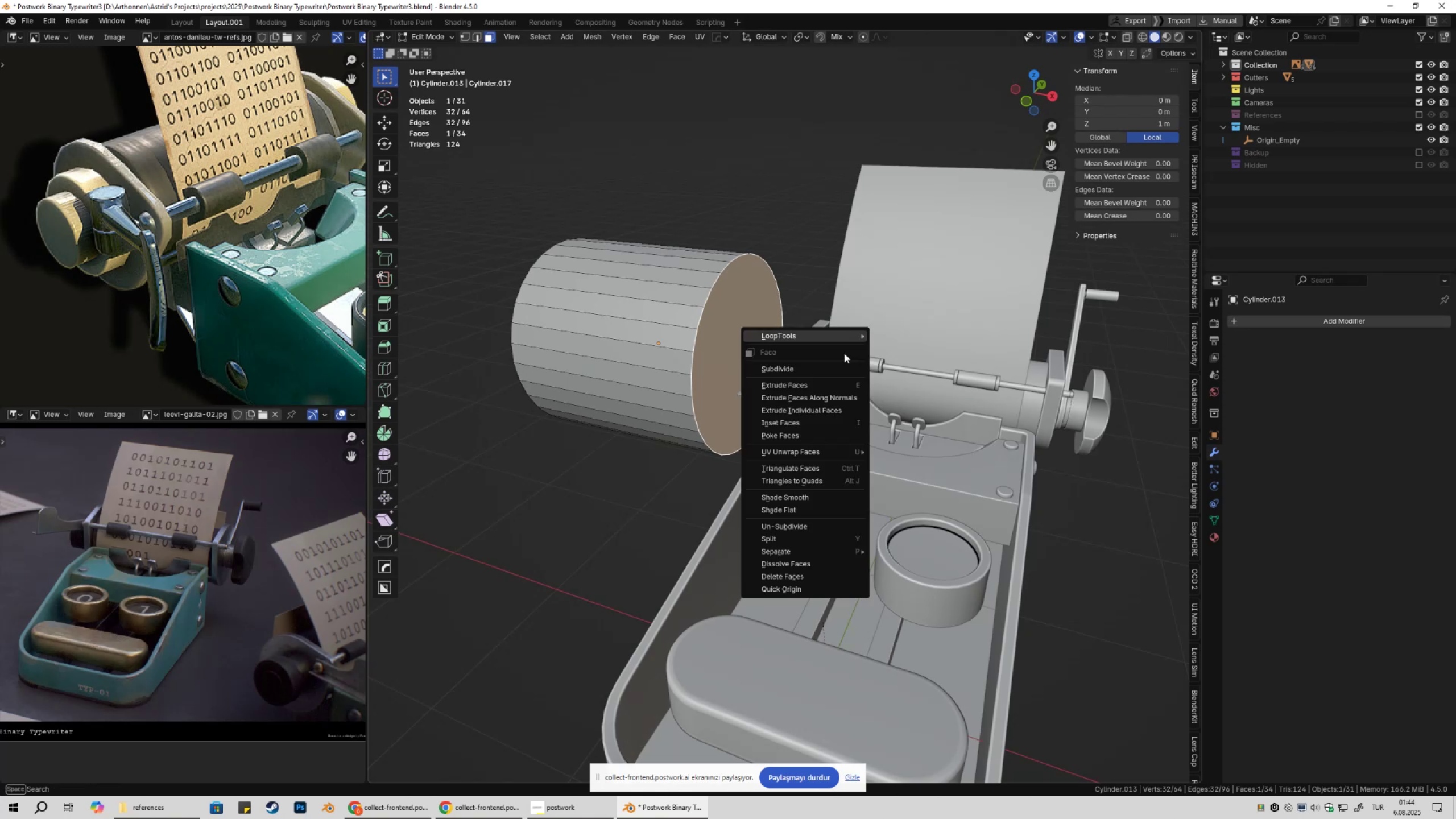 
right_click([844, 353])
 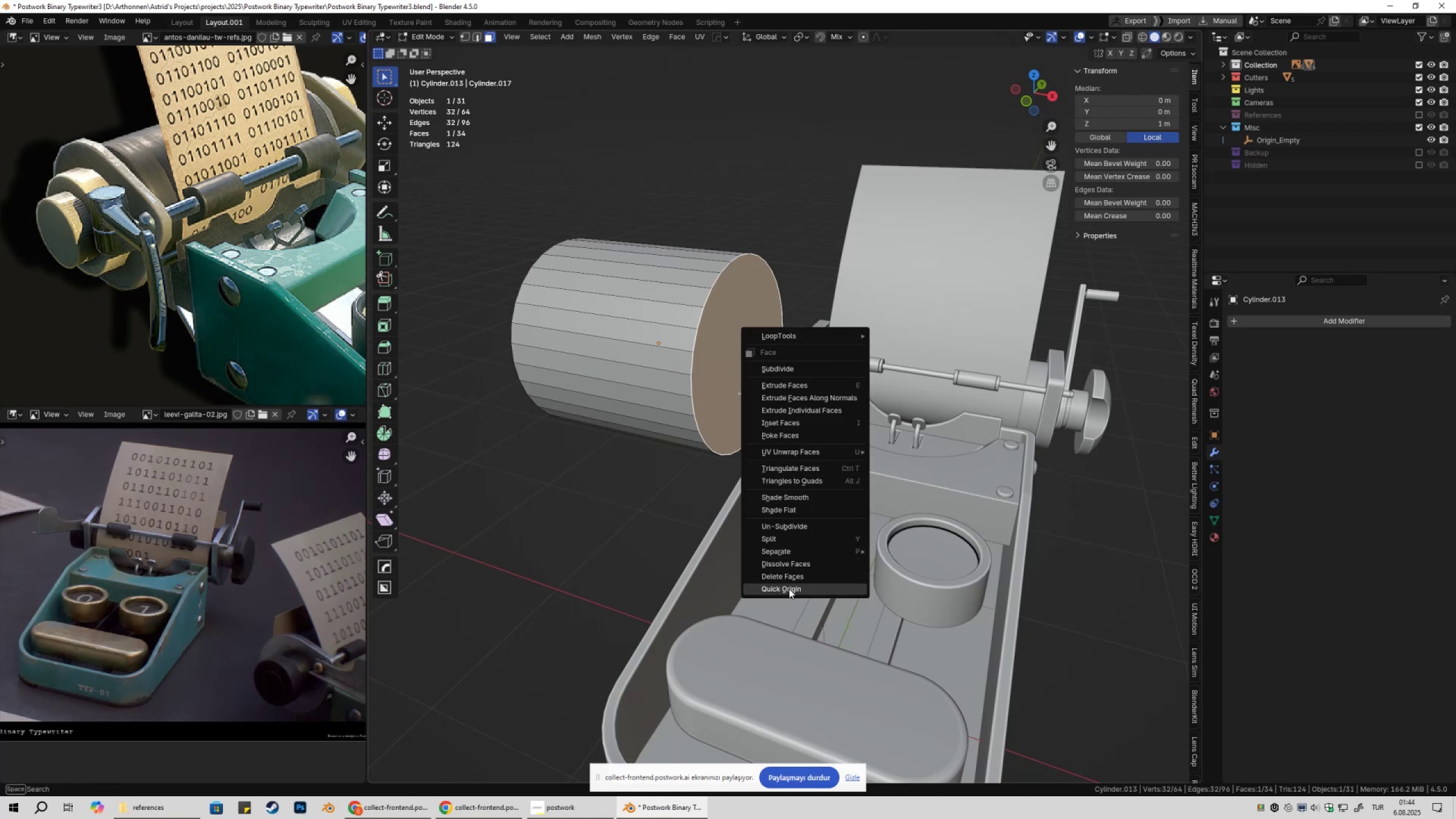 
key(Tab)
 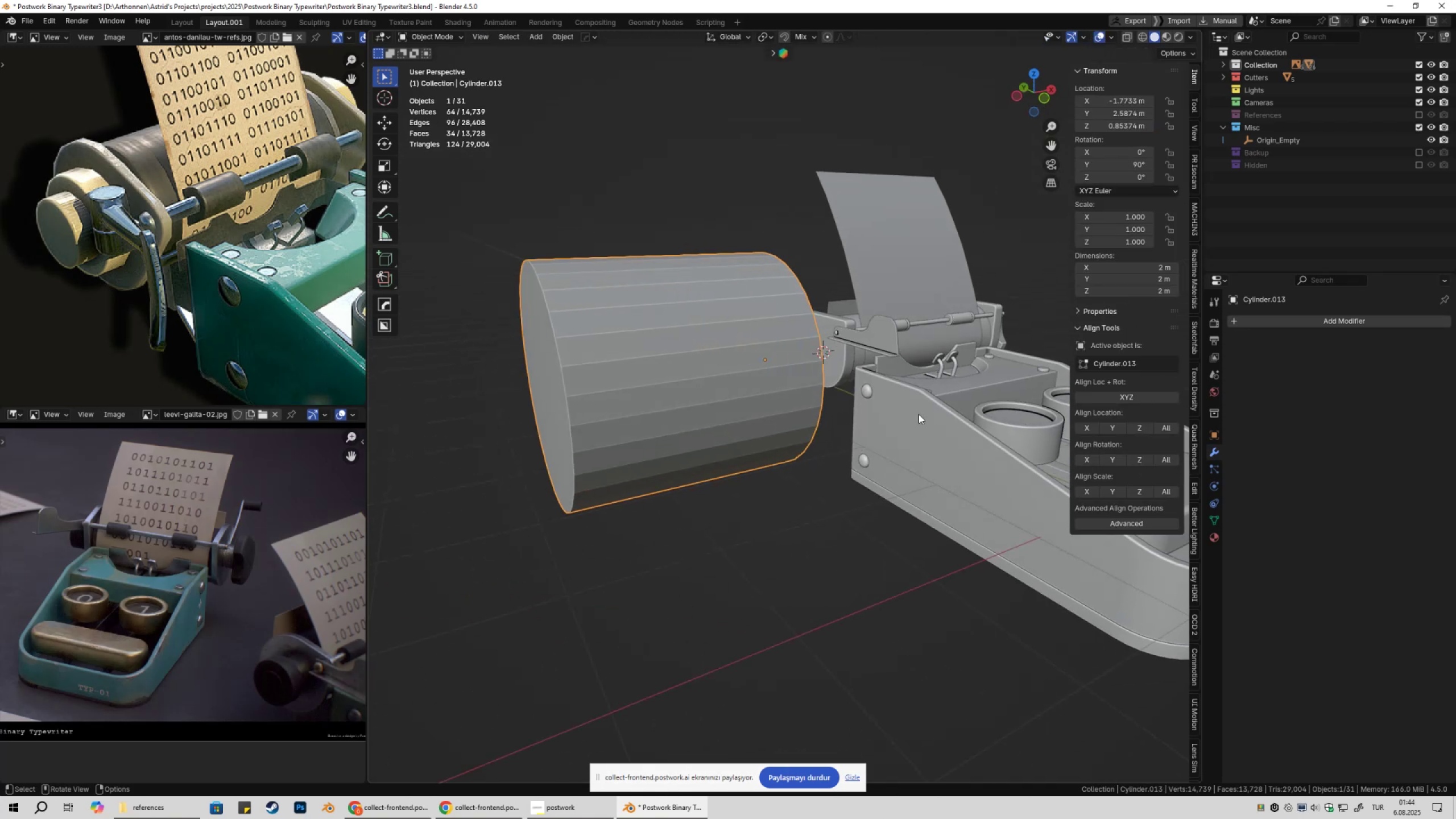 
key(S)
 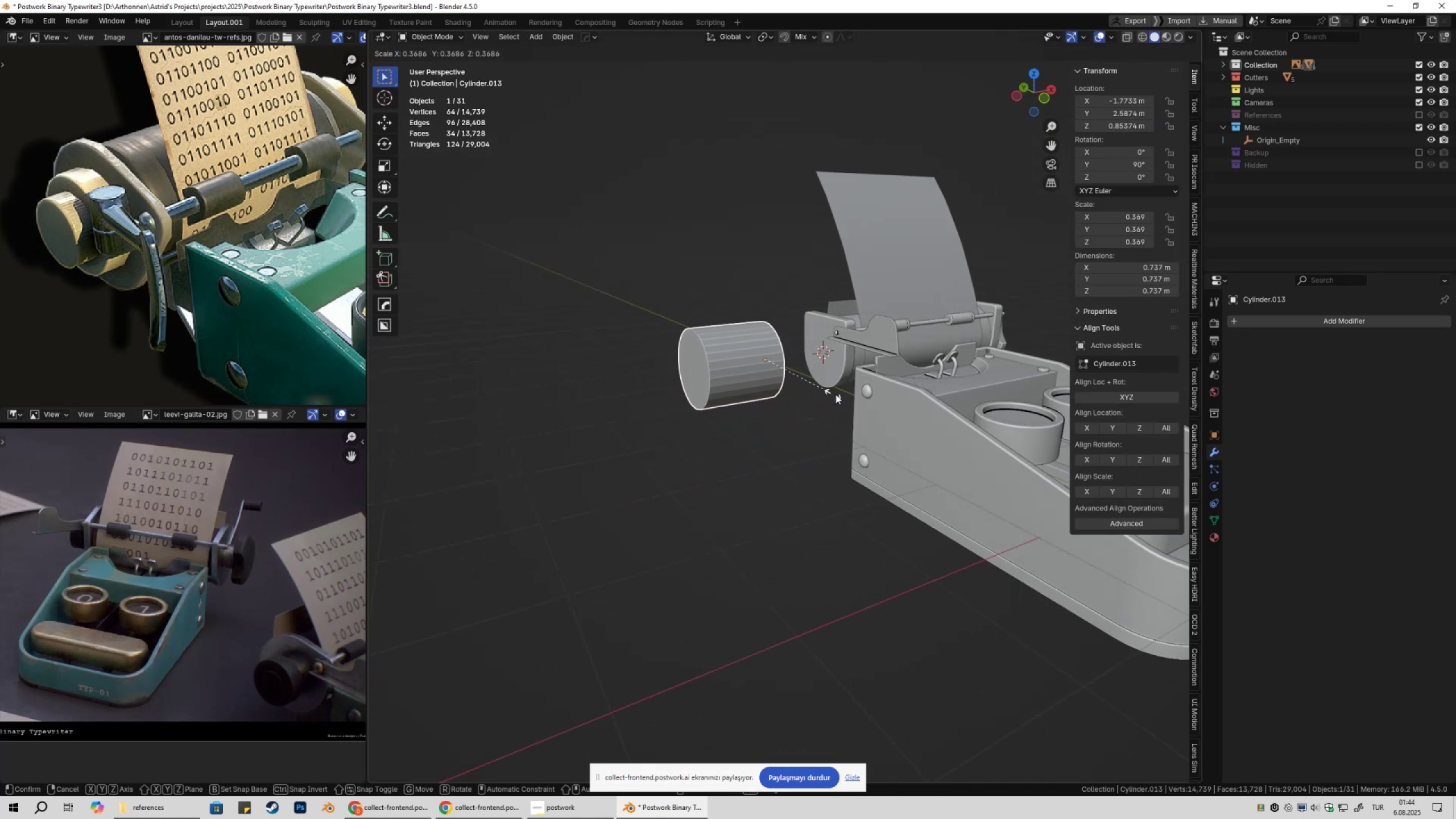 
left_click([836, 395])
 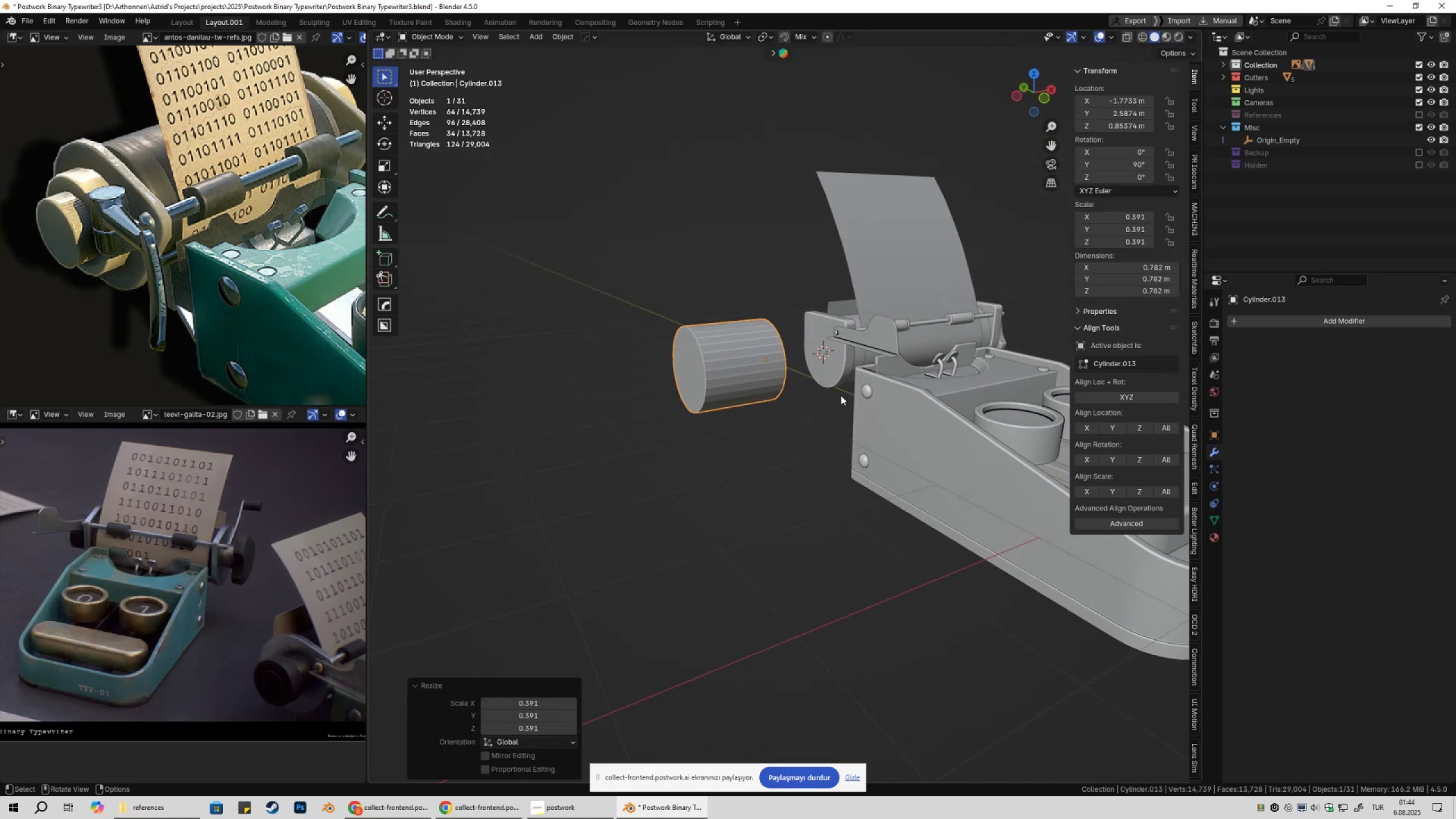 
key(Numpad3)
 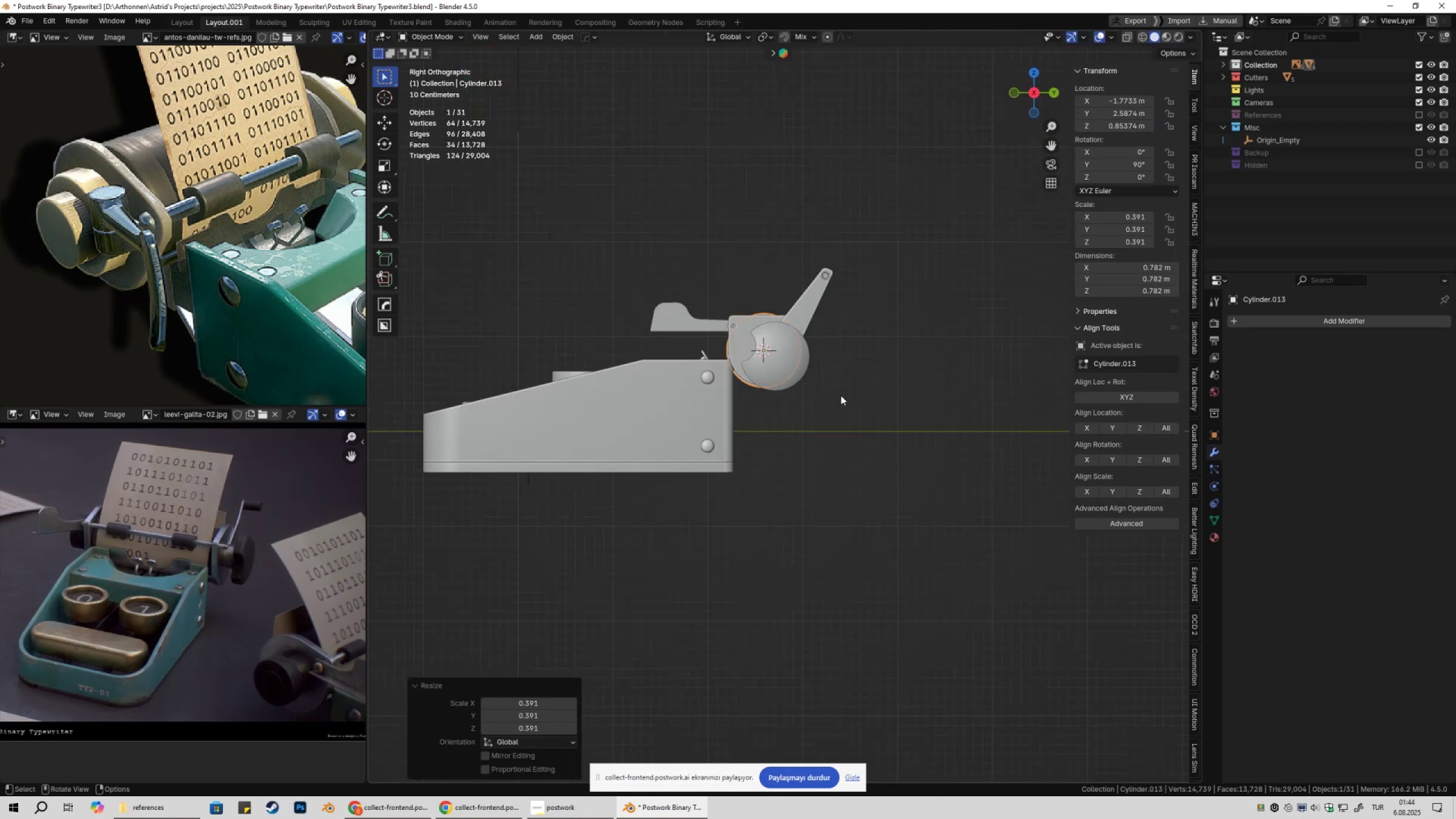 
key(Numpad9)
 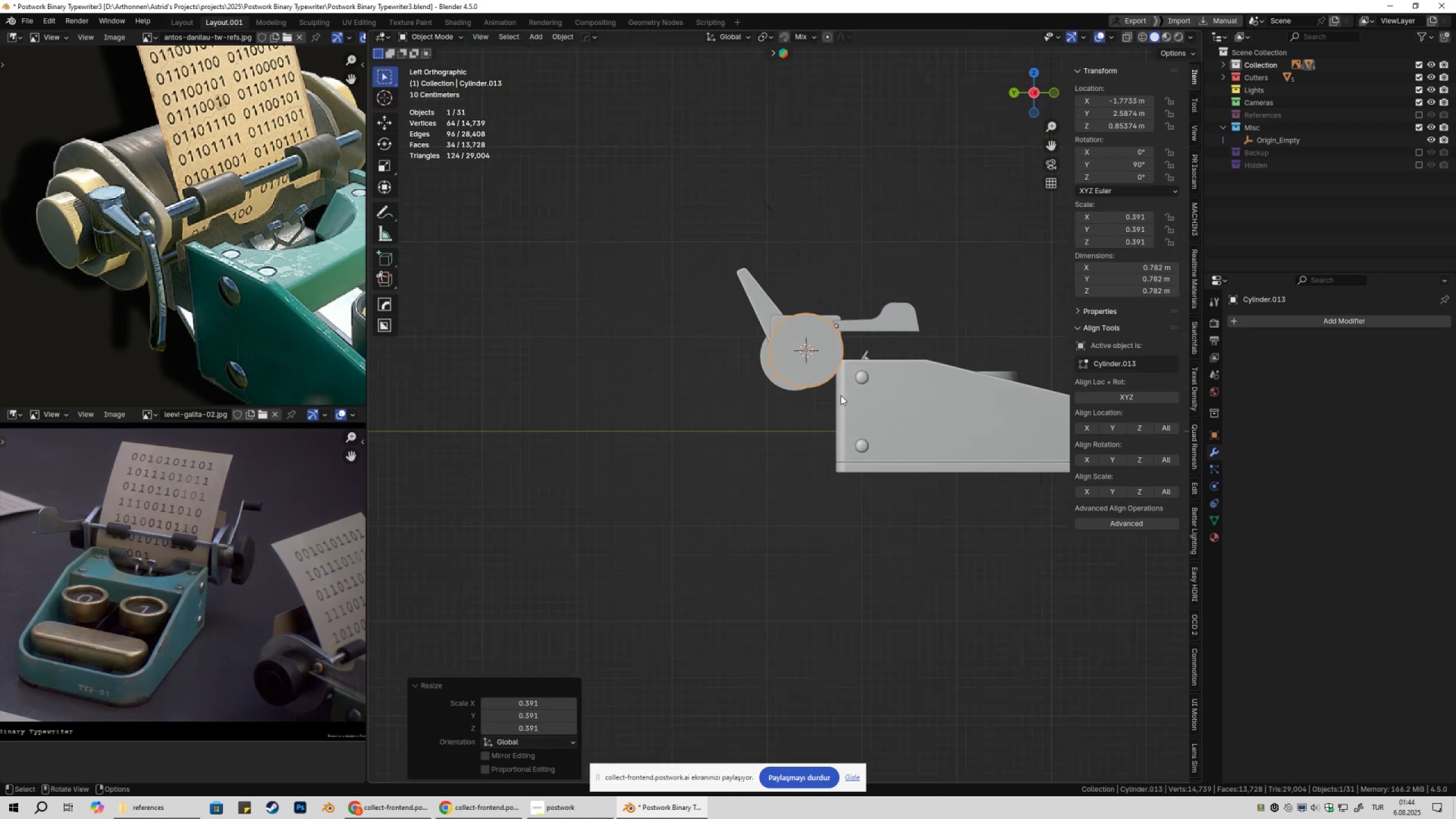 
scroll: coordinate [847, 395], scroll_direction: up, amount: 3.0
 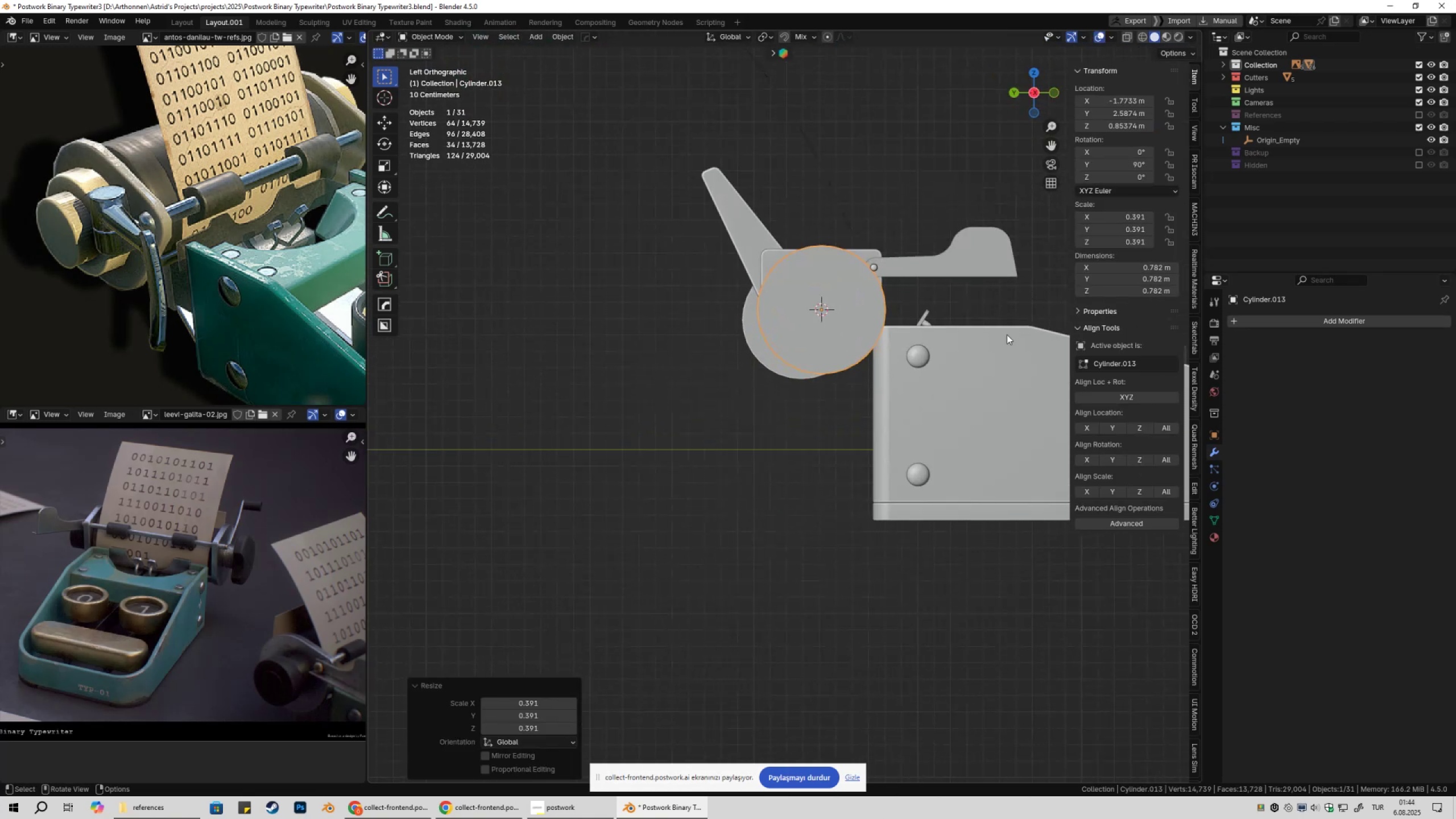 
key(S)
 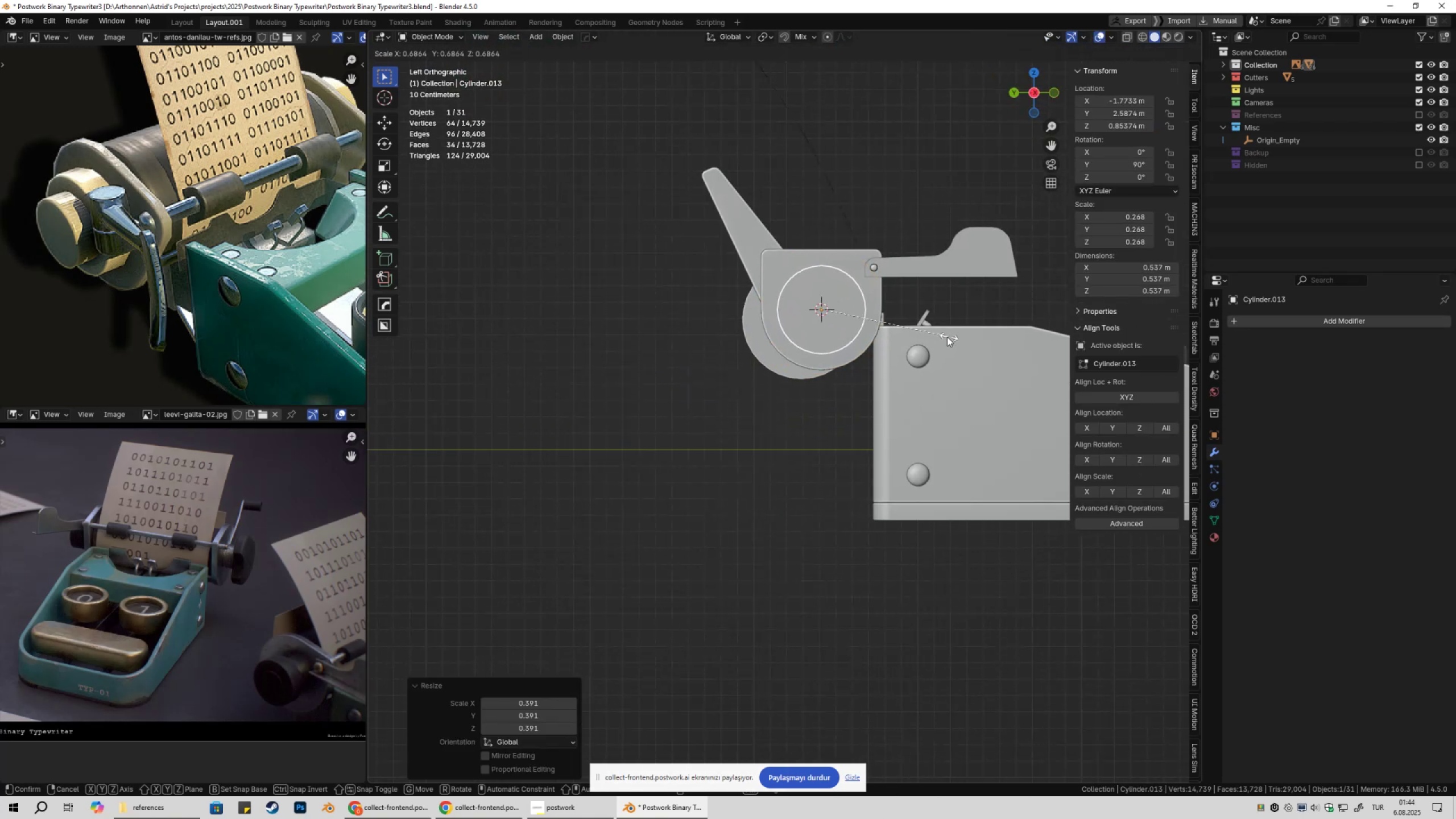 
hold_key(key=ShiftLeft, duration=1.33)
left_click([965, 342])
 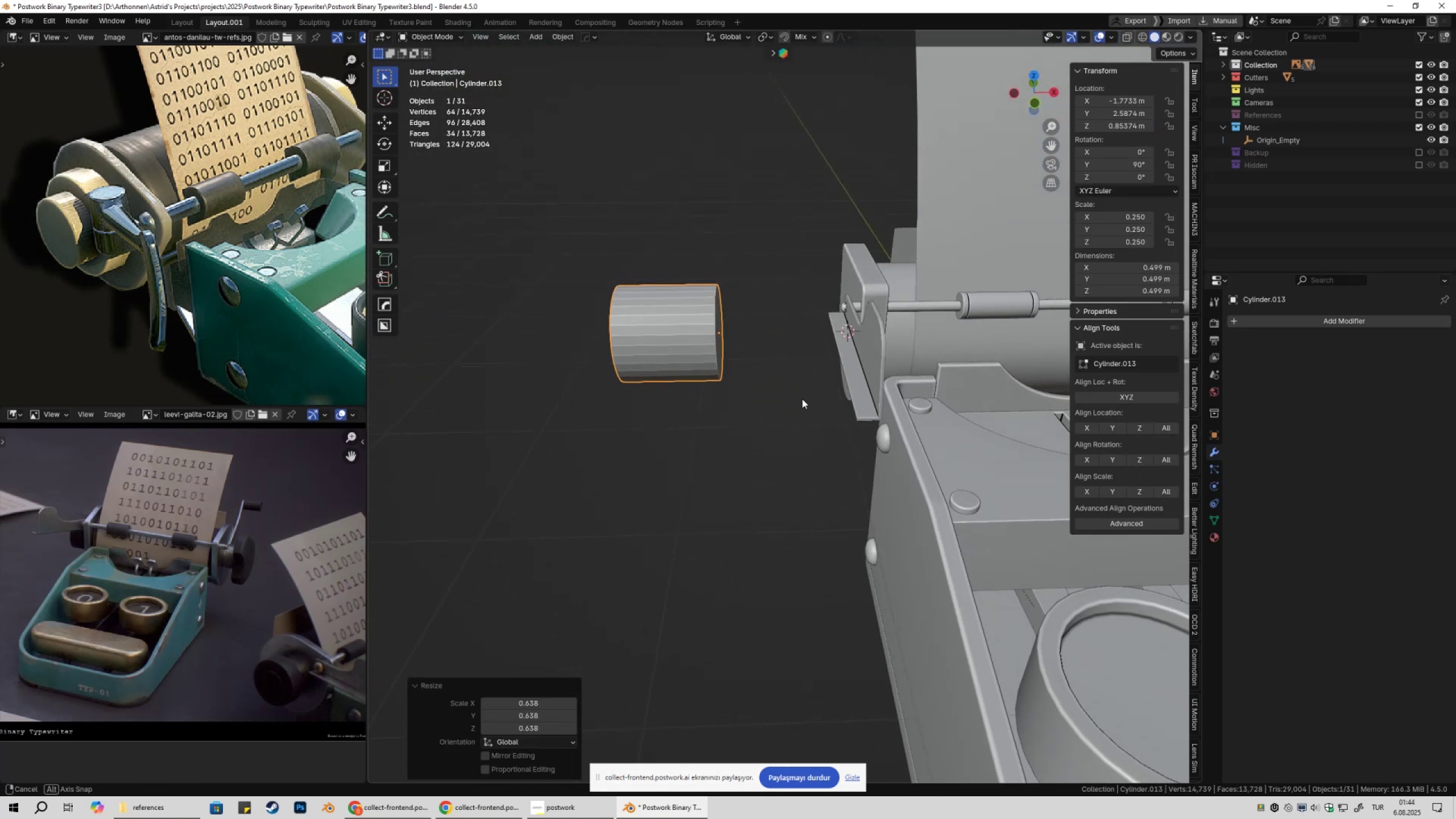 
right_click([807, 382])
 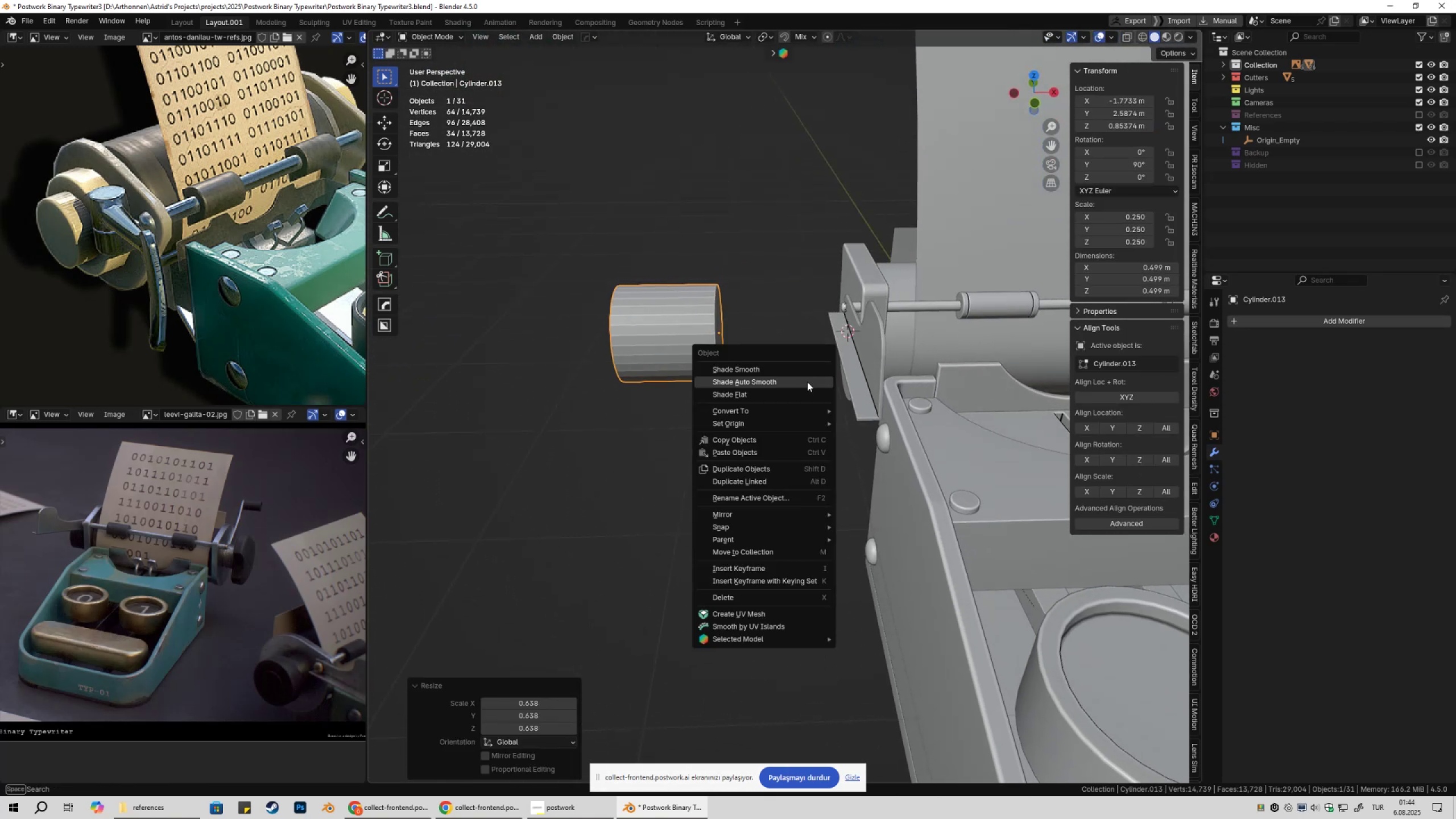 
left_click([807, 382])
 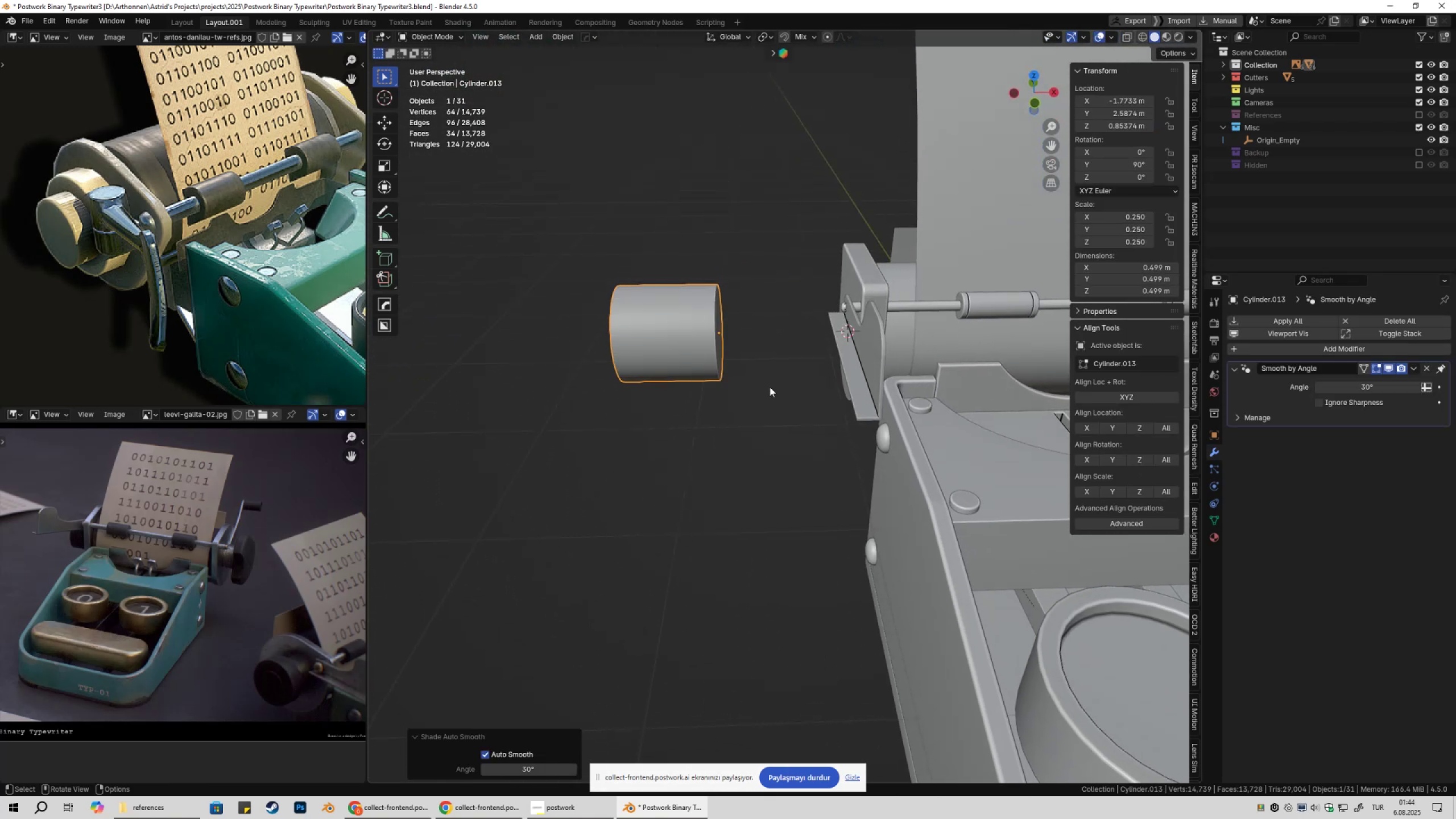 
scroll: coordinate [795, 416], scroll_direction: up, amount: 1.0
 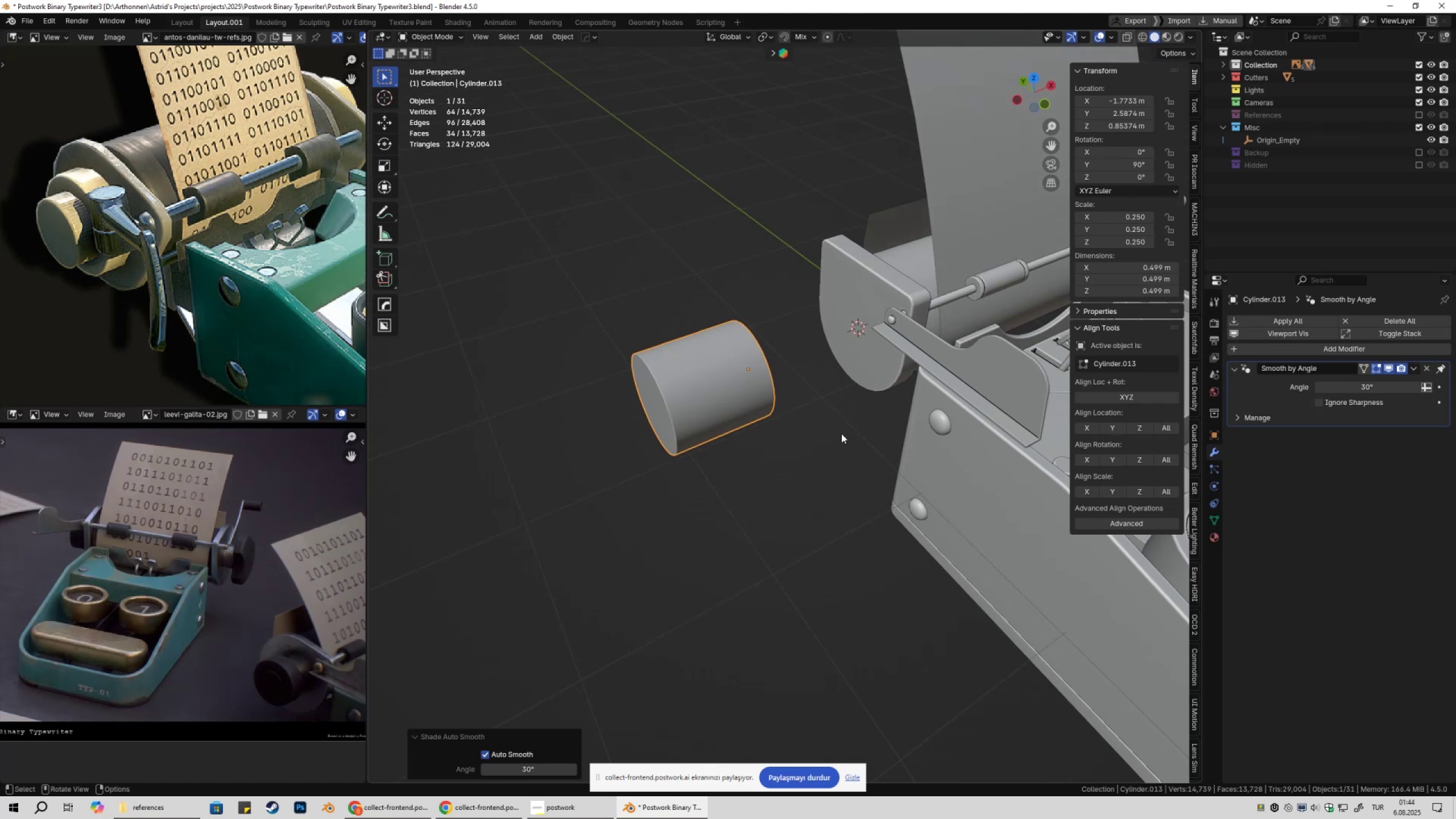 
type(gyx)
 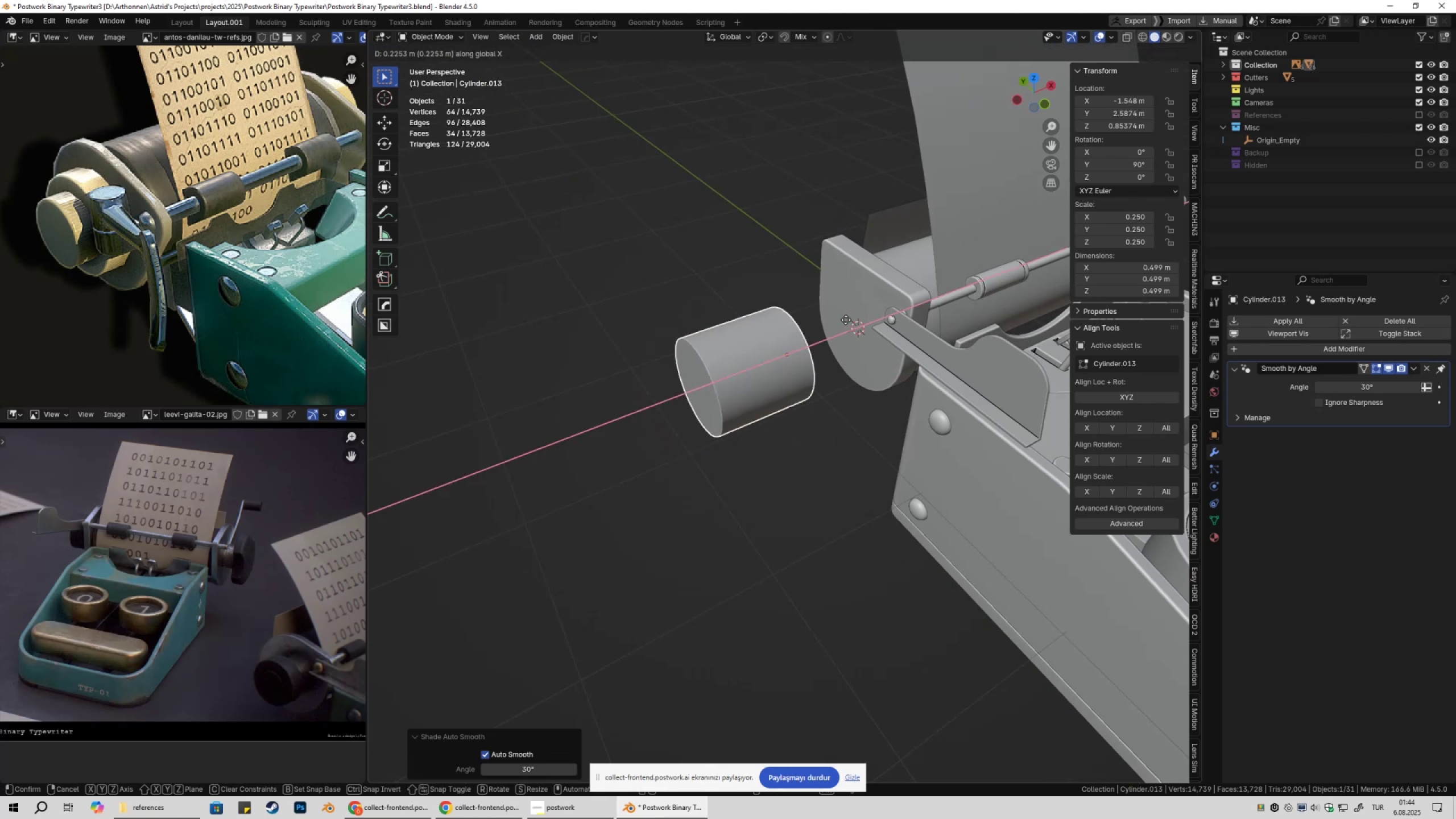 
hold_key(key=ControlLeft, duration=0.38)
left_click([862, 308])
 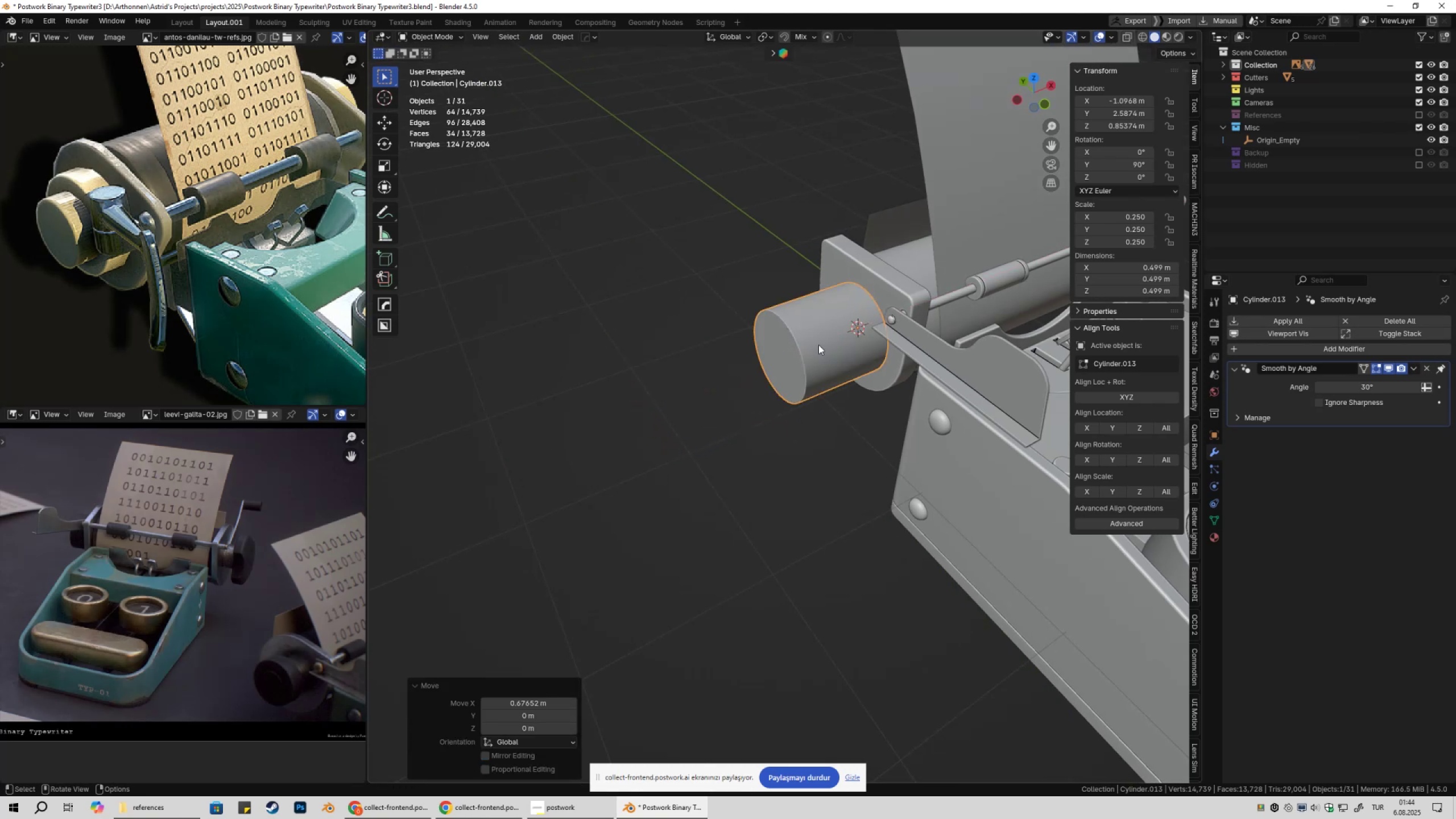 
key(Tab)
 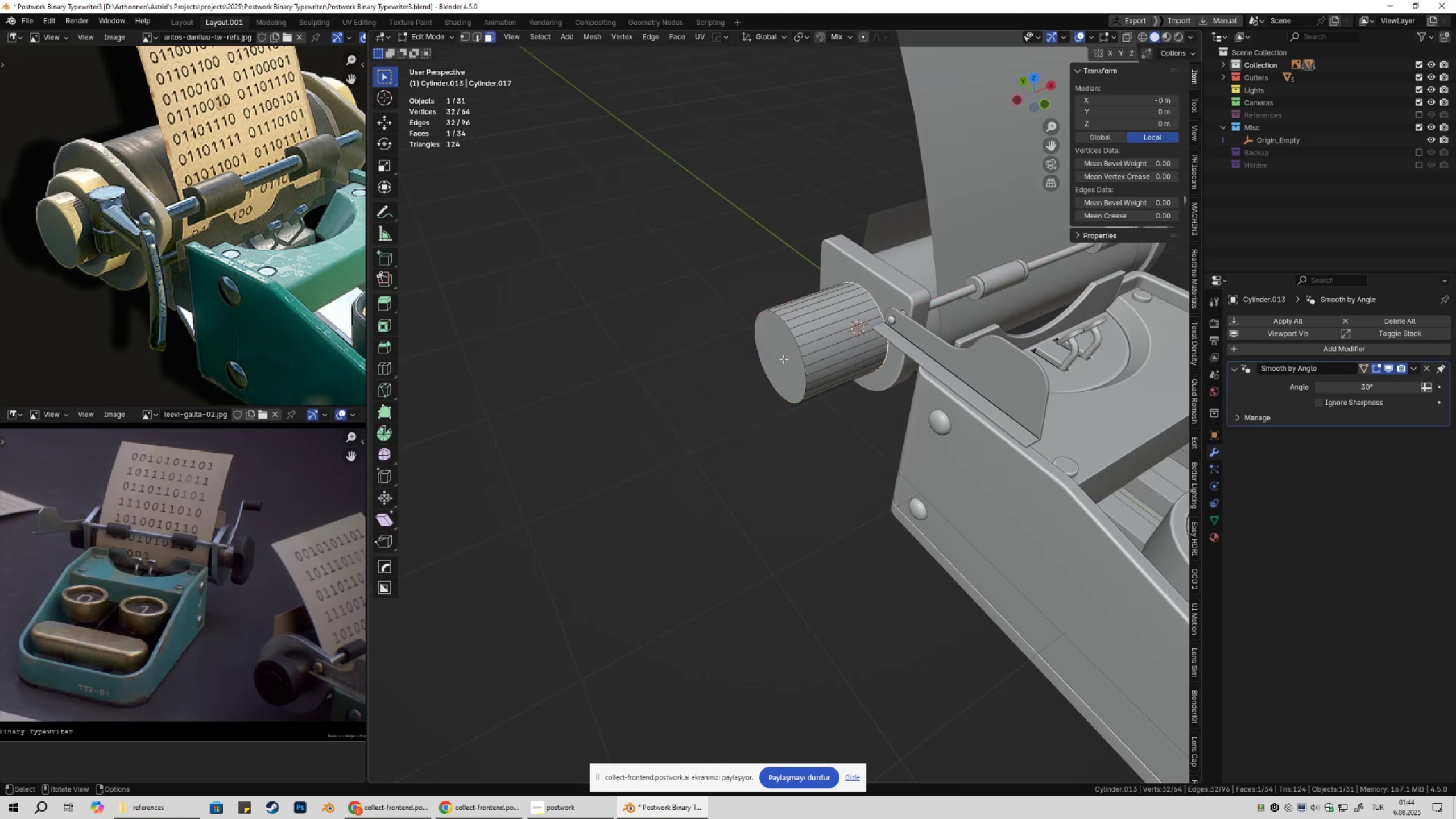 
key(3)
 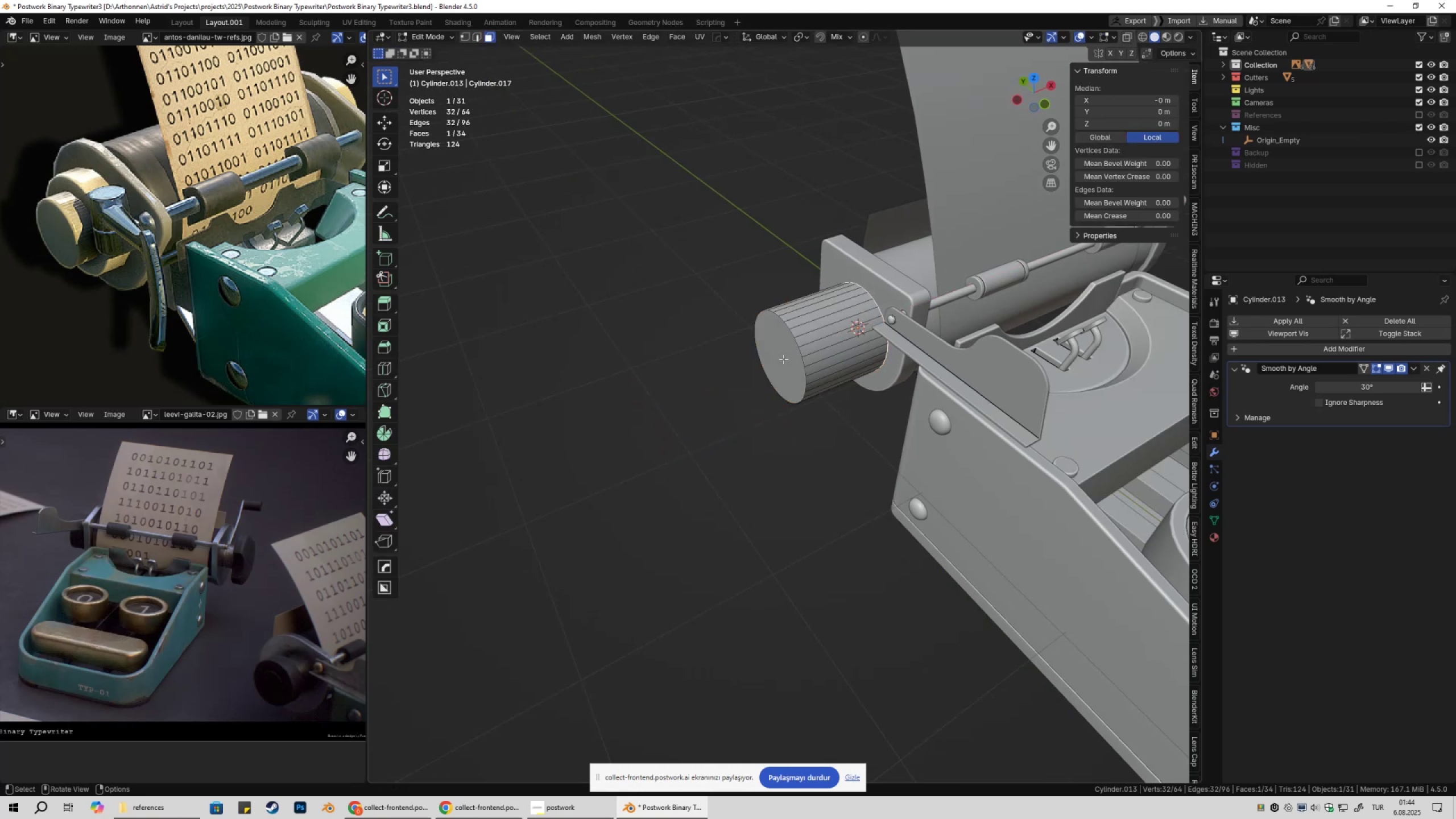 
left_click([783, 359])
 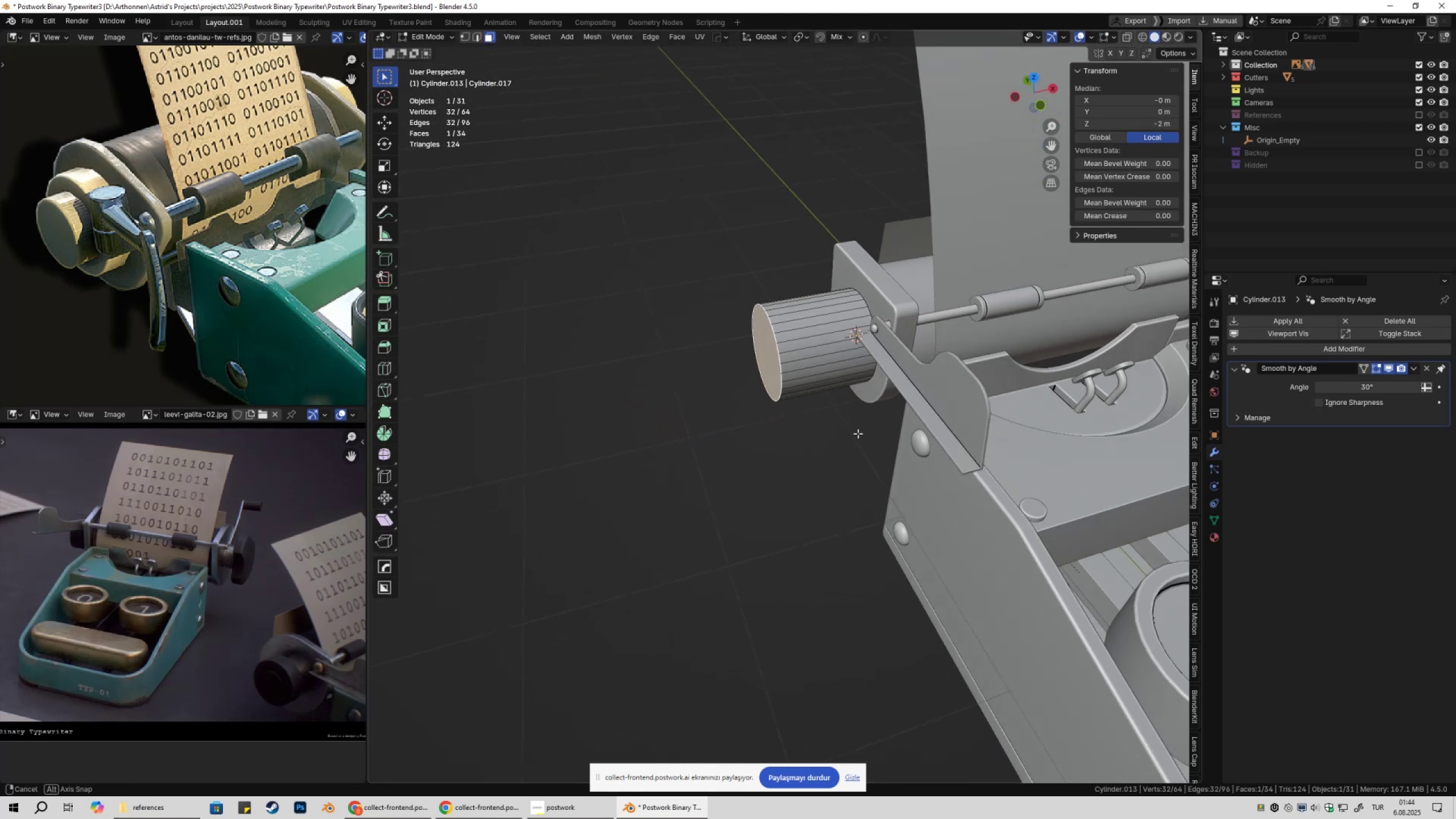 
type(gx)
 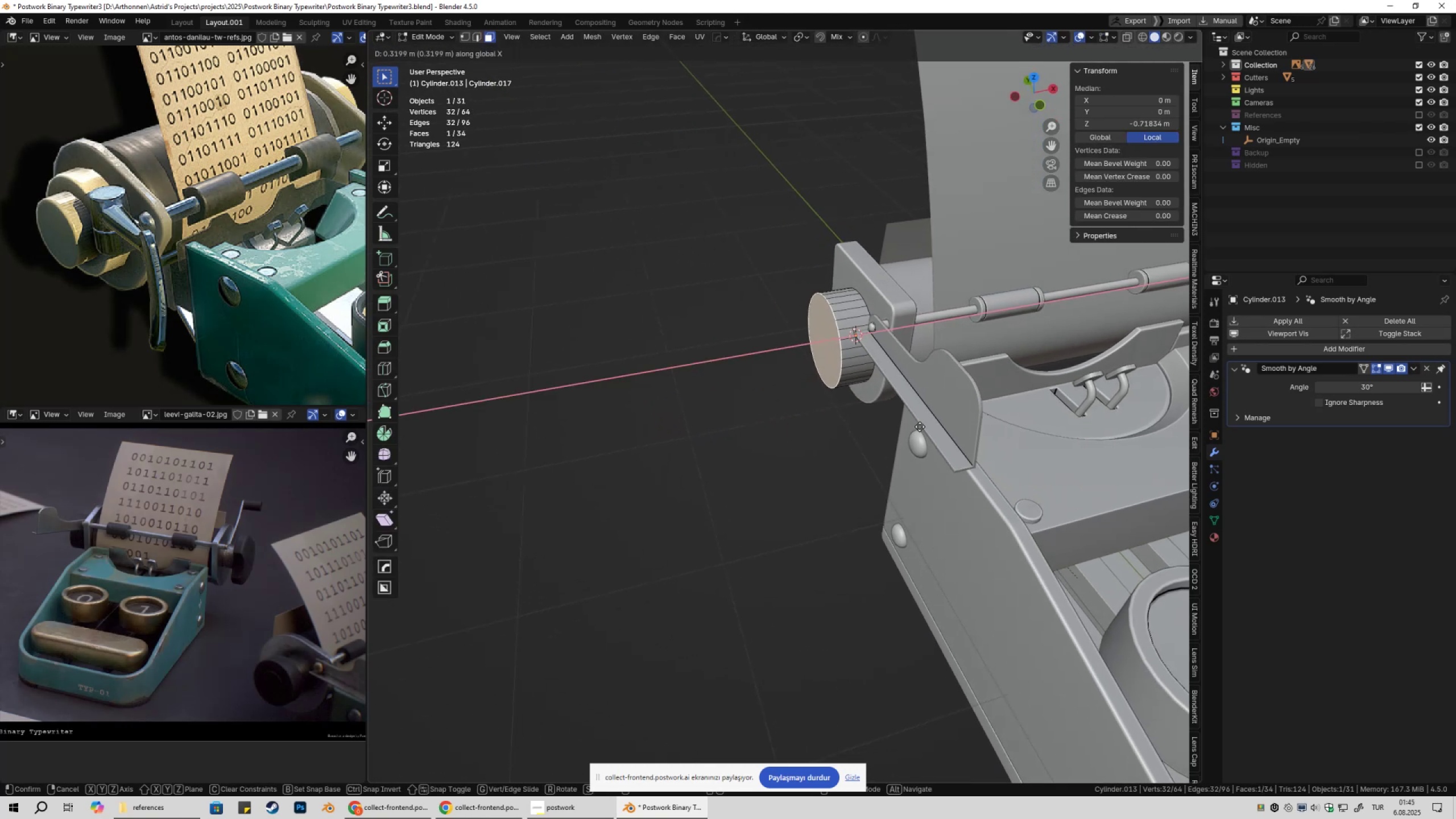 
hold_key(key=ShiftLeft, duration=1.52)
 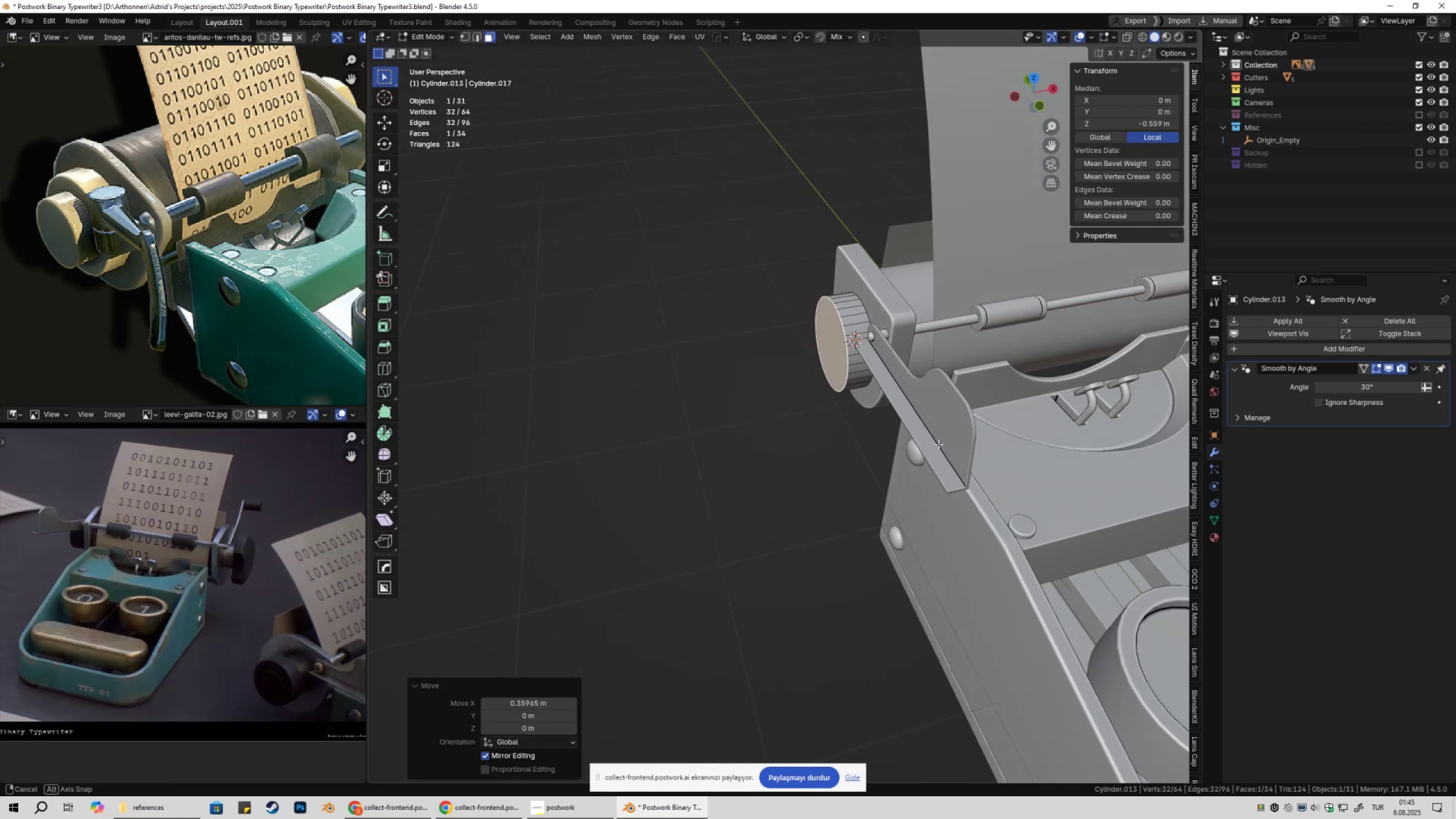 
hold_key(key=ShiftLeft, duration=0.39)
left_click([959, 423])
 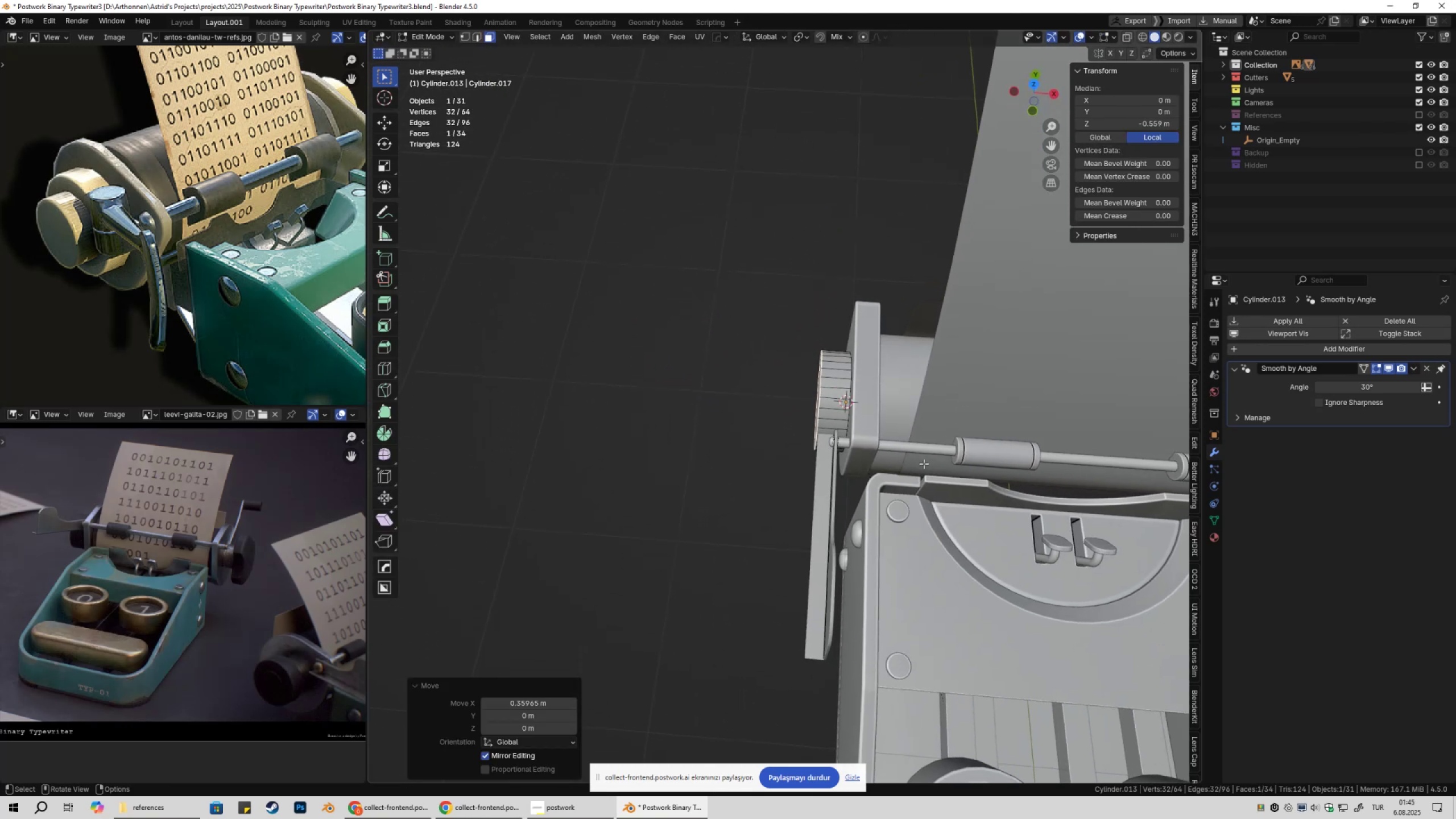 
type(7gx)
 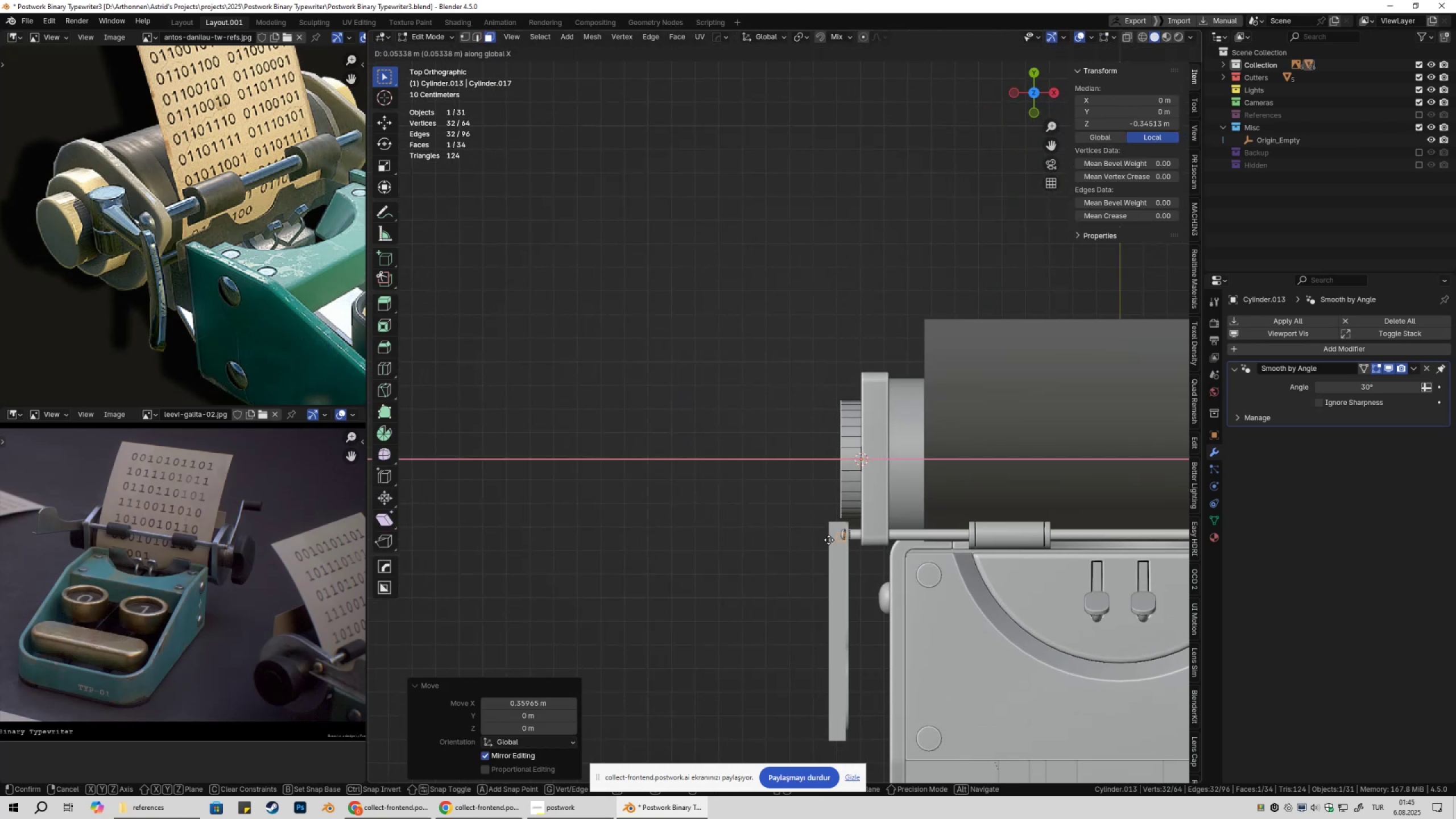 
scroll: coordinate [839, 560], scroll_direction: up, amount: 2.0
 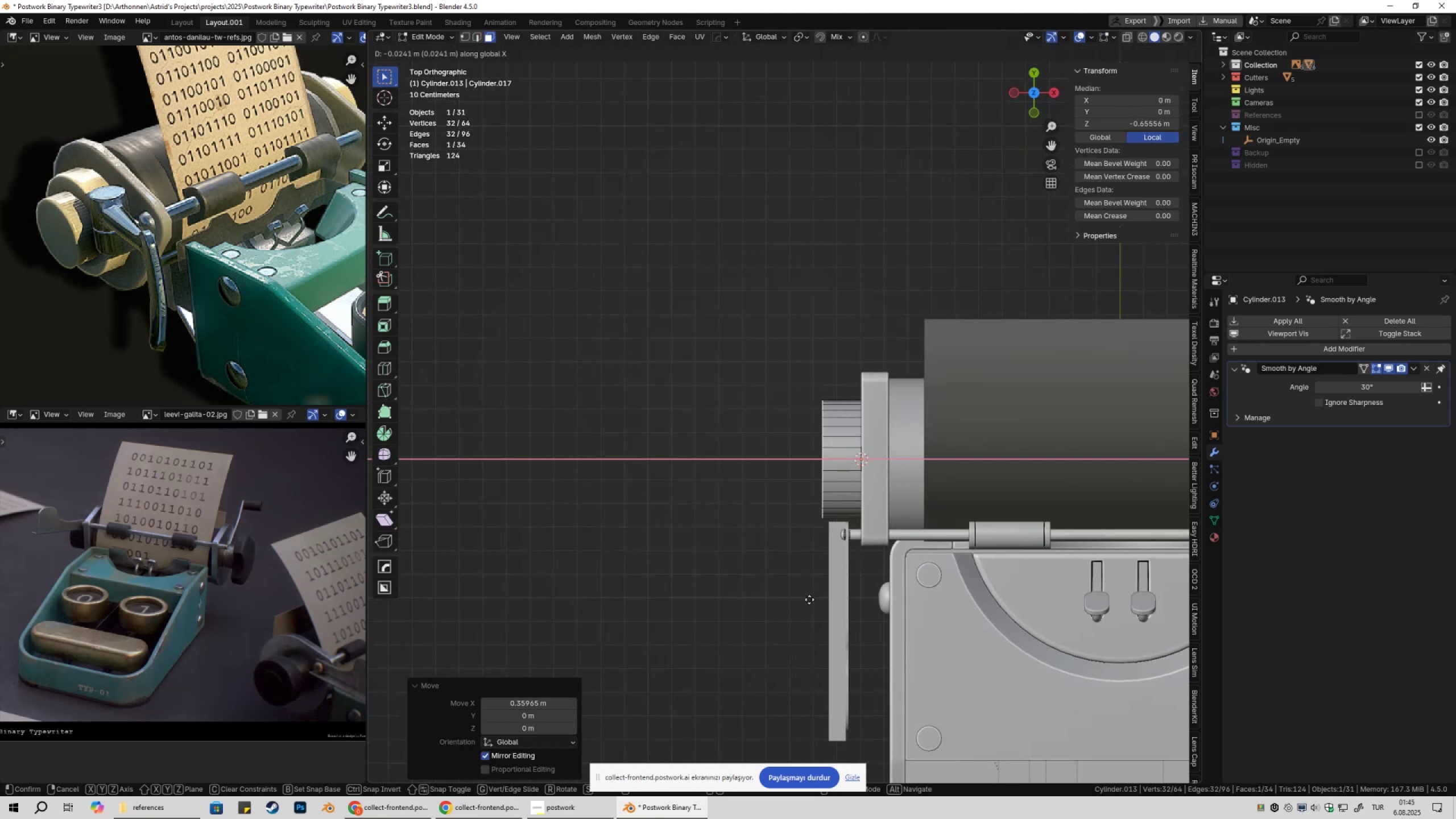 
hold_key(key=ControlLeft, duration=0.99)
left_click([824, 521])
 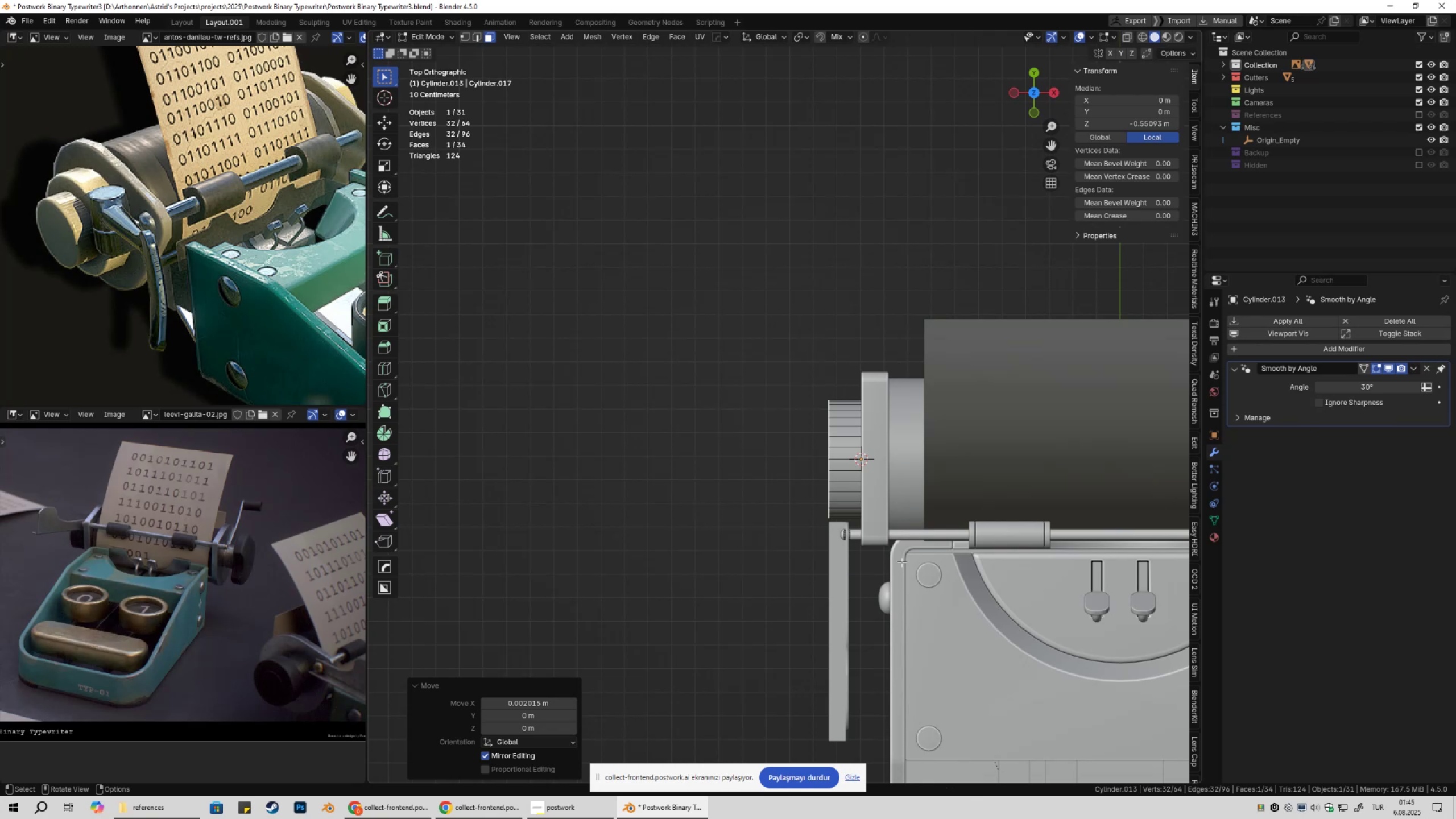 
key(Tab)
 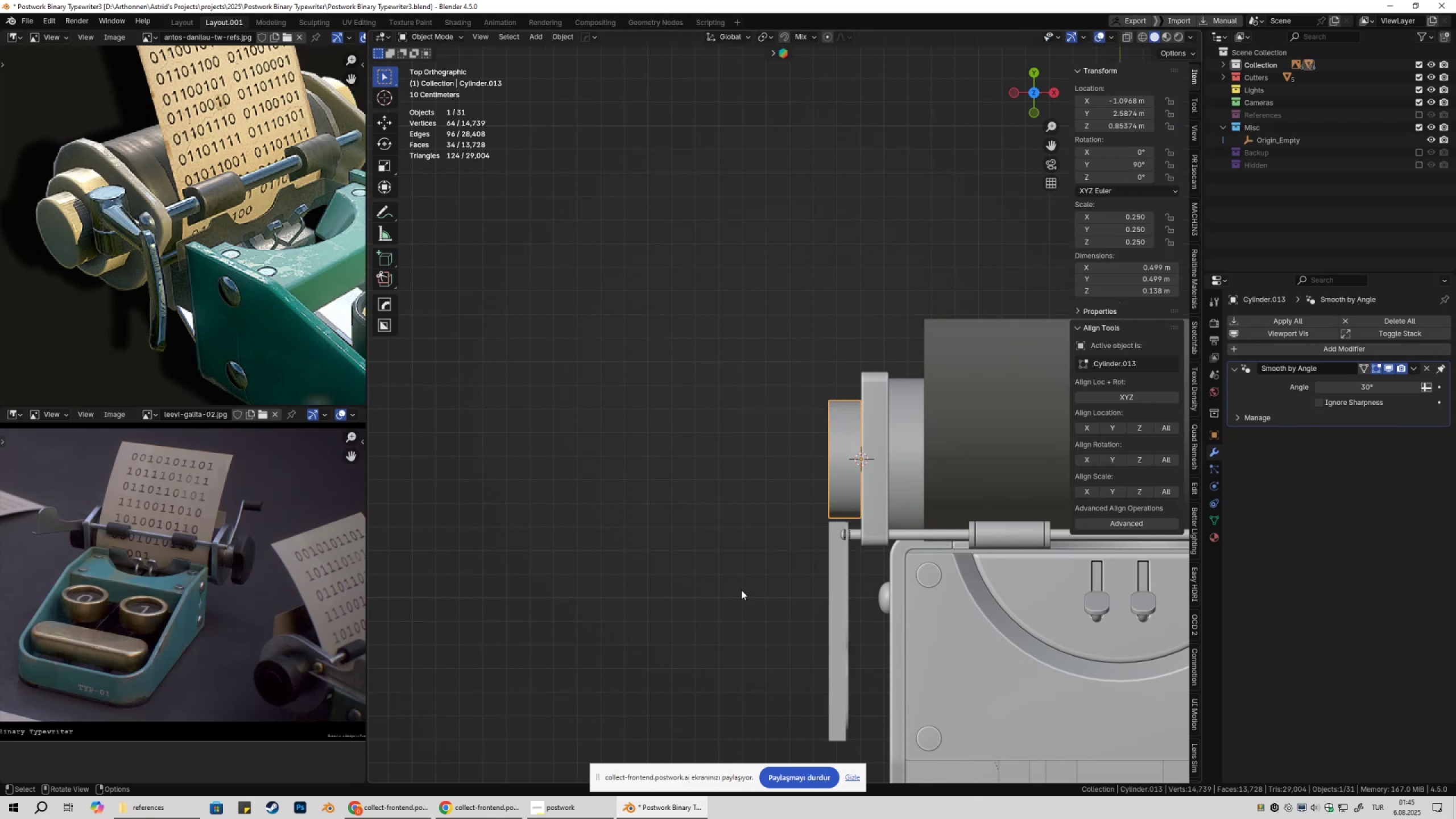 
scroll: coordinate [740, 588], scroll_direction: down, amount: 3.0
 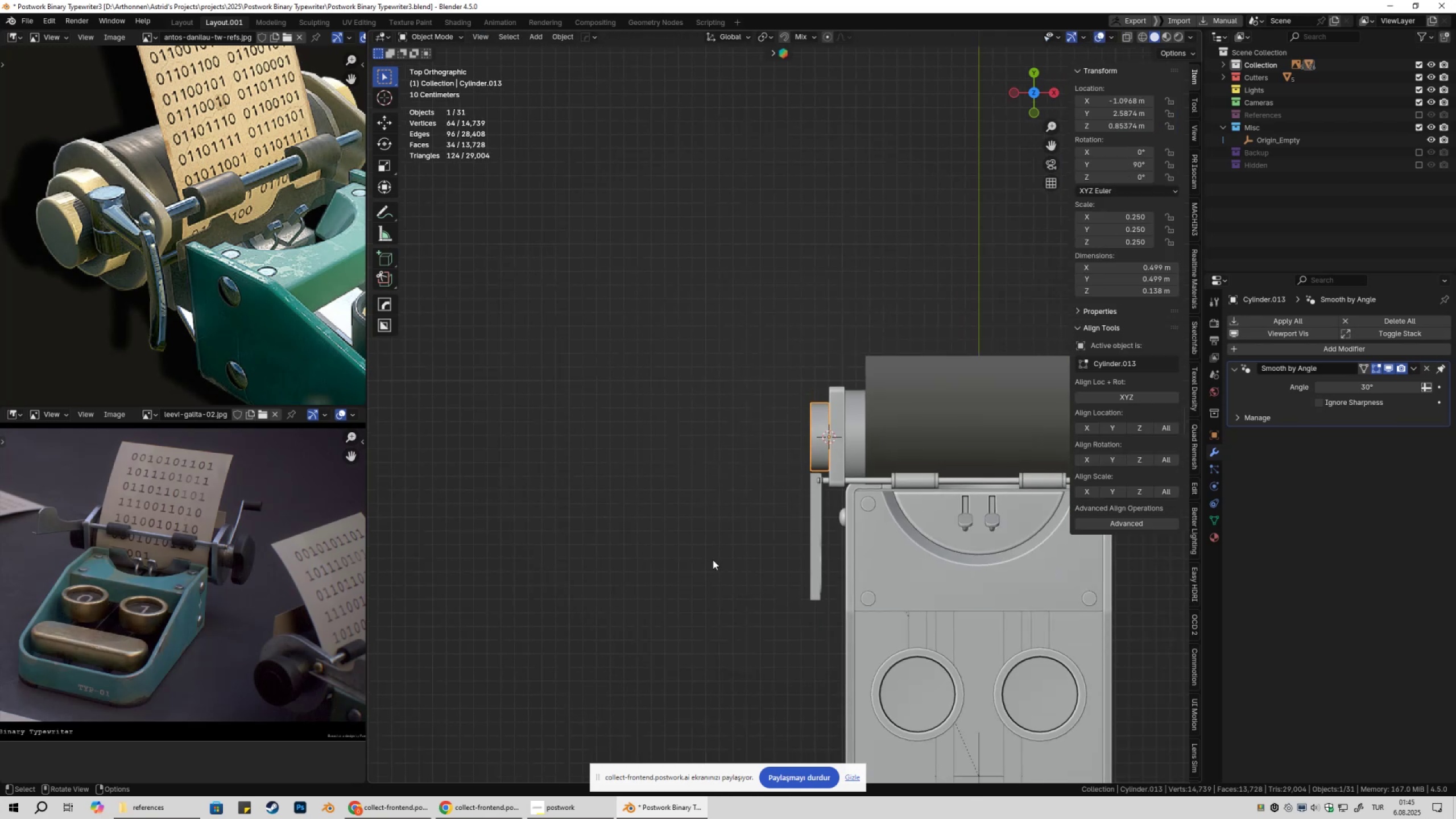 
key(Tab)
 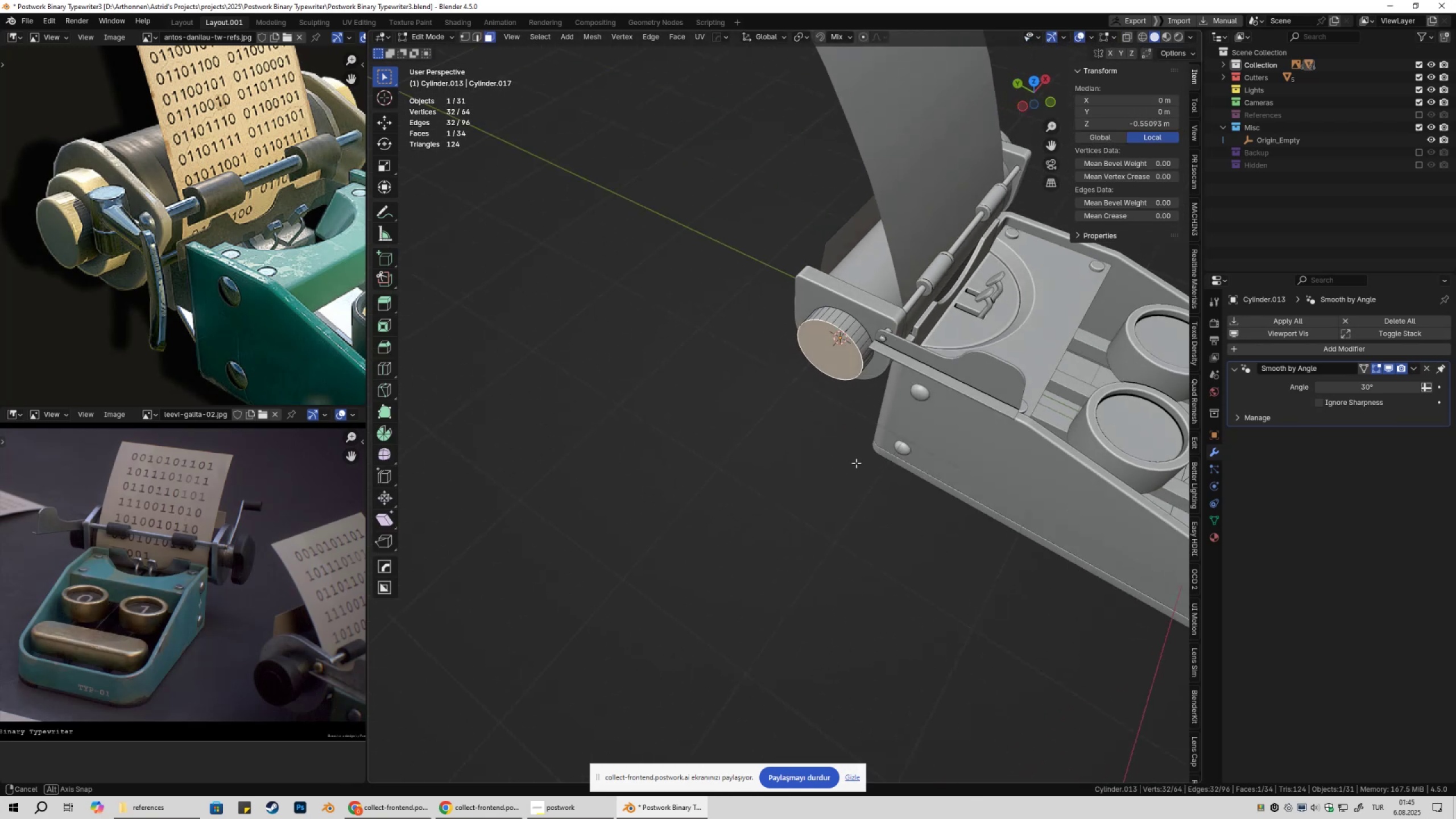 
scroll: coordinate [870, 454], scroll_direction: up, amount: 3.0
 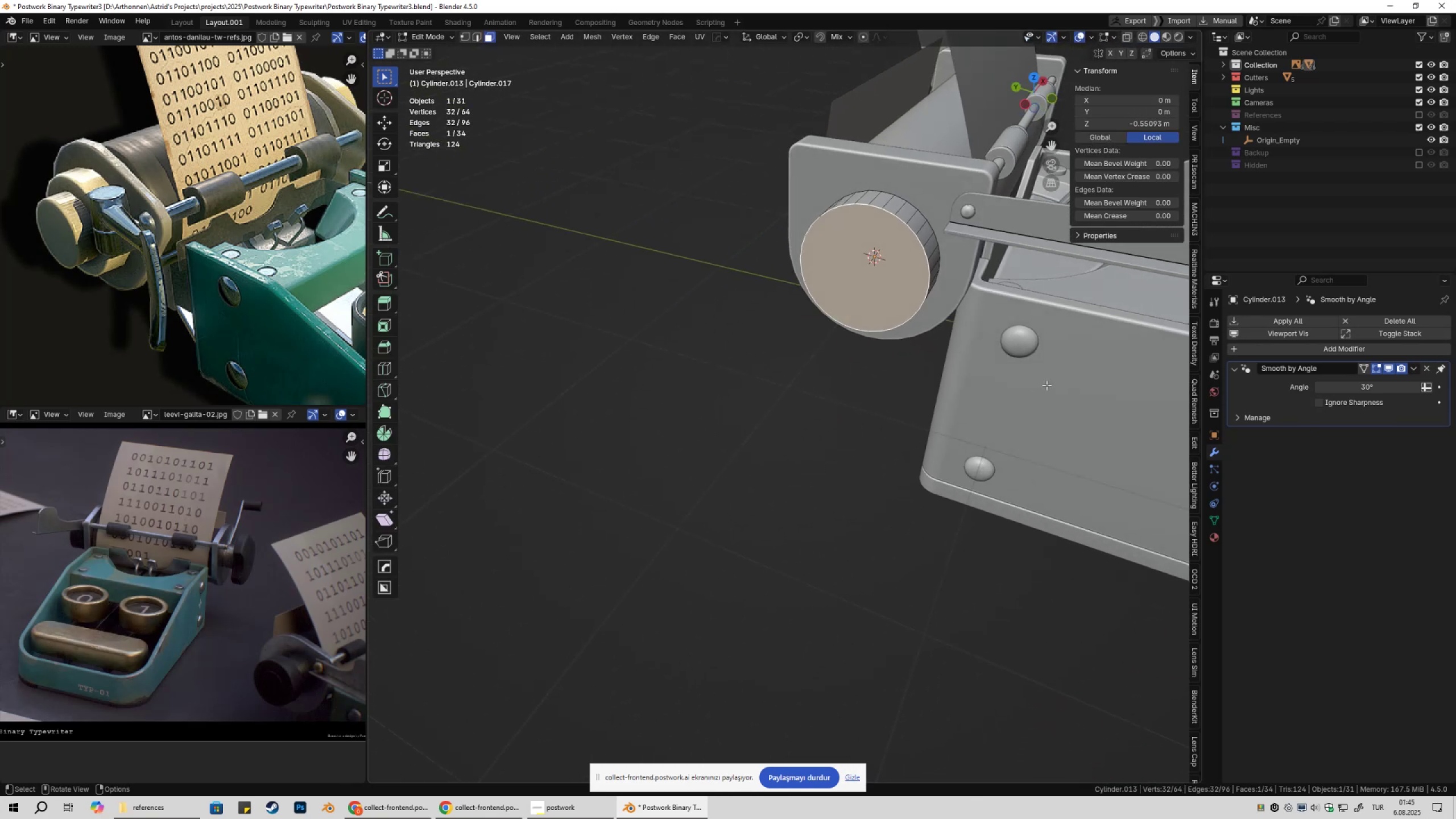 
key(I)
 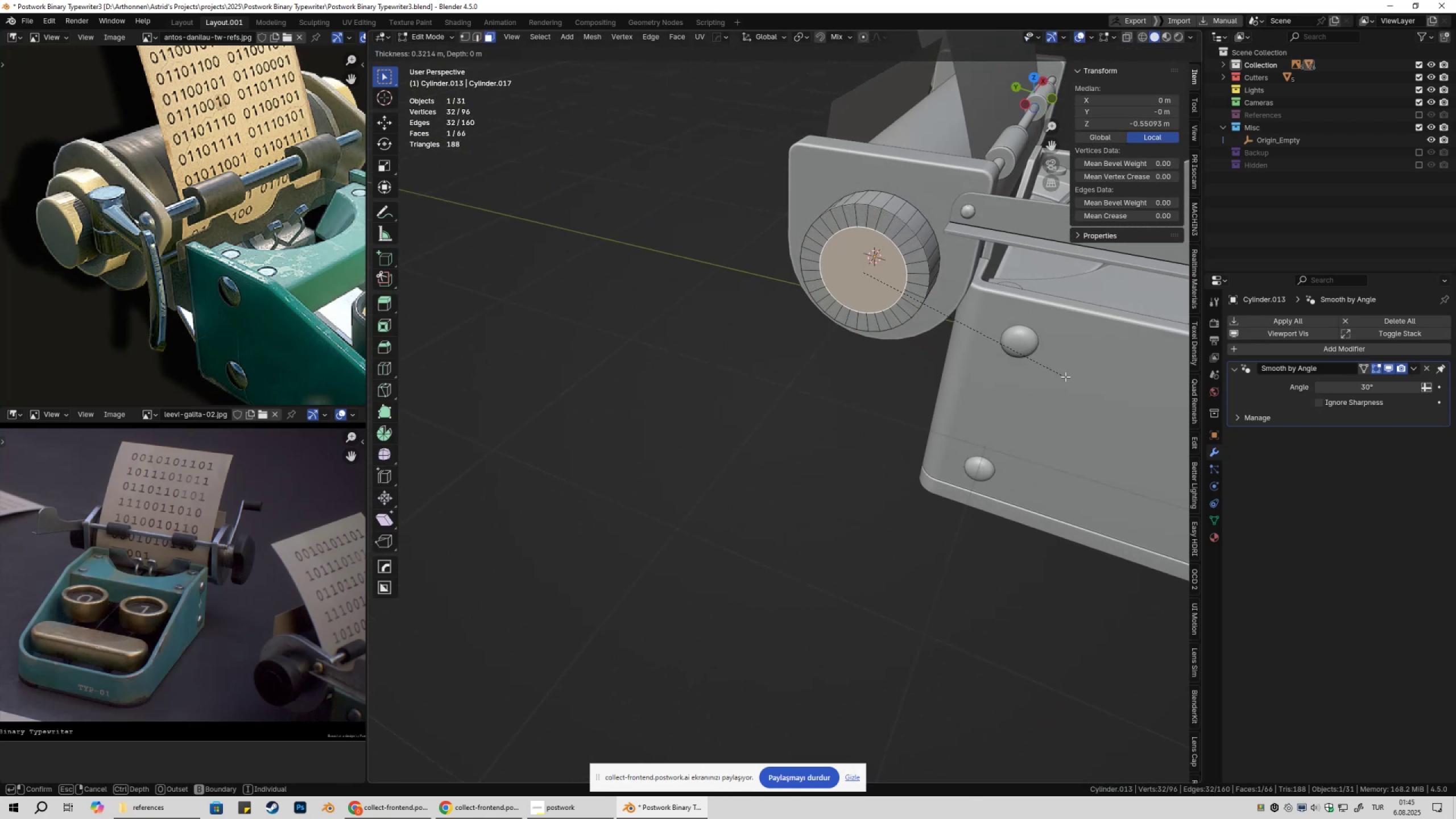 
hold_key(key=ShiftLeft, duration=1.5)
 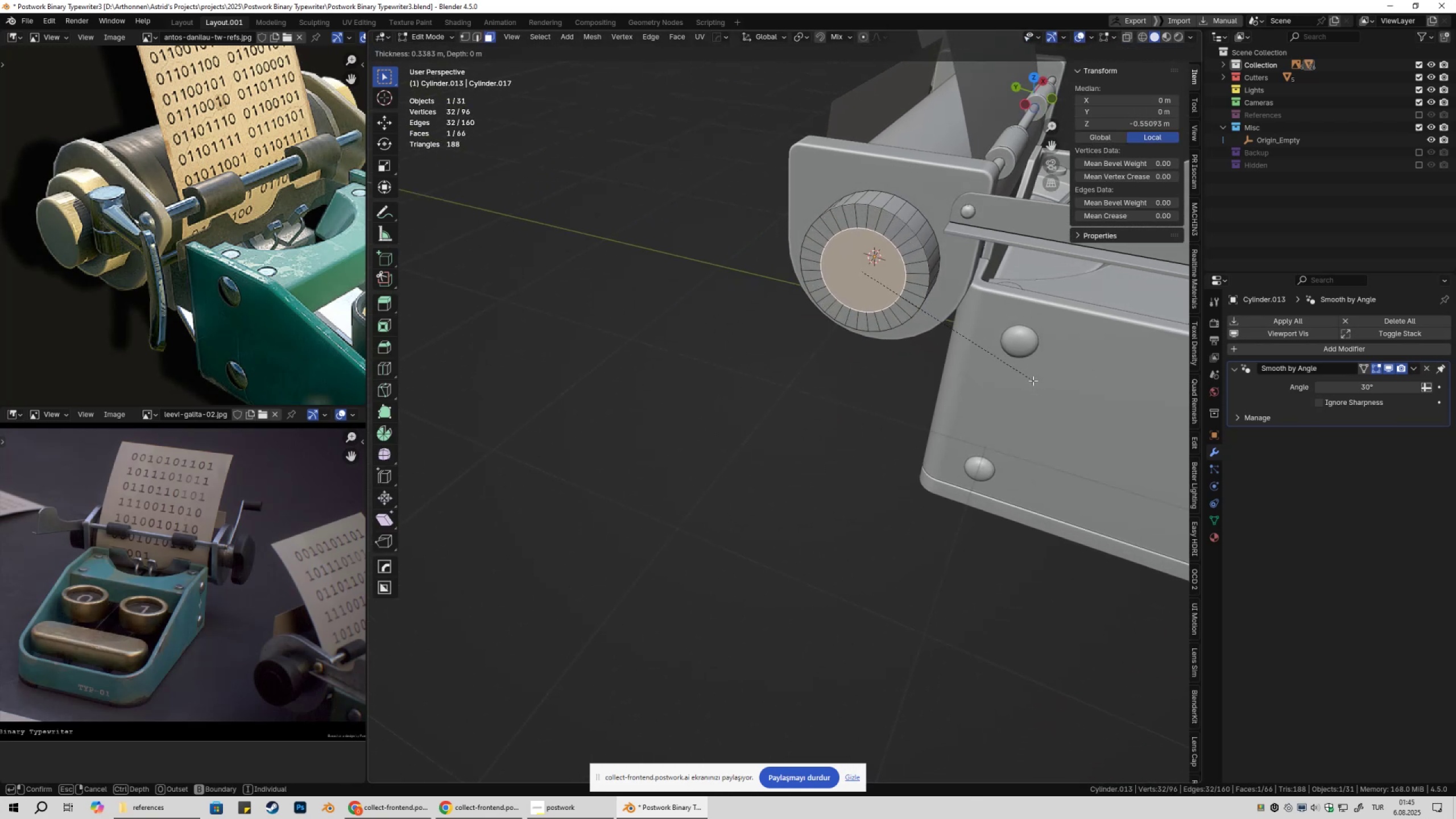 
hold_key(key=ShiftLeft, duration=1.24)
left_click([1049, 383])
 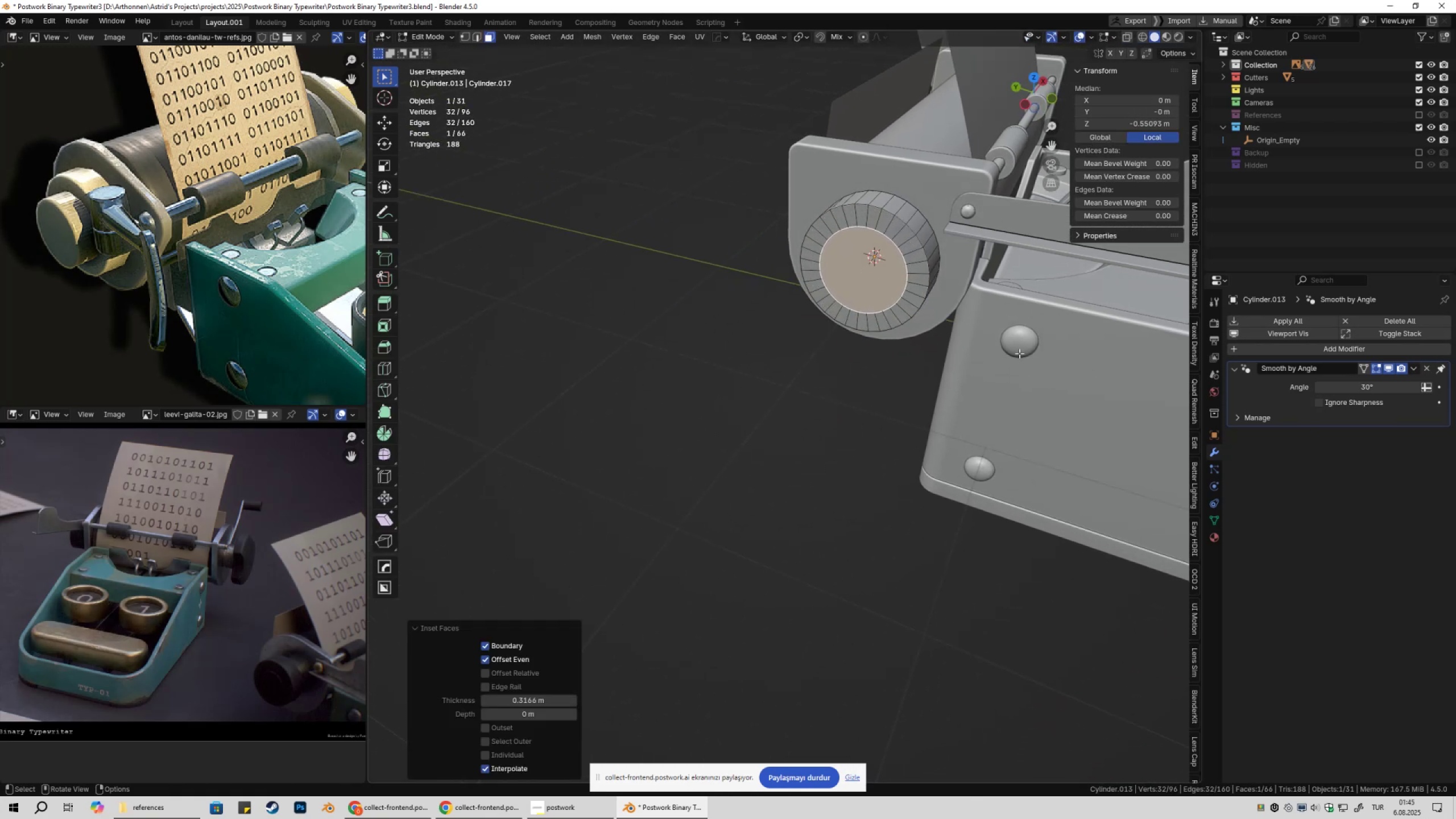 
key(Shift+ShiftLeft)
 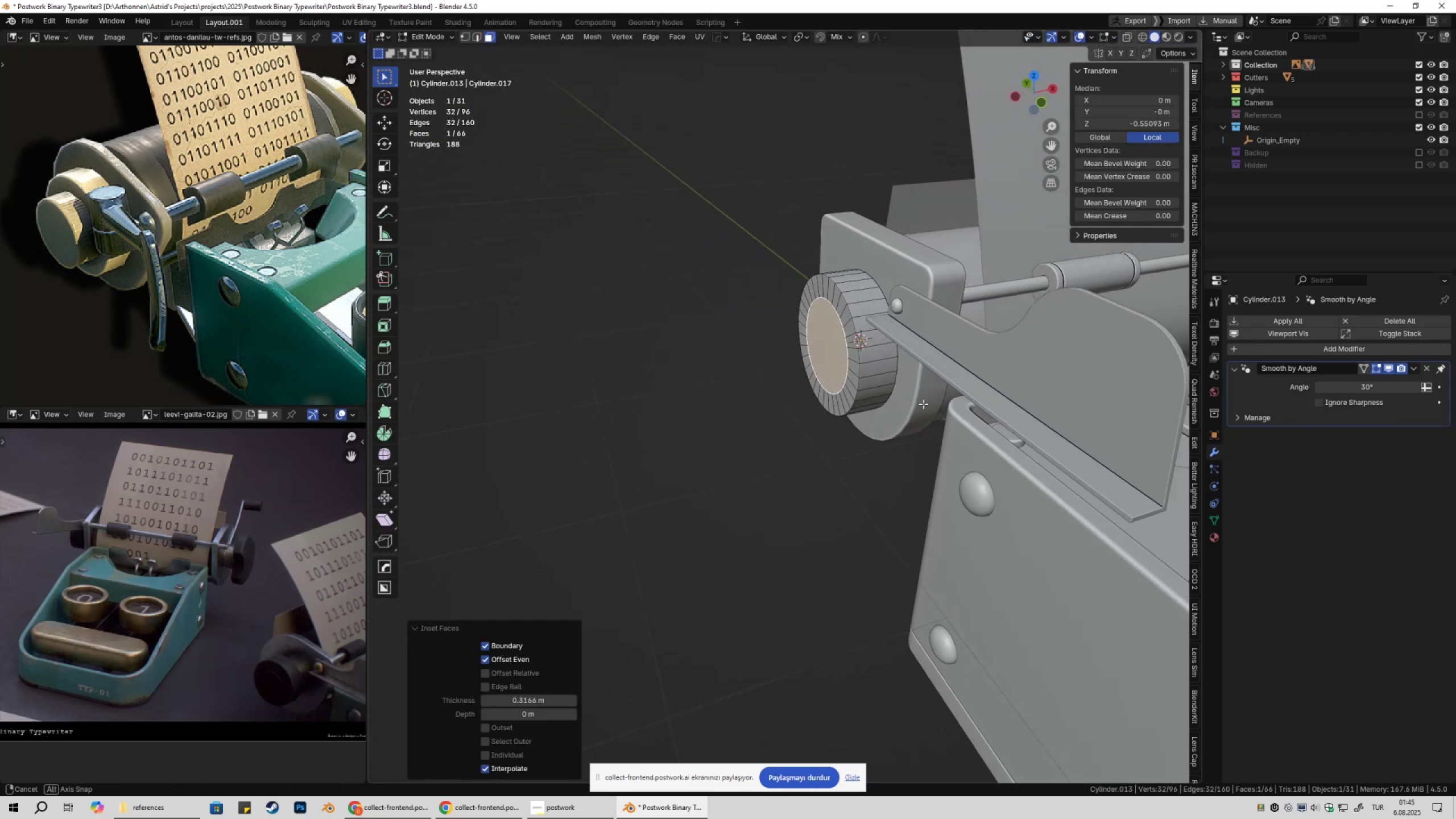 
key(Alt+E)
 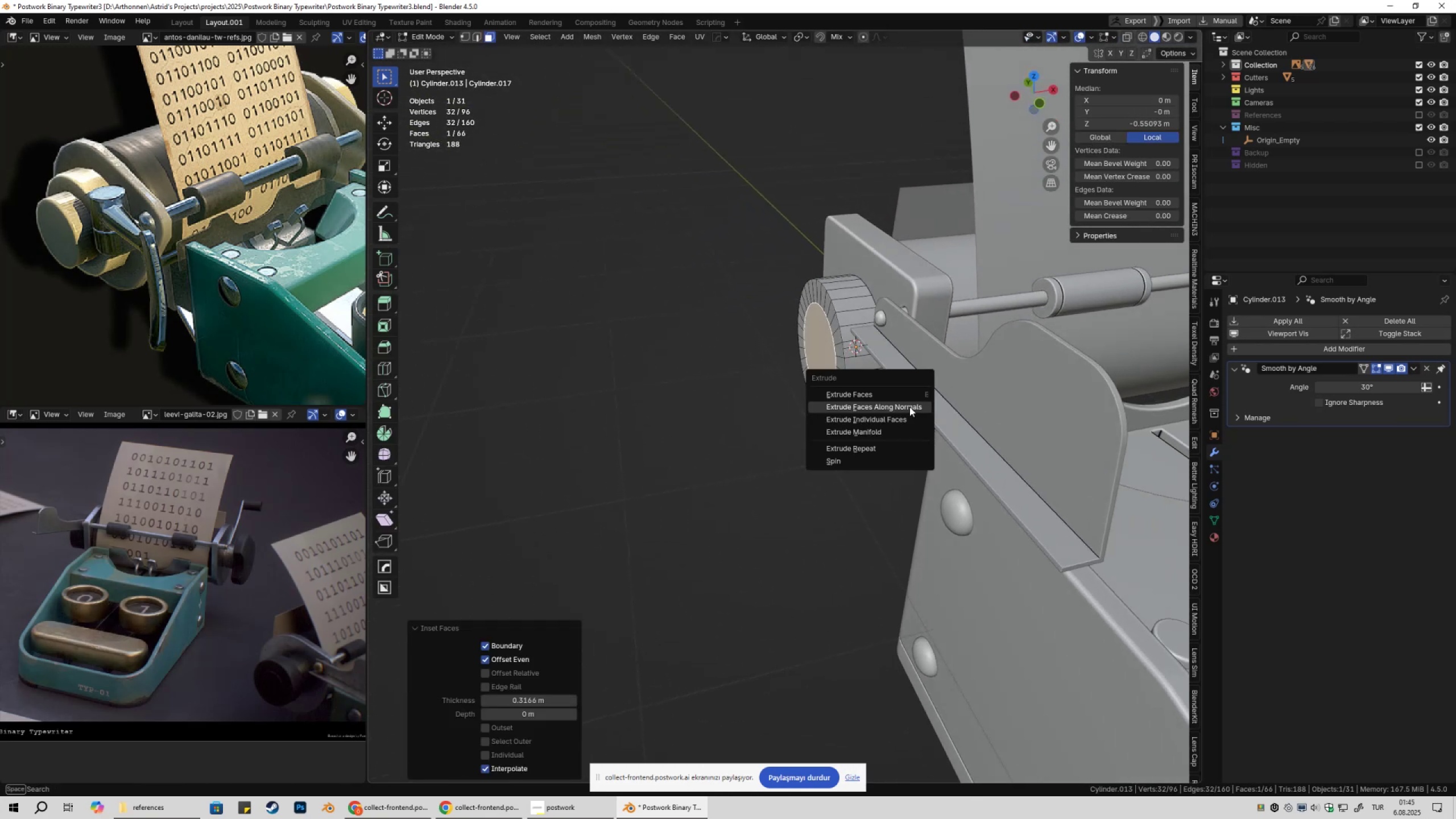 
left_click([909, 407])
 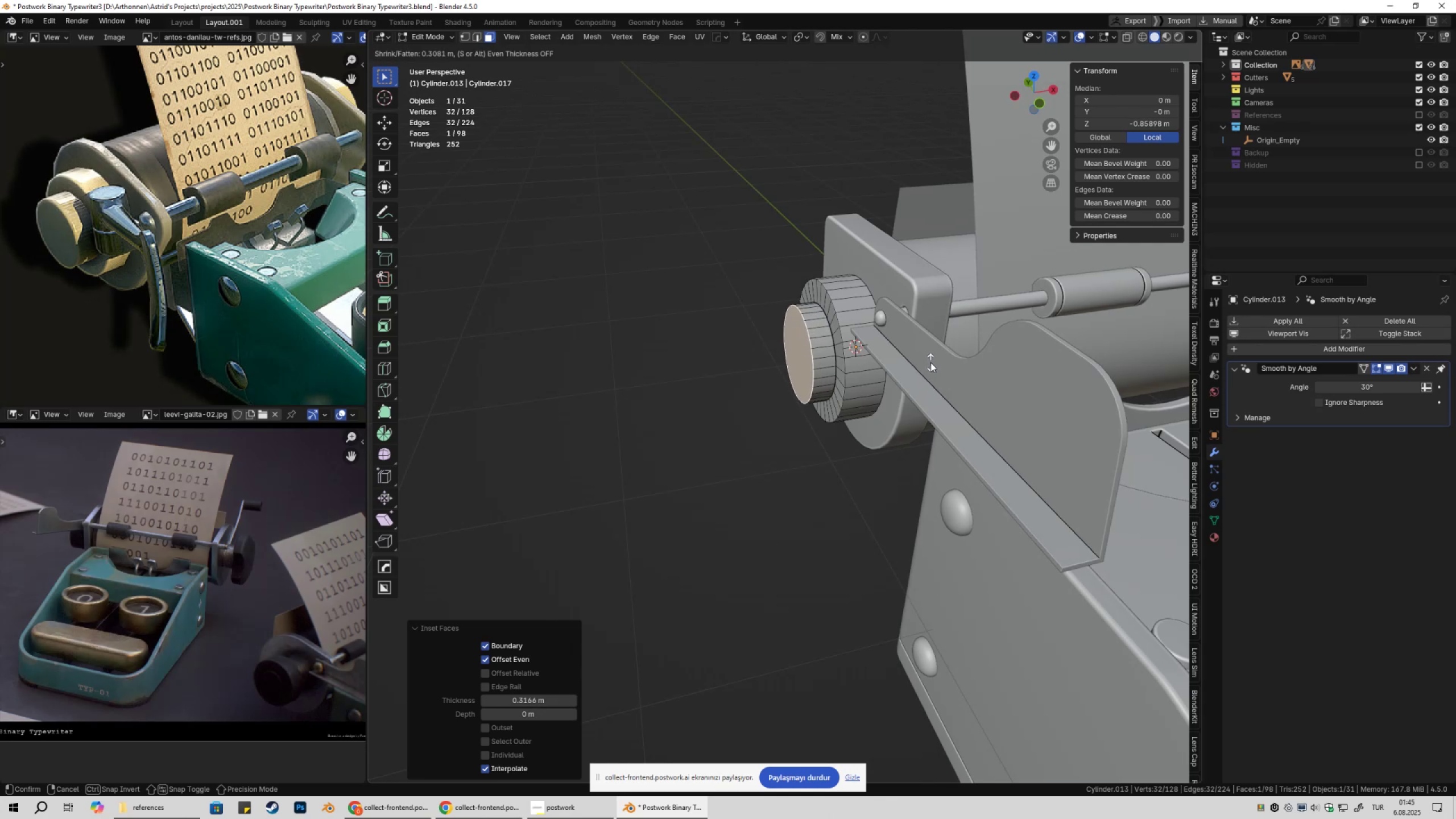 
hold_key(key=ShiftLeft, duration=1.41)
left_click([927, 322])
 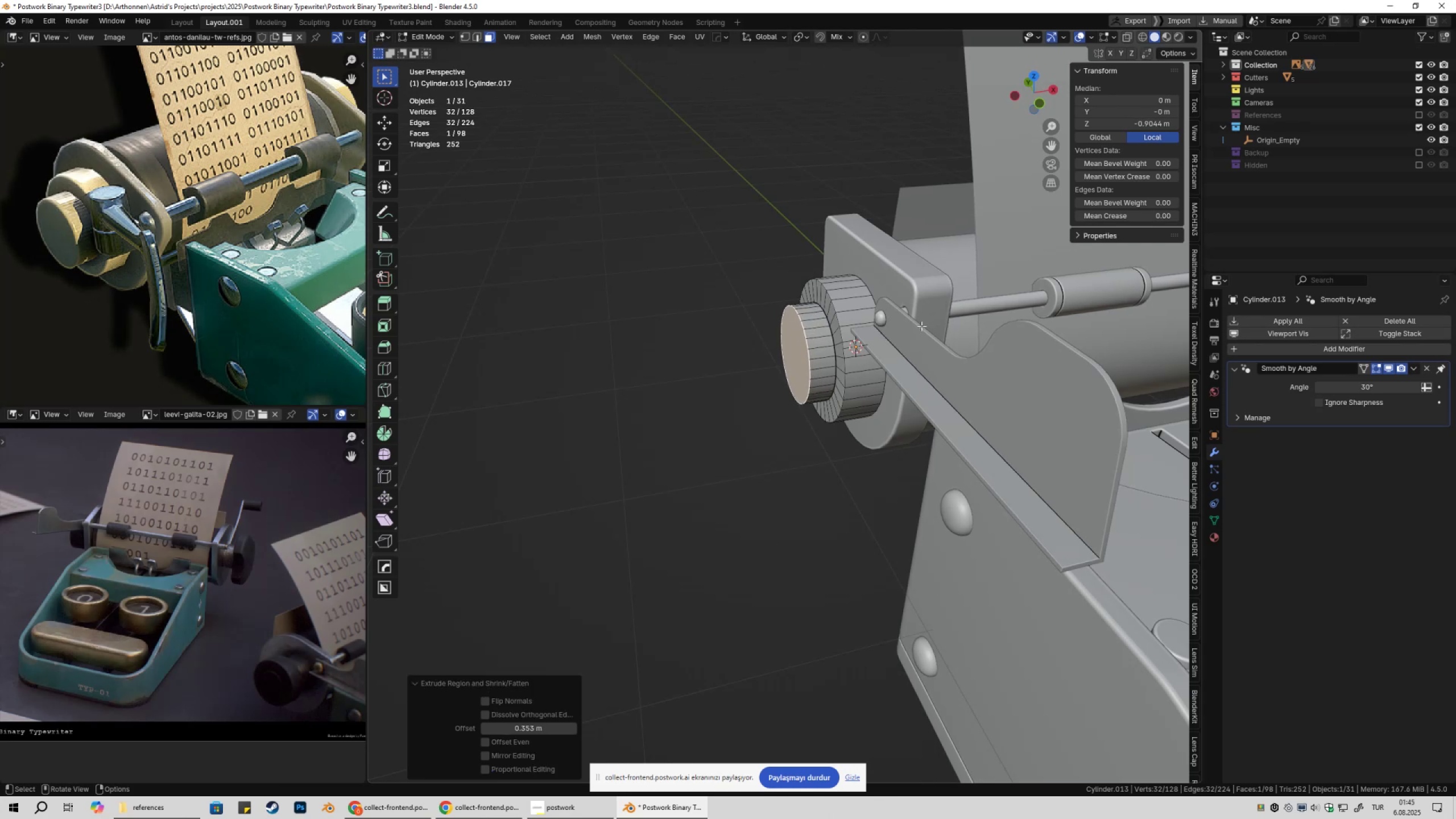 
key(Tab)
 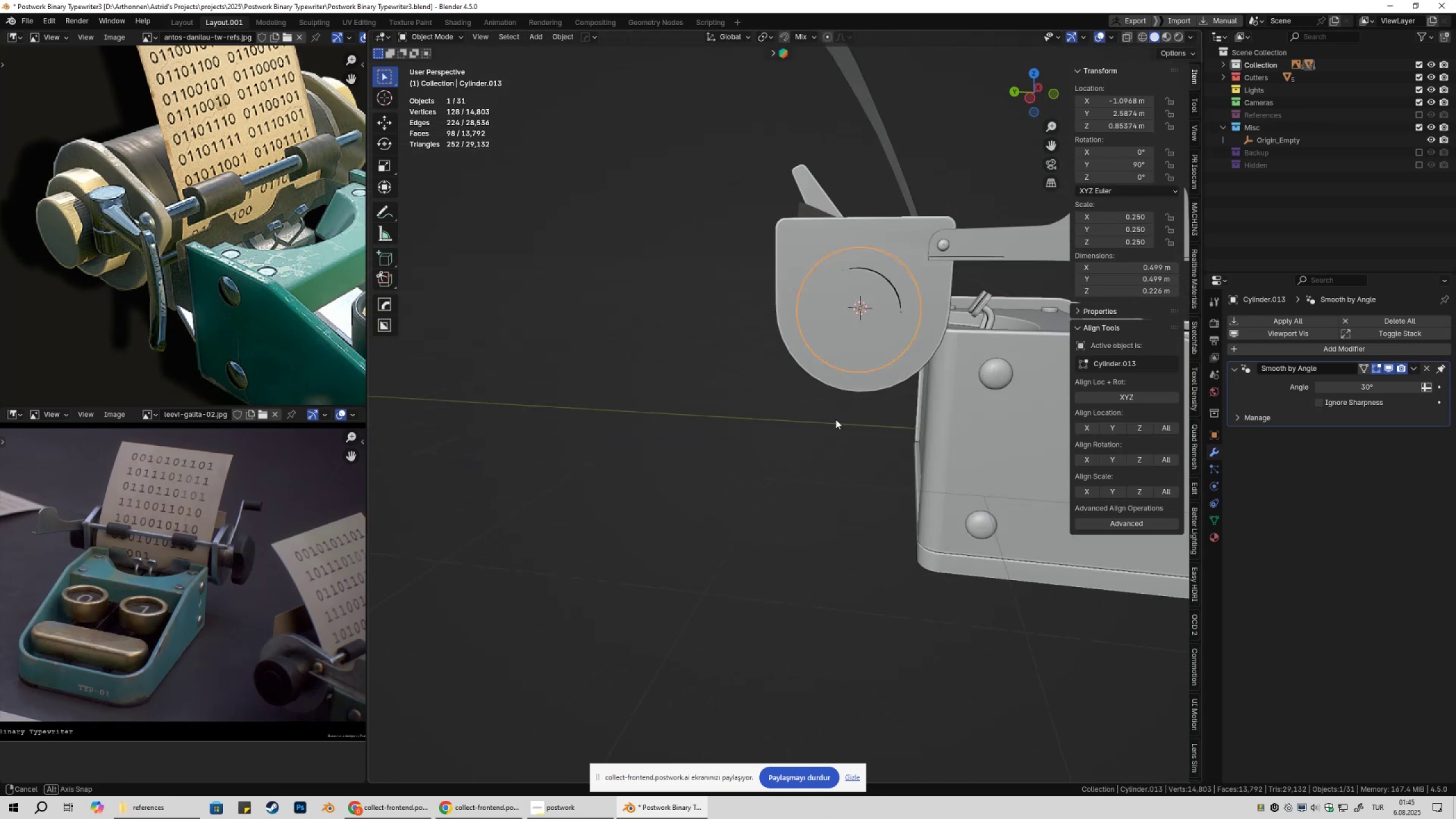 
left_click([752, 429])
 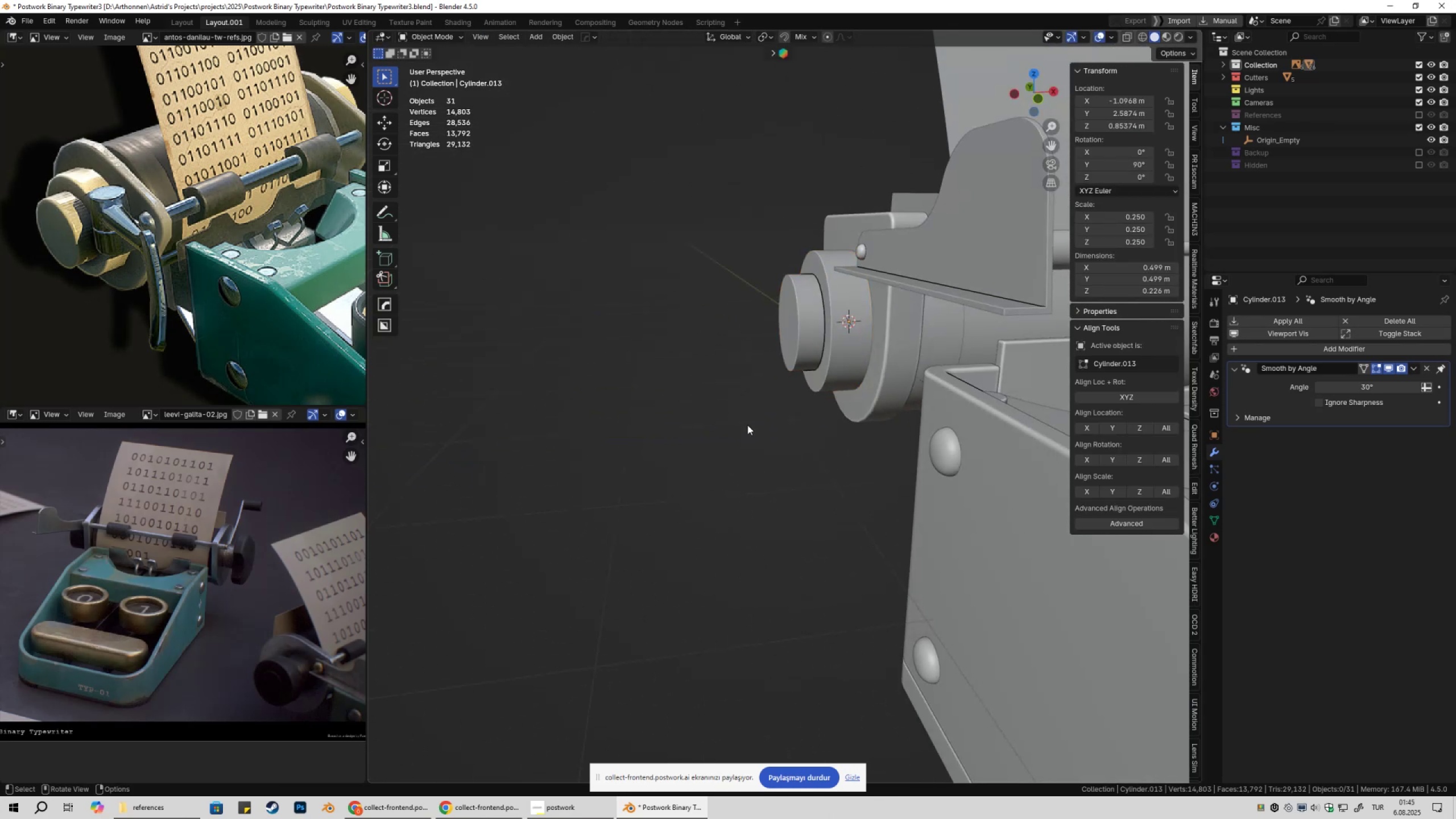 
scroll: coordinate [767, 447], scroll_direction: down, amount: 7.0
 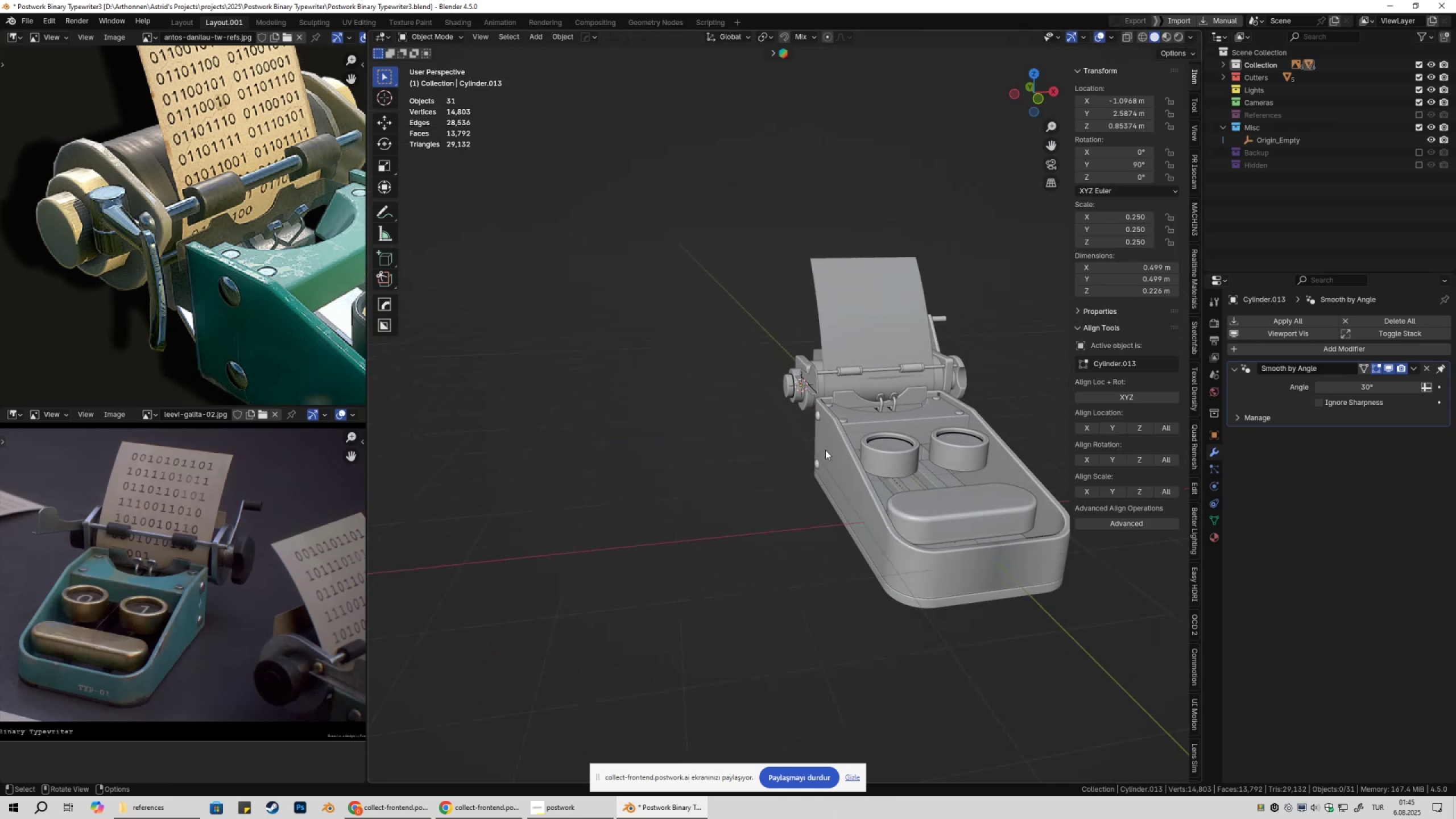 
key(Shift+ShiftLeft)
 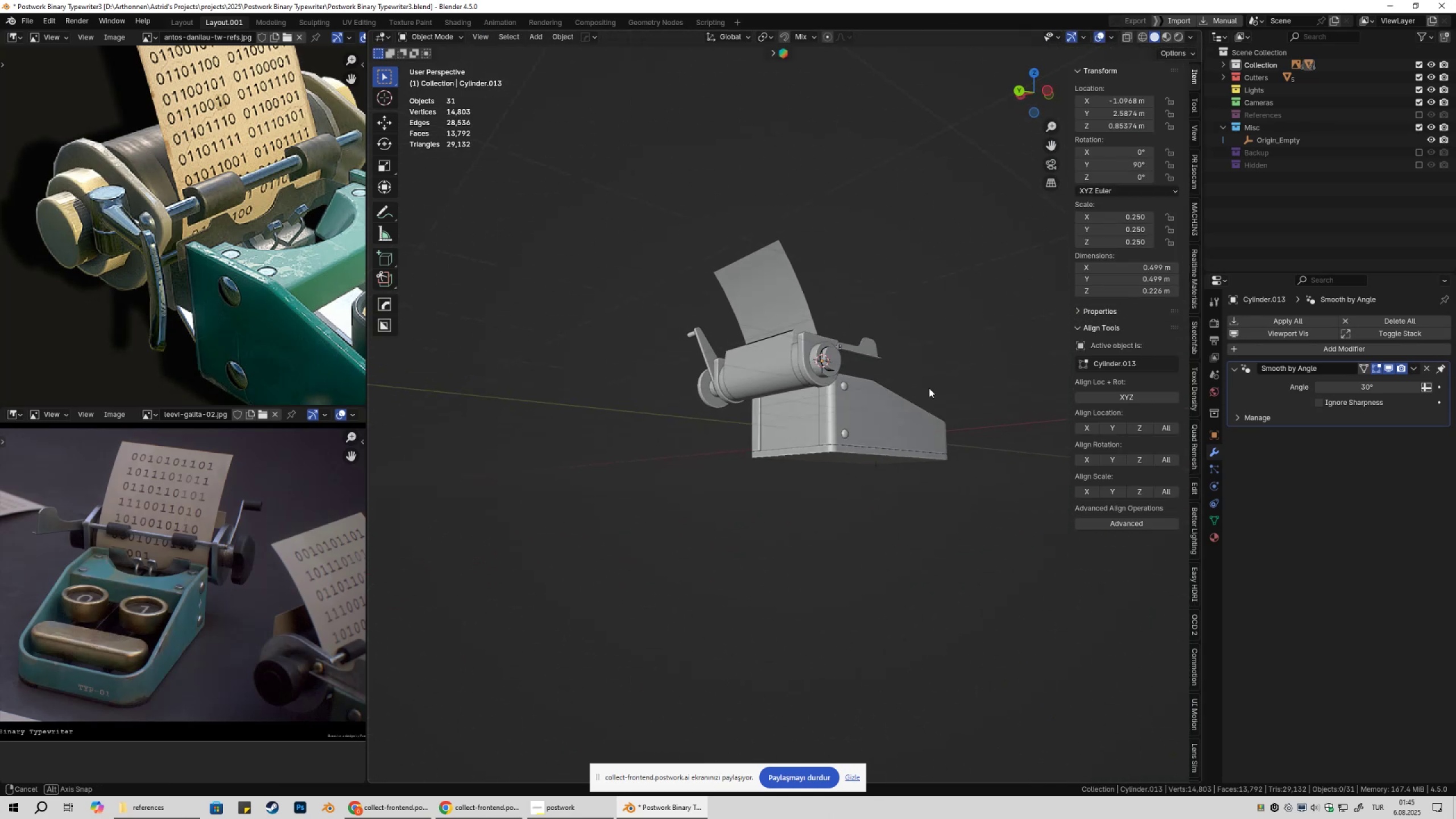 
scroll: coordinate [841, 411], scroll_direction: up, amount: 8.0
 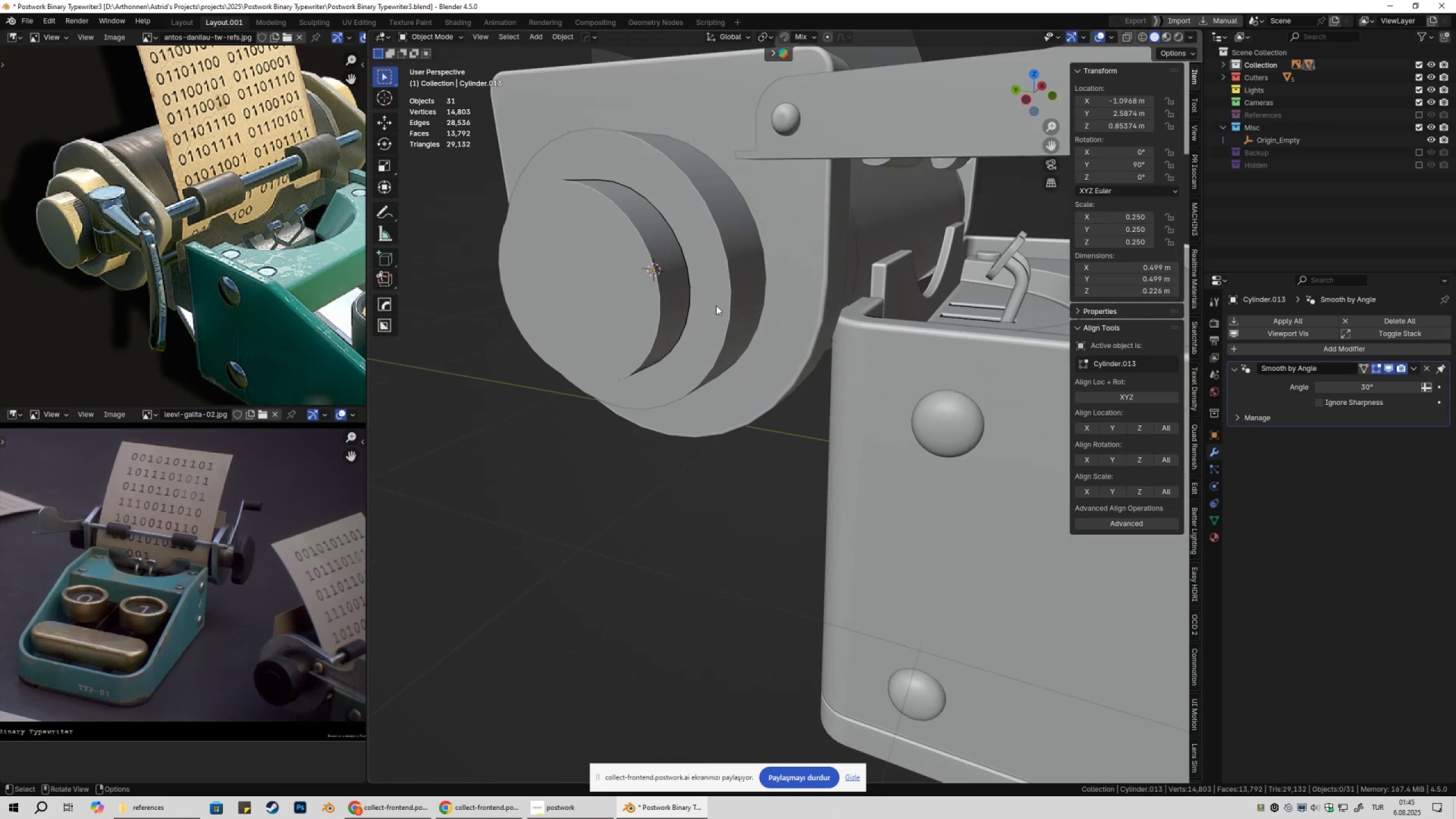 
left_click([716, 305])
 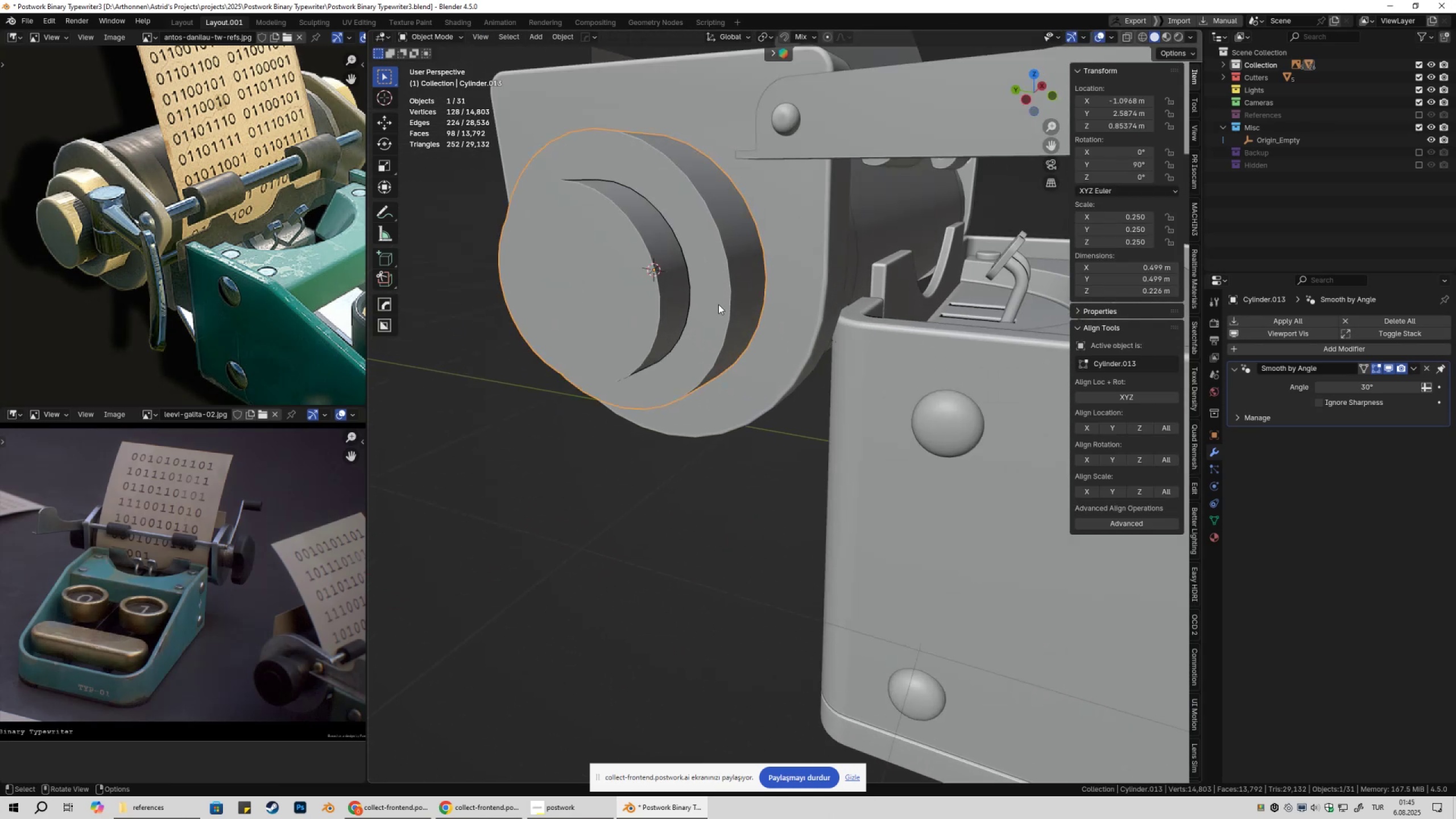 
key(Shift+ShiftLeft)
 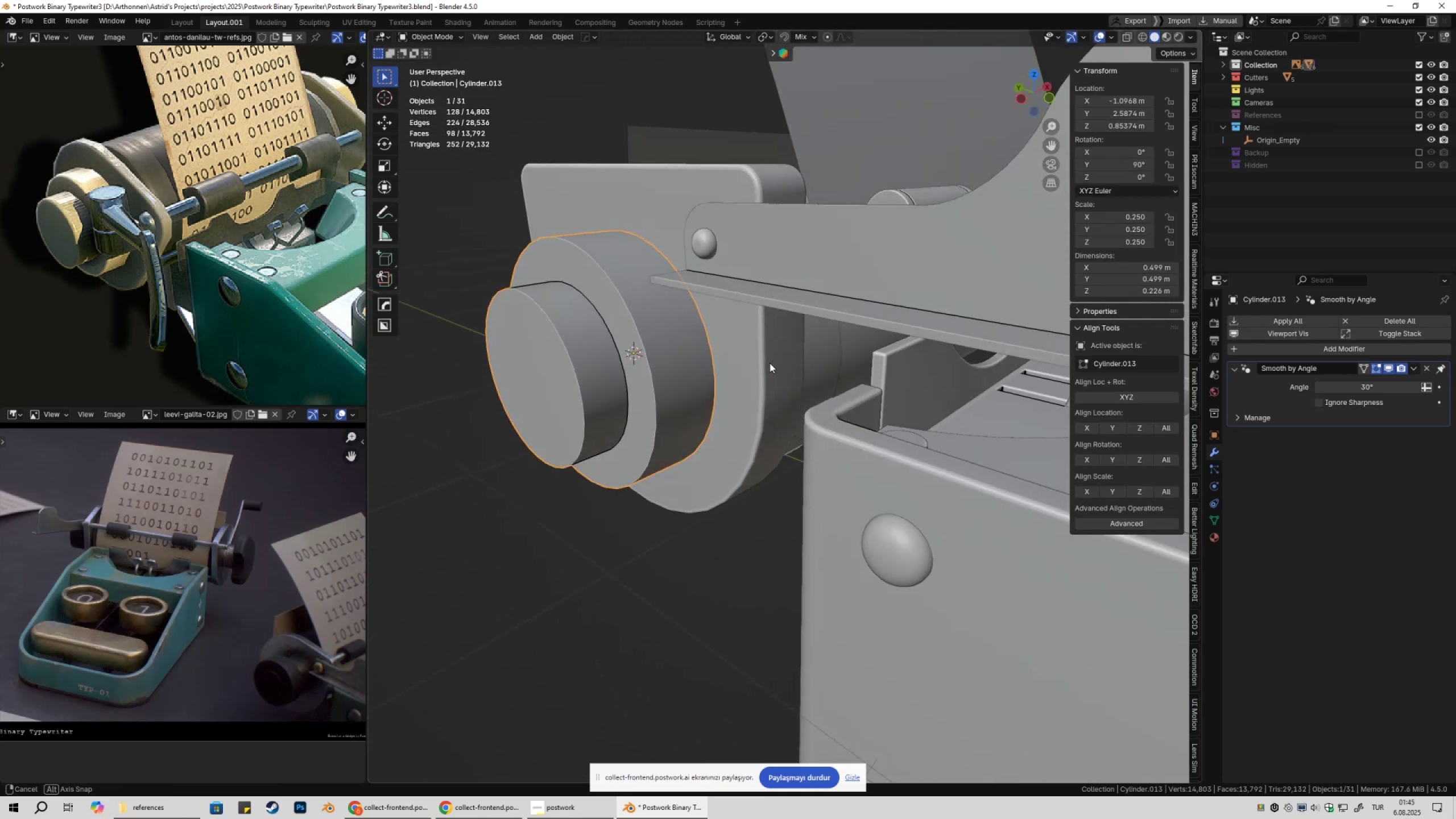 
key(Control+ControlLeft)
 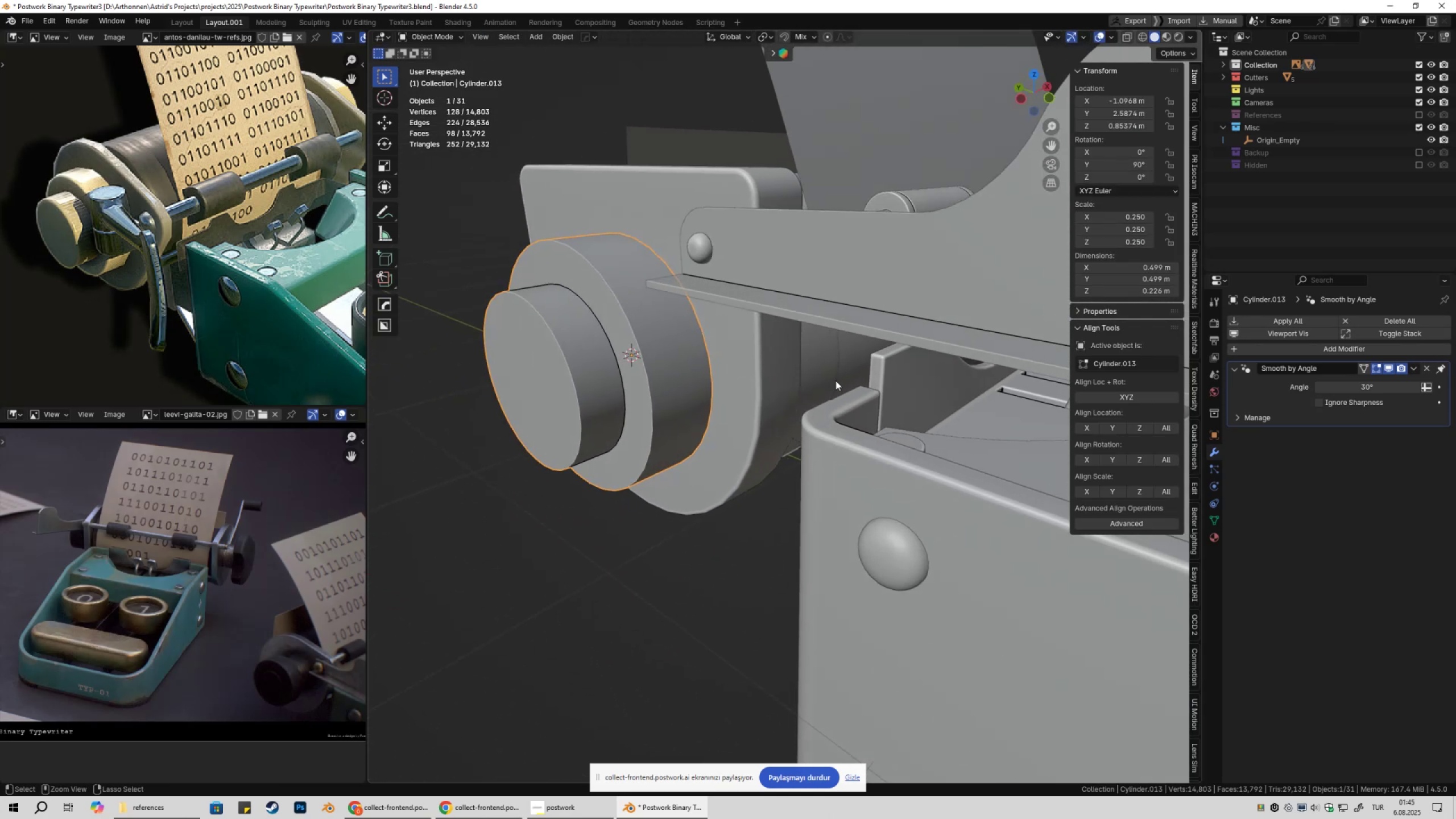 
key(Control+A)
 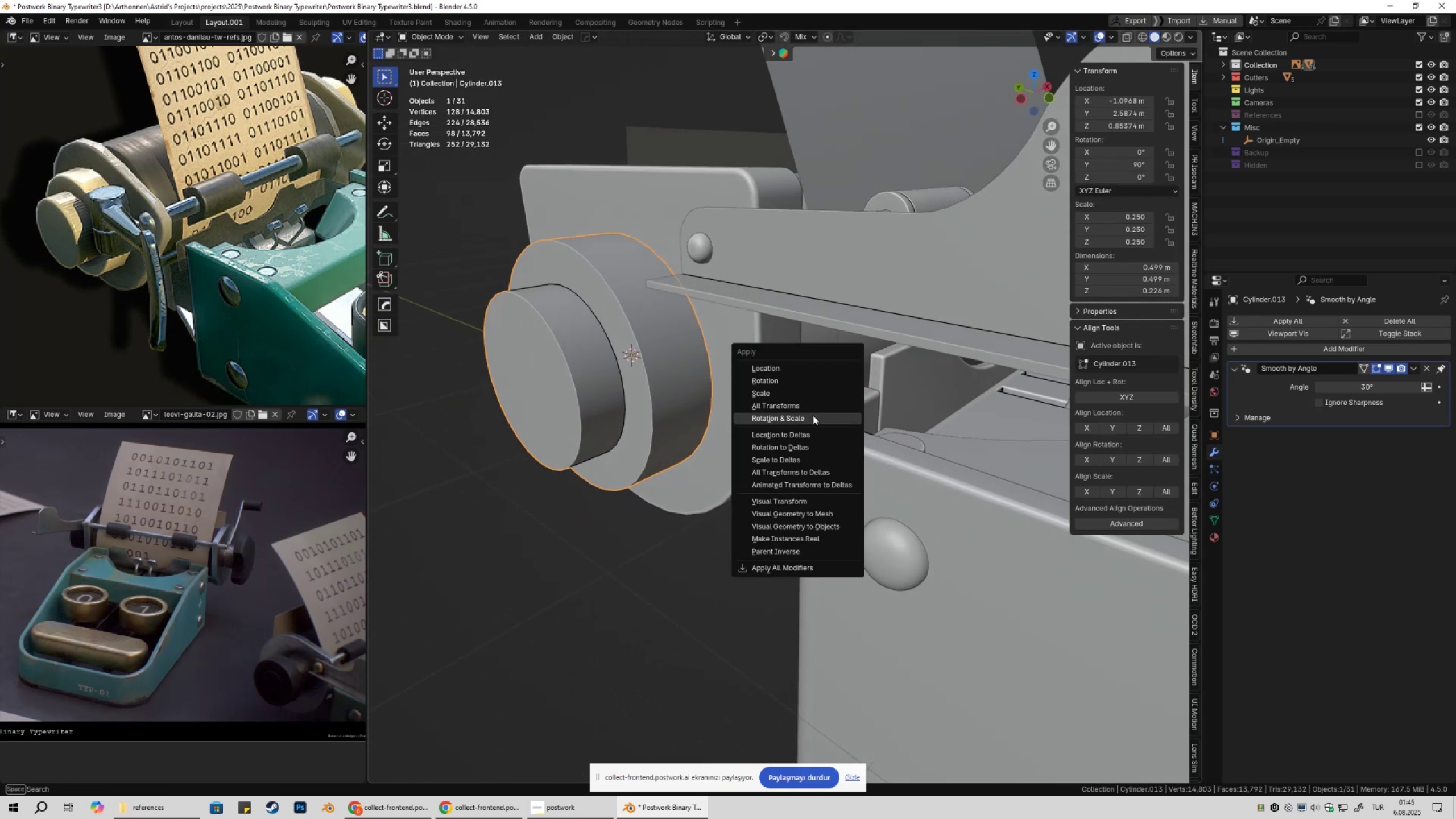 
left_click([812, 417])
 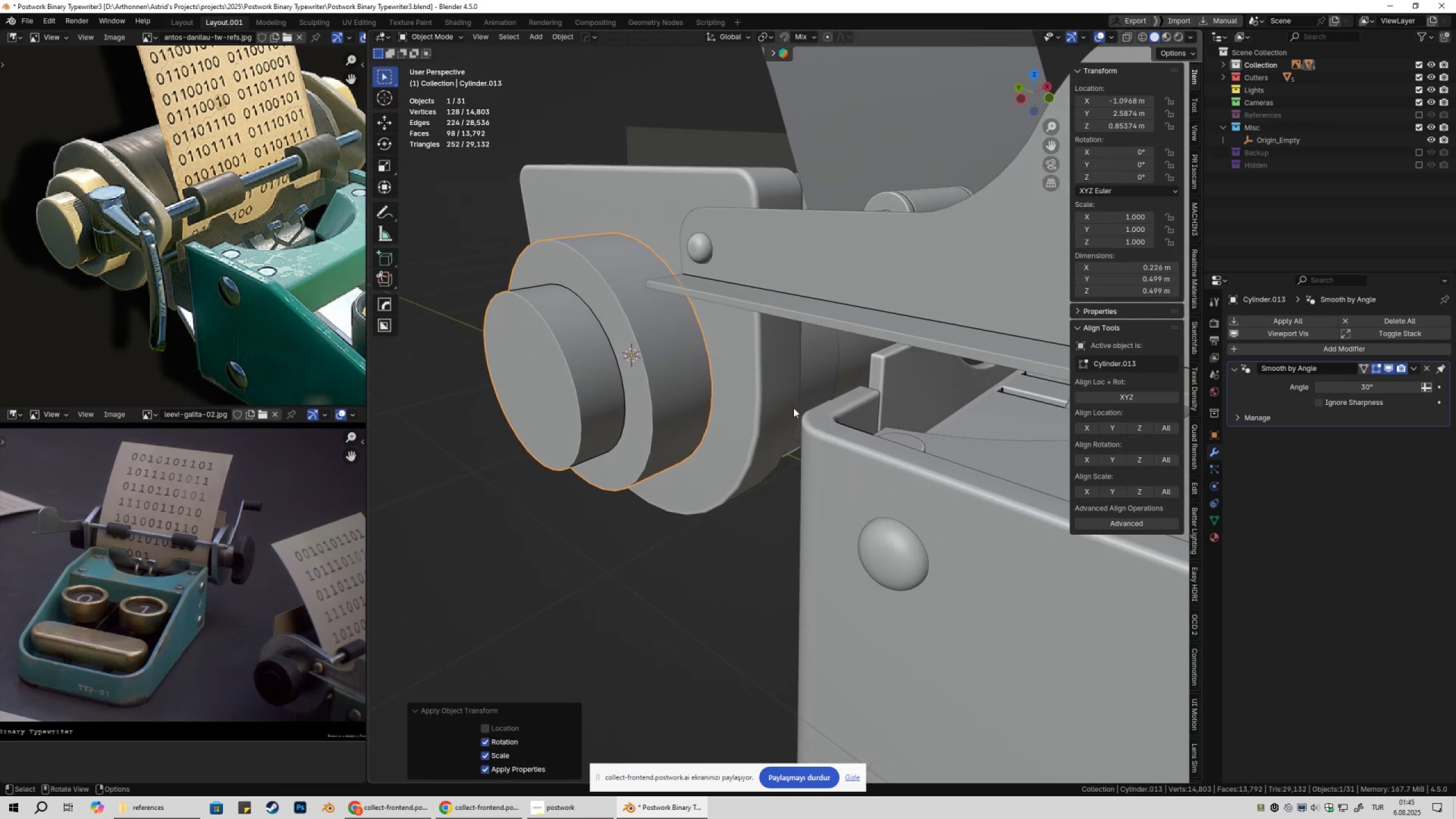 
key(Shift+ShiftLeft)
 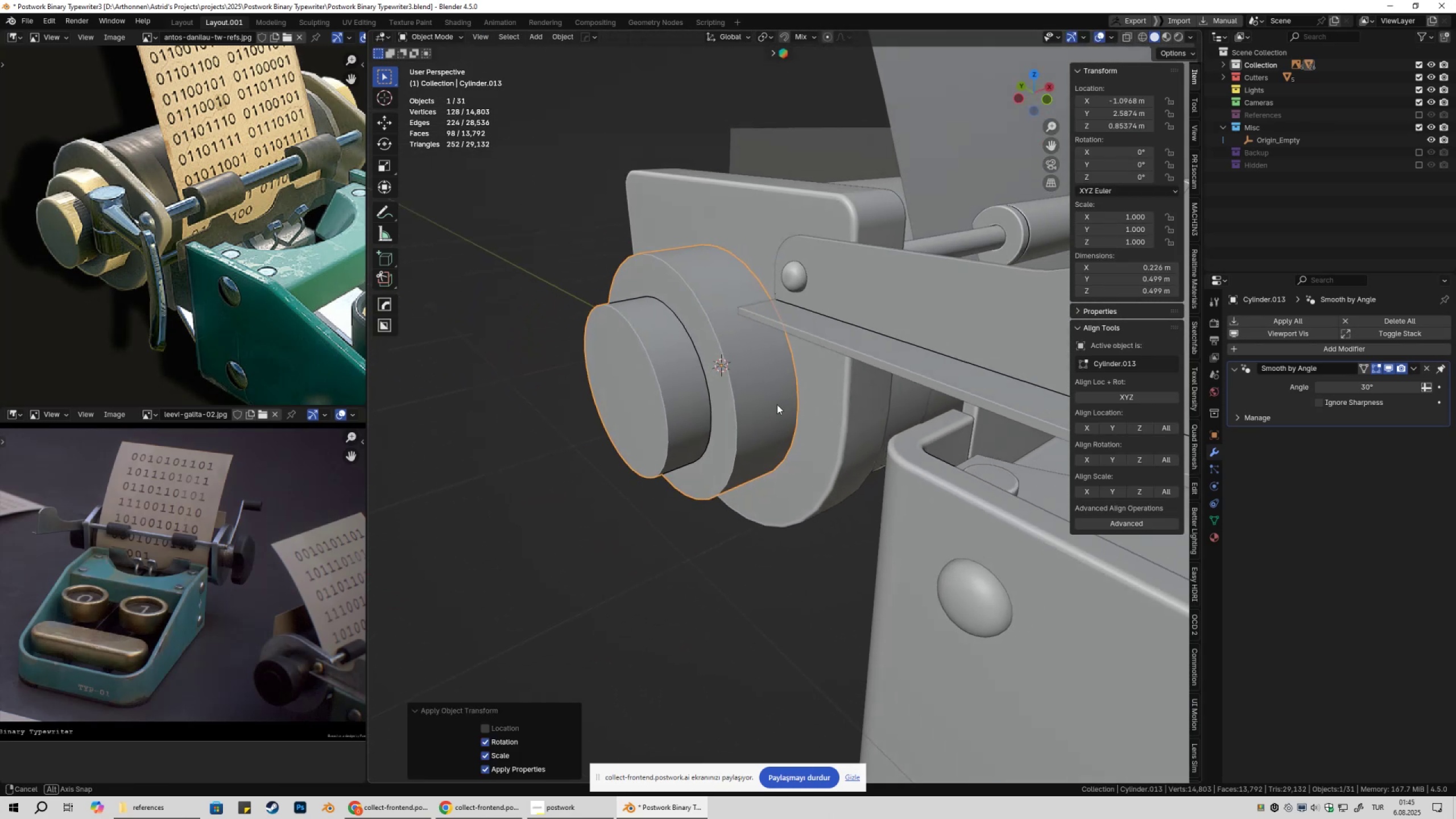 
key(Q)
 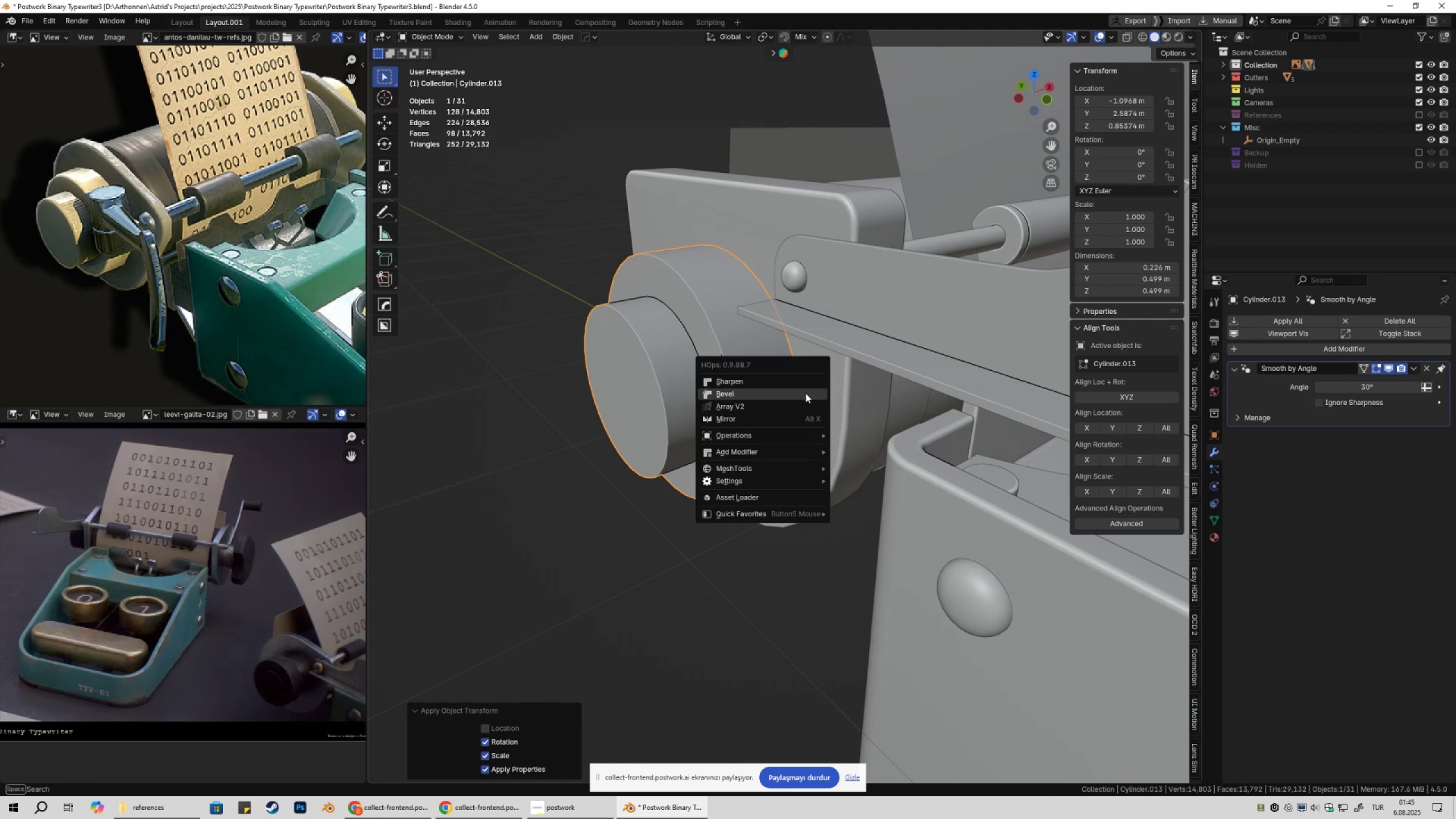 
left_click([805, 393])
 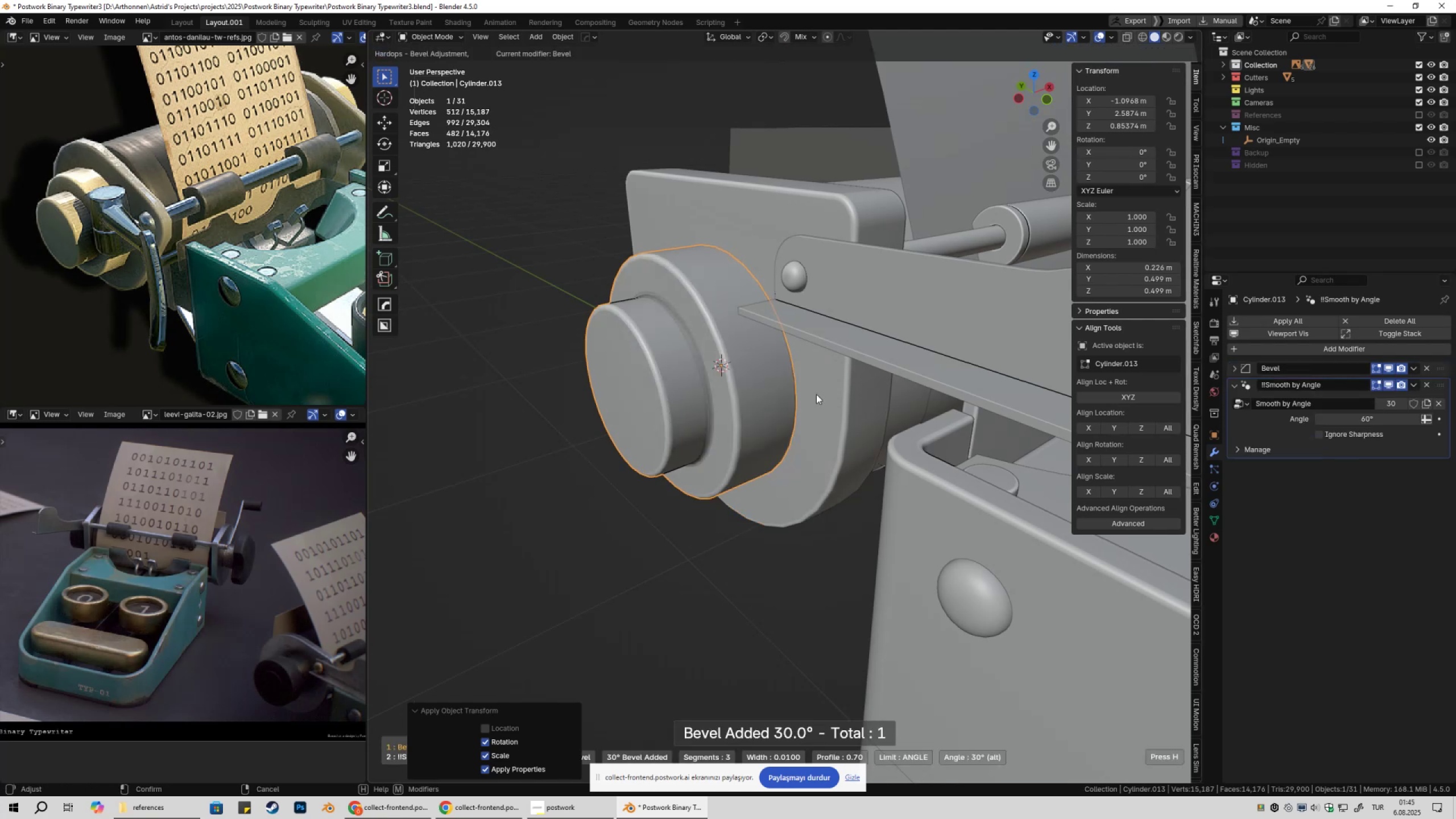 
hold_key(key=ShiftLeft, duration=1.54)
 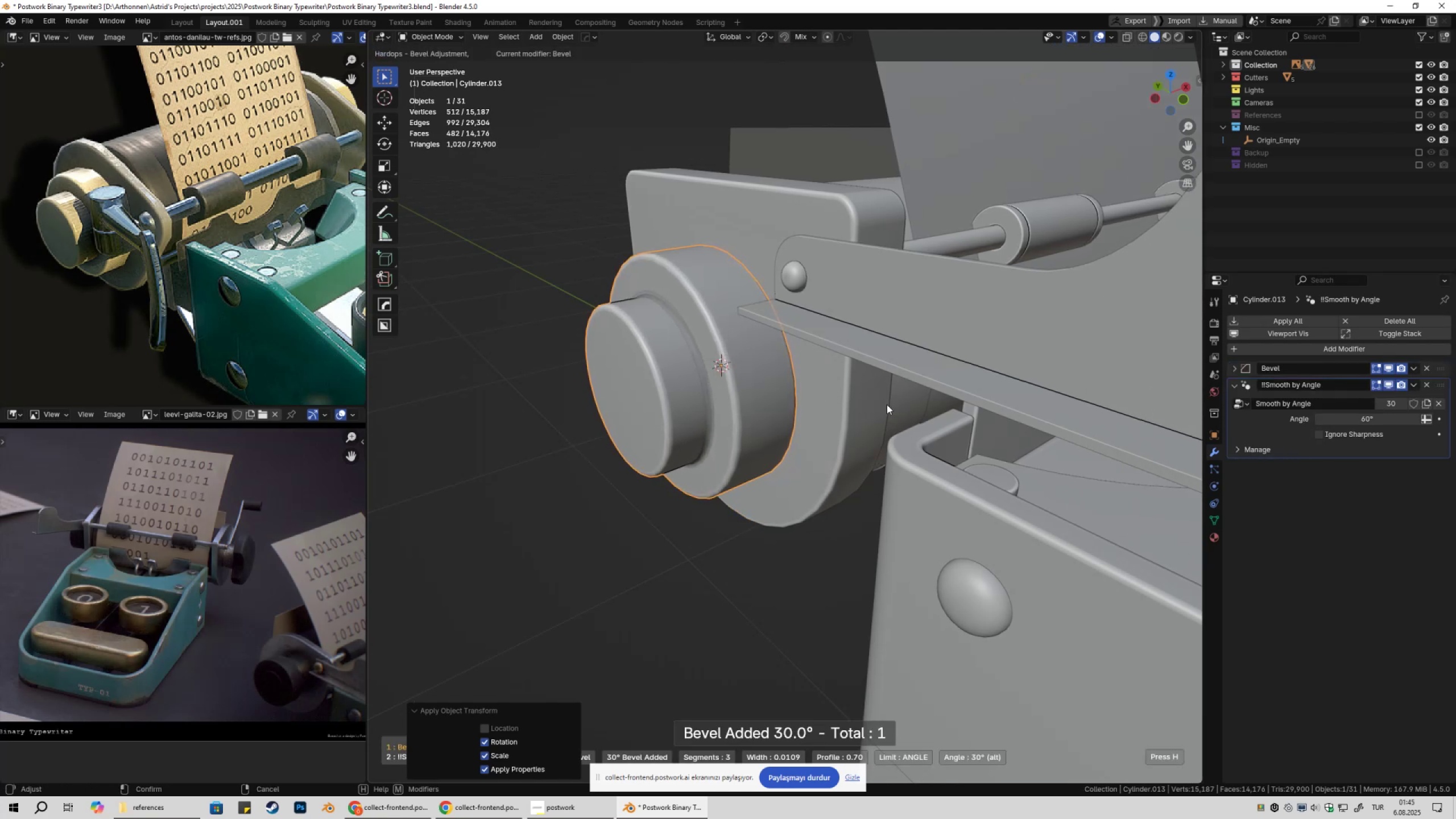 
hold_key(key=ShiftLeft, duration=1.06)
 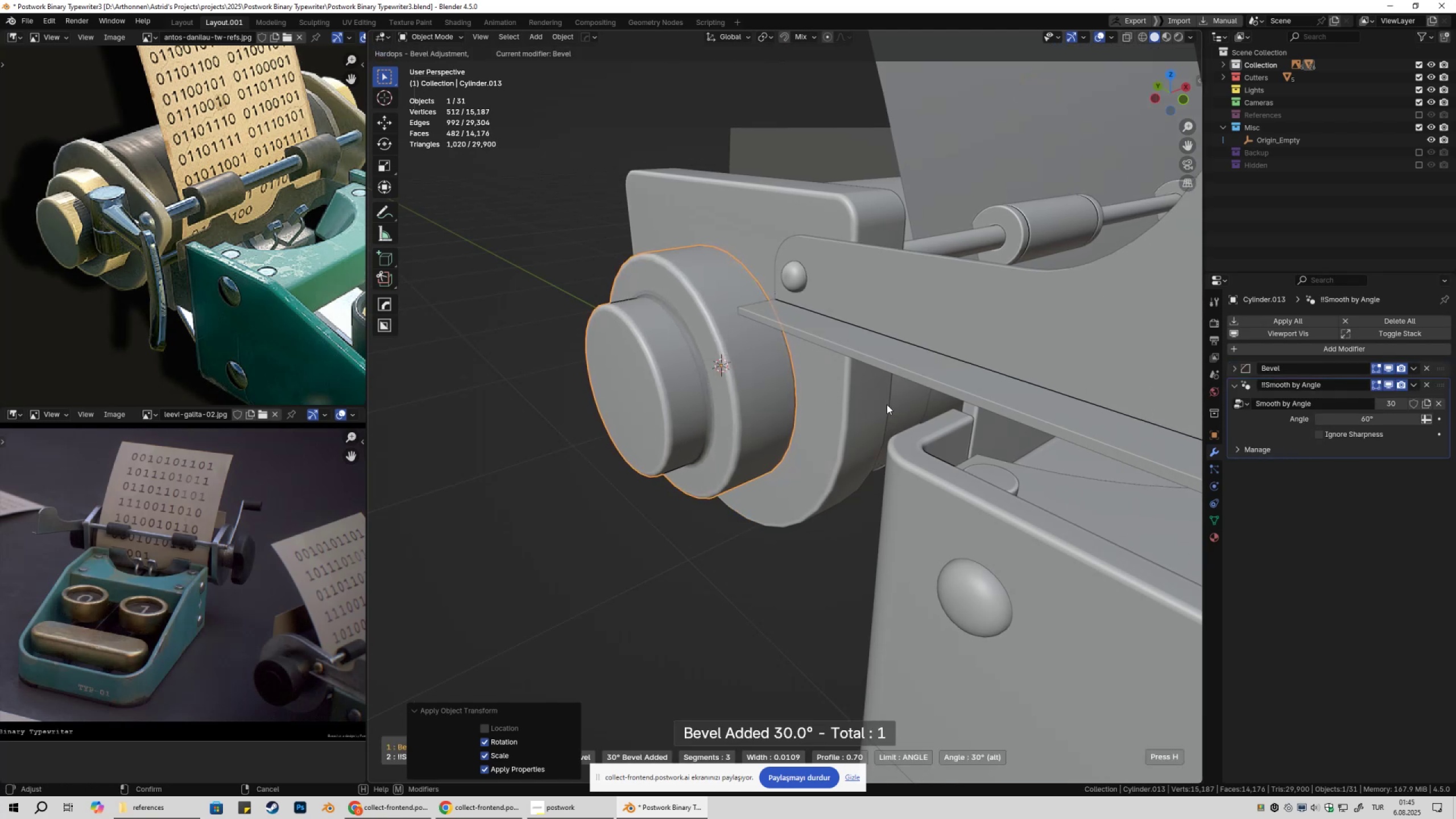 
scroll: coordinate [887, 404], scroll_direction: up, amount: 1.0
 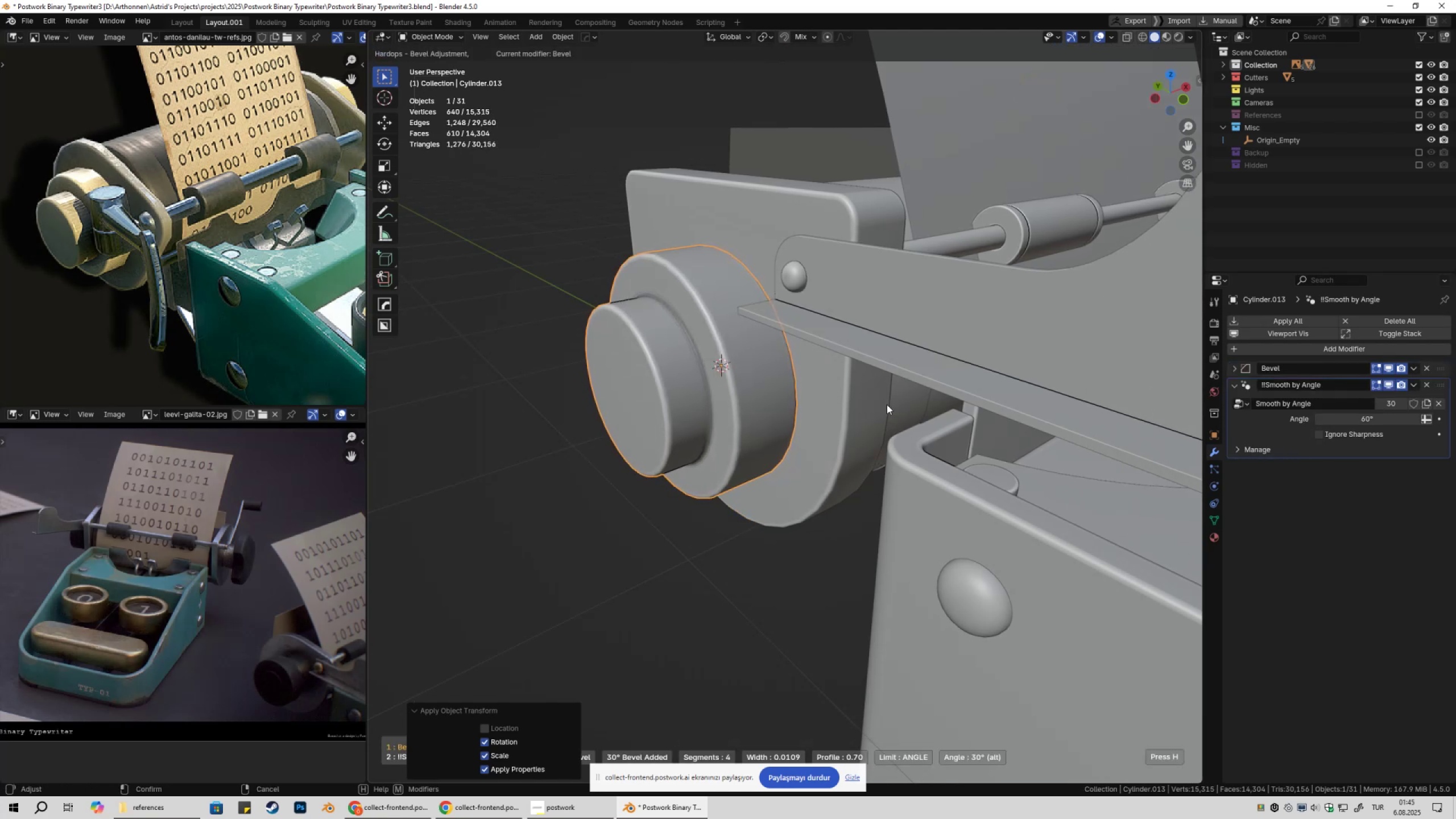 
scroll: coordinate [887, 404], scroll_direction: none, amount: 0.0
 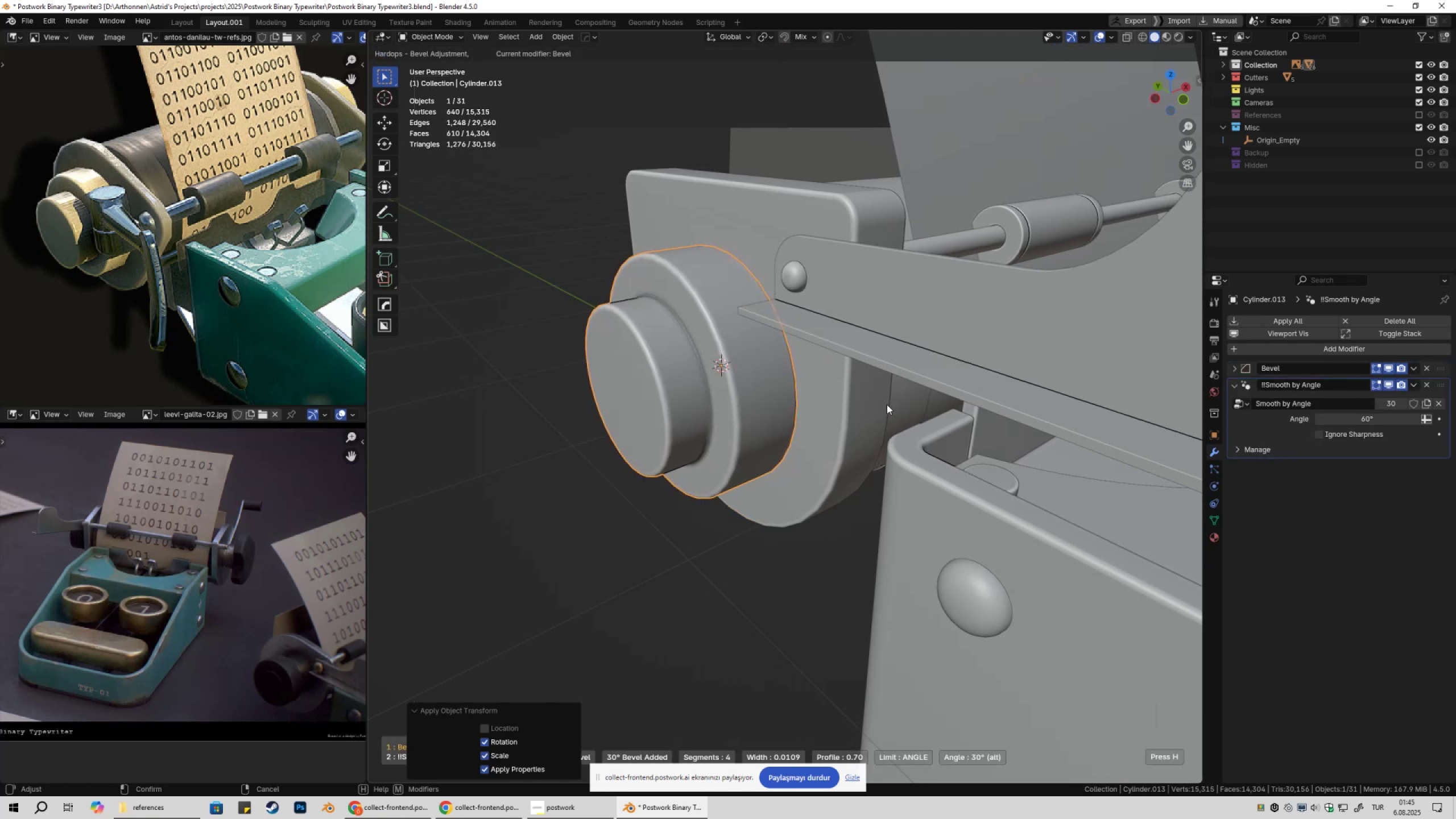 
hold_key(key=ShiftLeft, duration=1.52)
 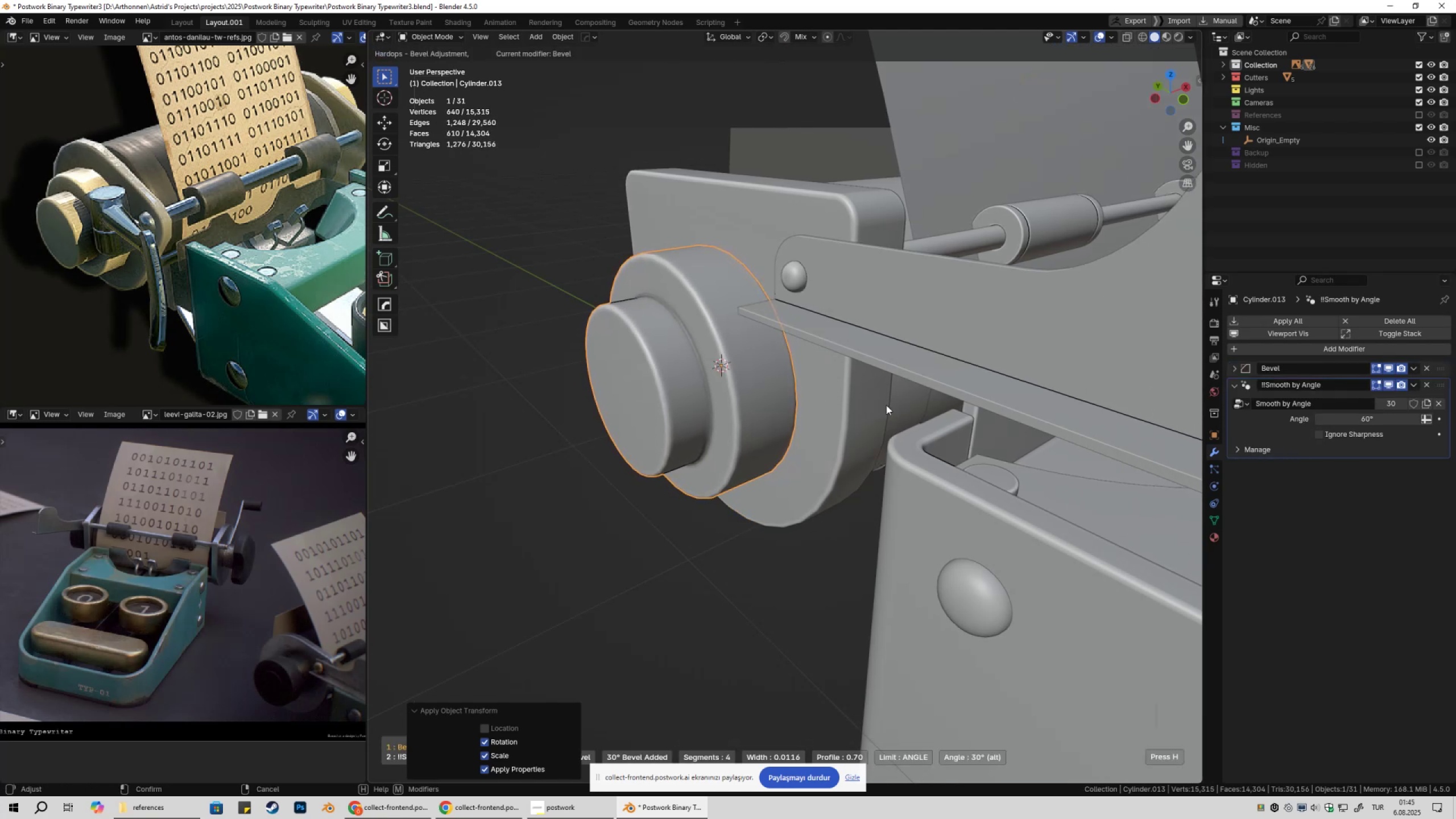 
key(Shift+ShiftLeft)
 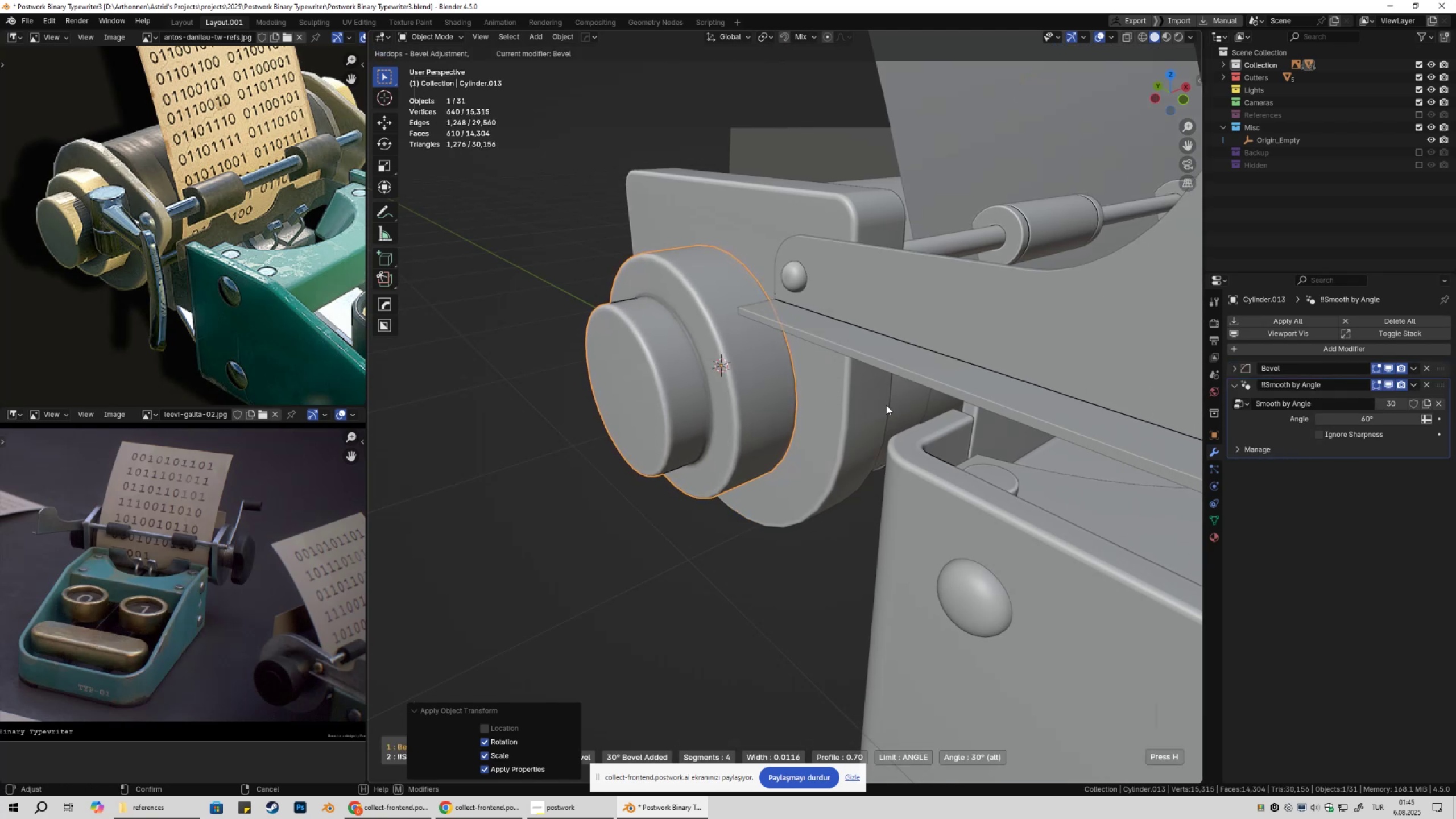 
key(Shift+ShiftLeft)
 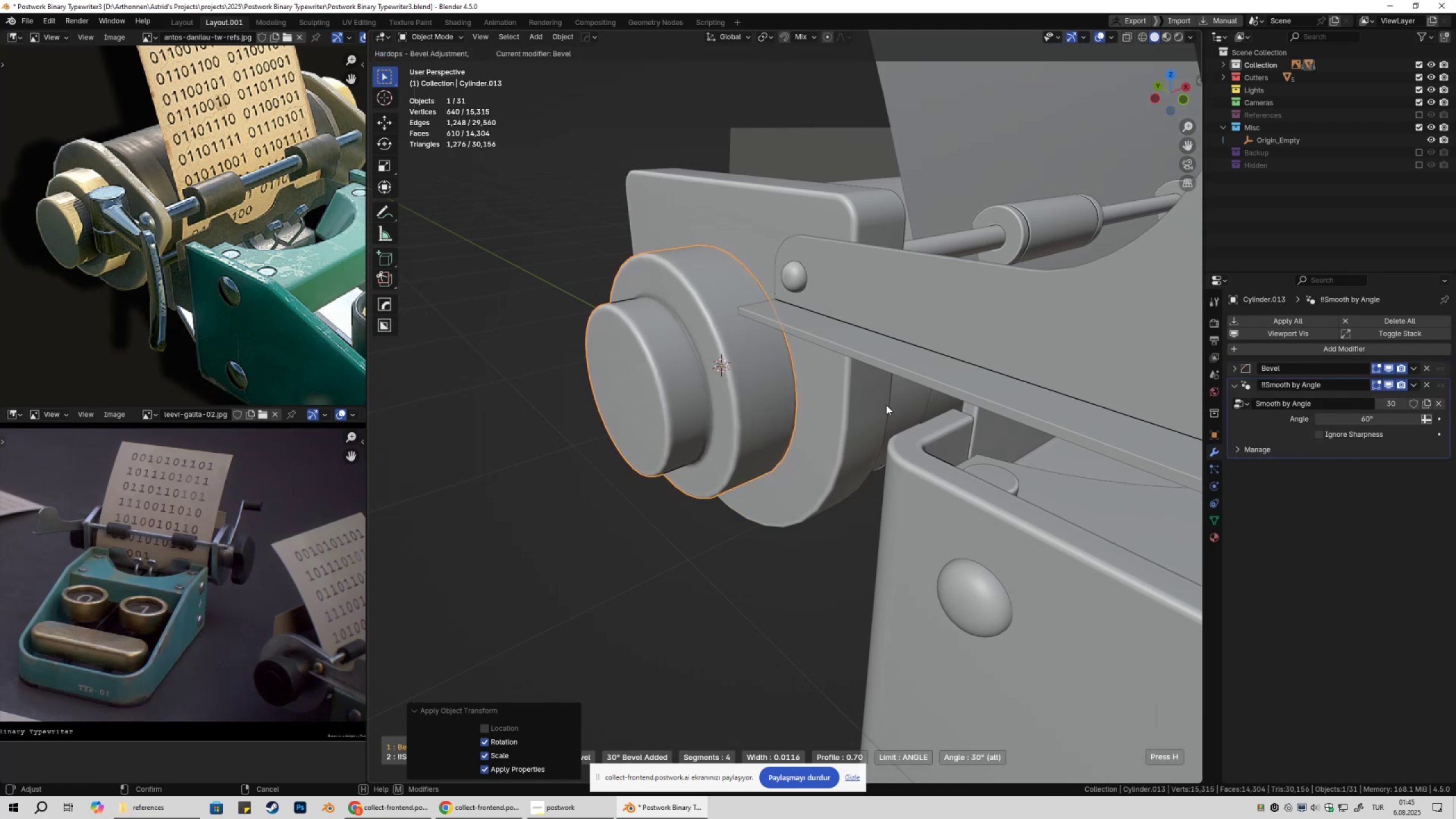 
key(Shift+ShiftLeft)
 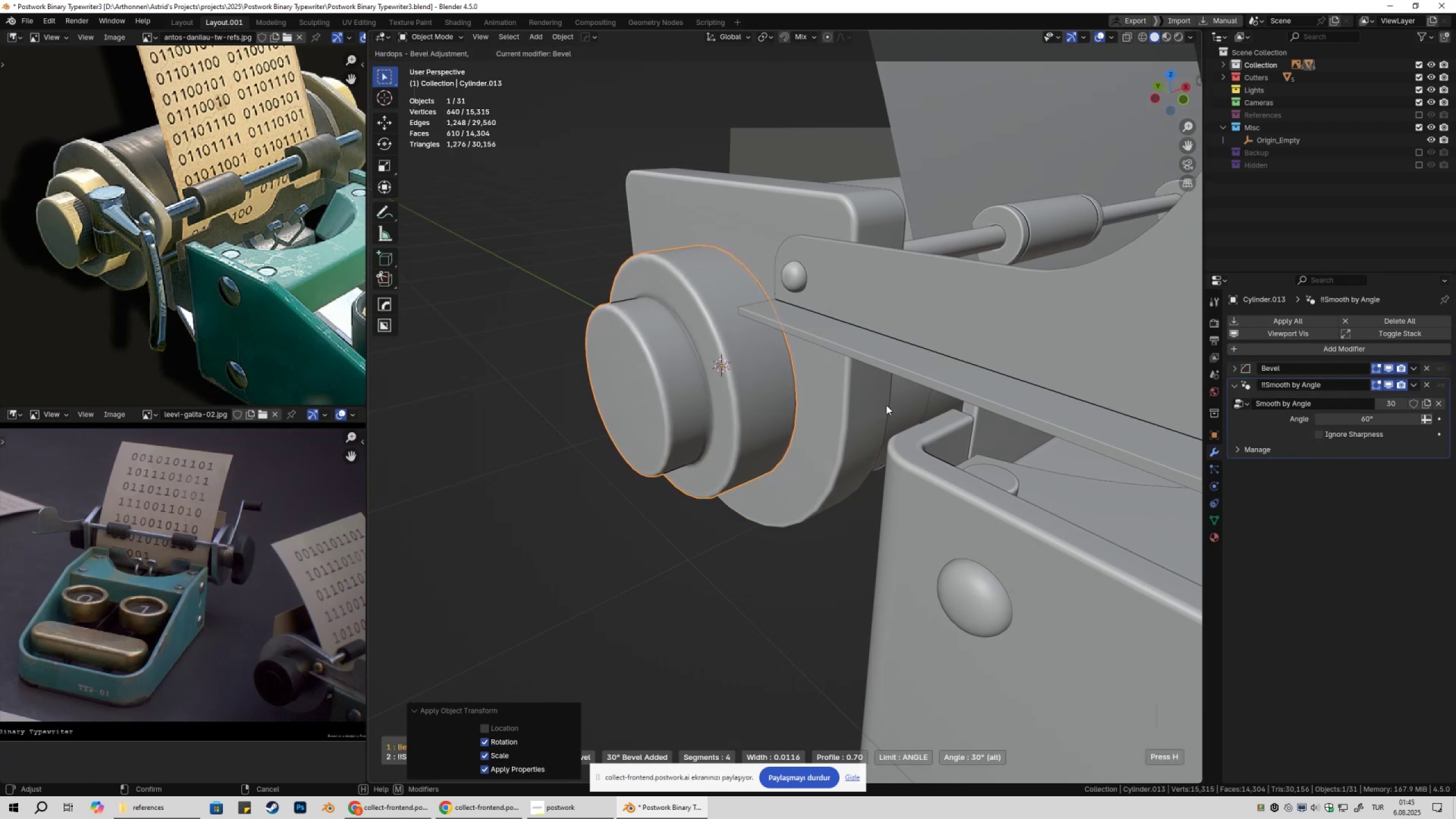 
key(Shift+ShiftLeft)
 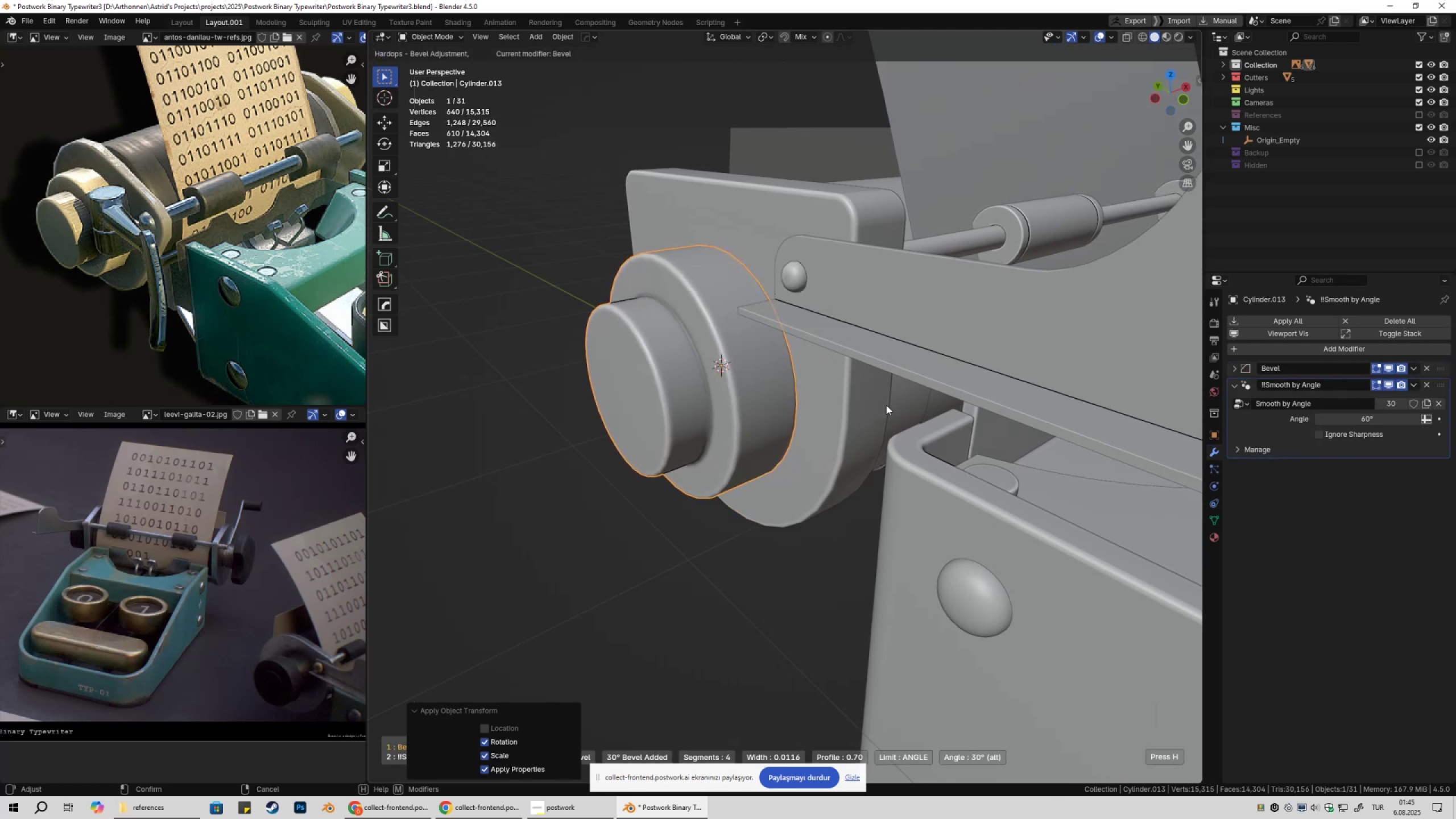 
key(Shift+ShiftLeft)
 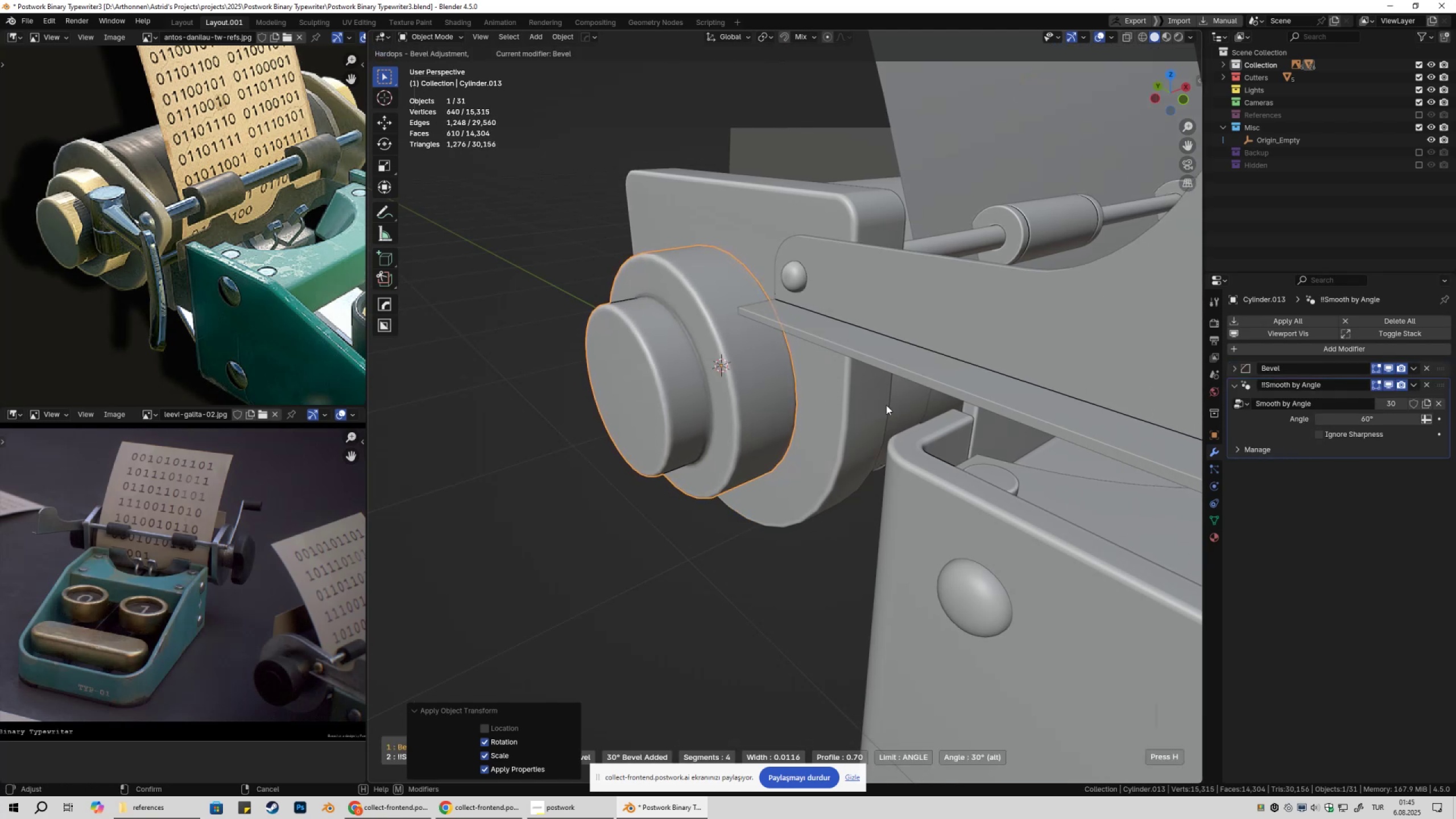 
scroll: coordinate [886, 405], scroll_direction: down, amount: 1.0
 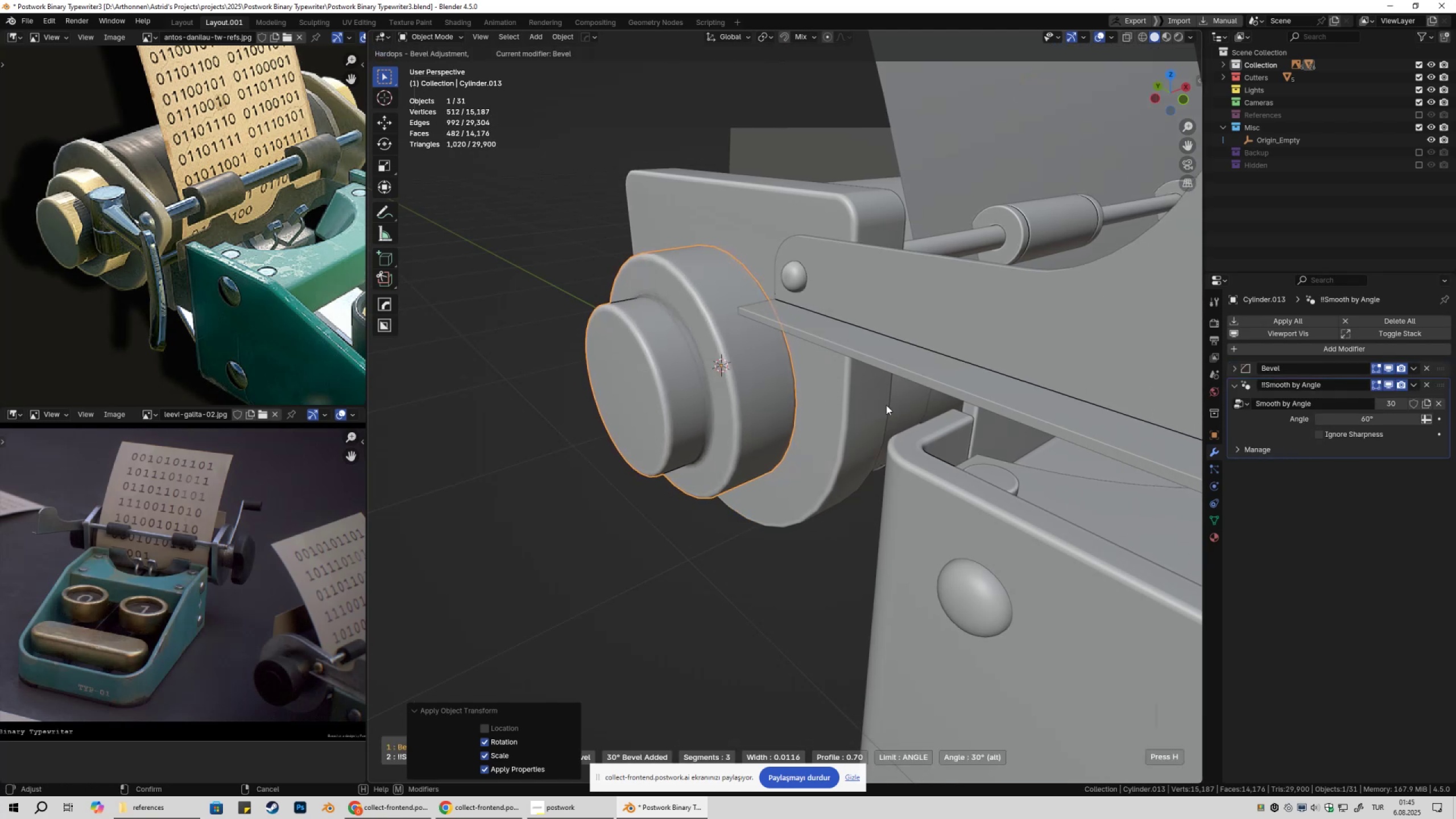 
hold_key(key=ShiftLeft, duration=1.52)
 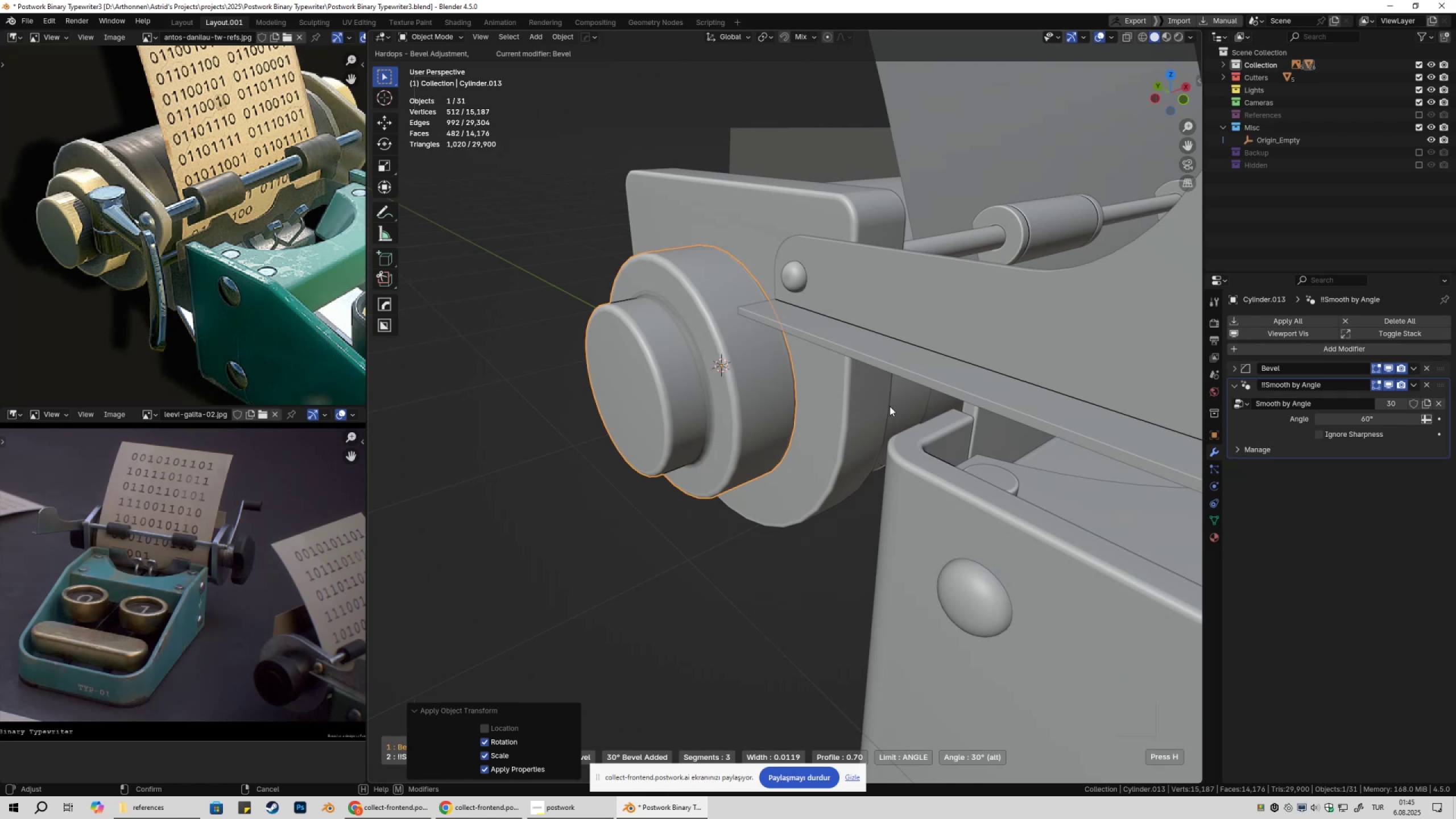 
scroll: coordinate [890, 406], scroll_direction: up, amount: 1.0
 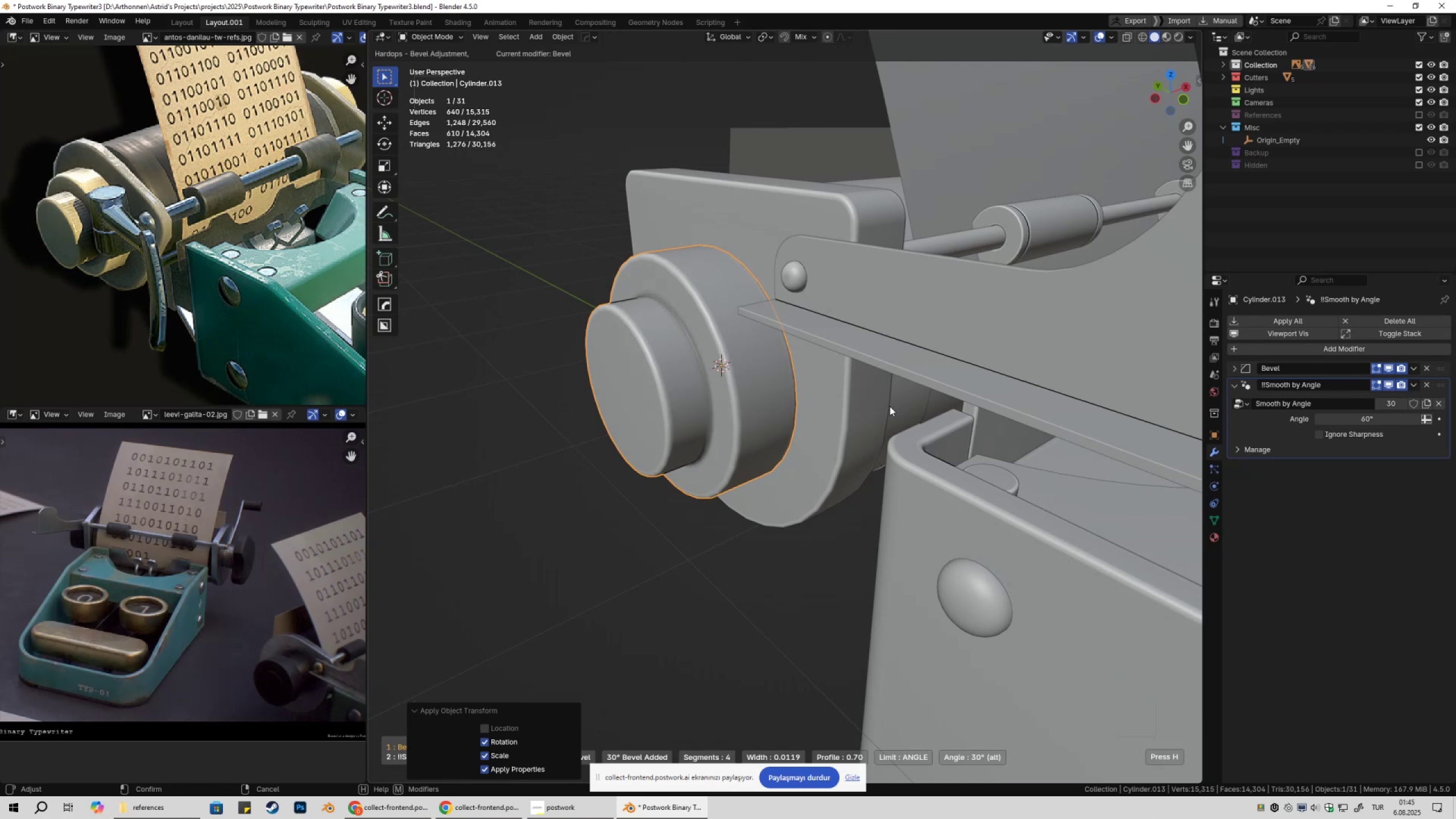 
hold_key(key=ShiftLeft, duration=1.5)
 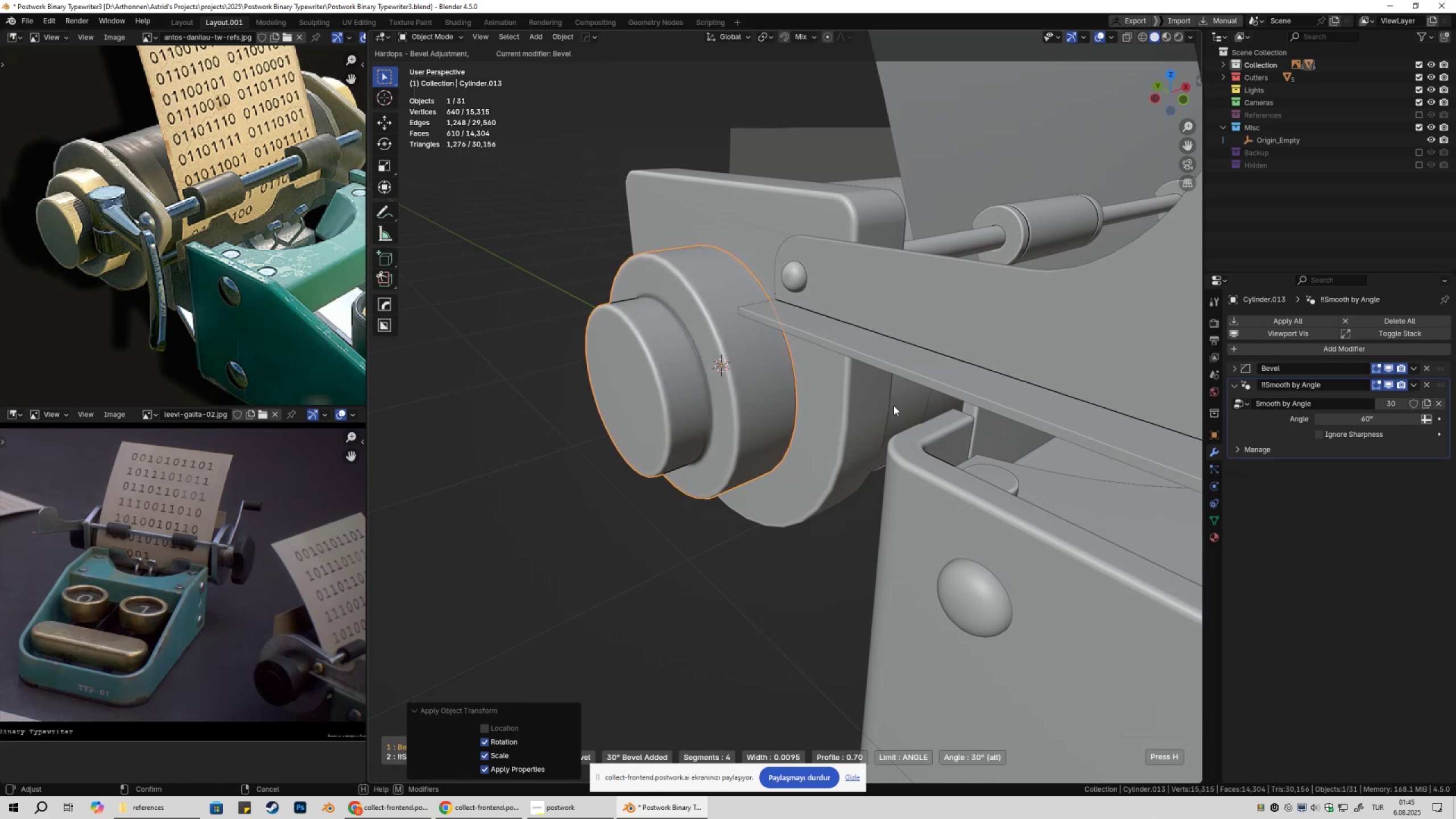 
hold_key(key=ShiftLeft, duration=1.51)
 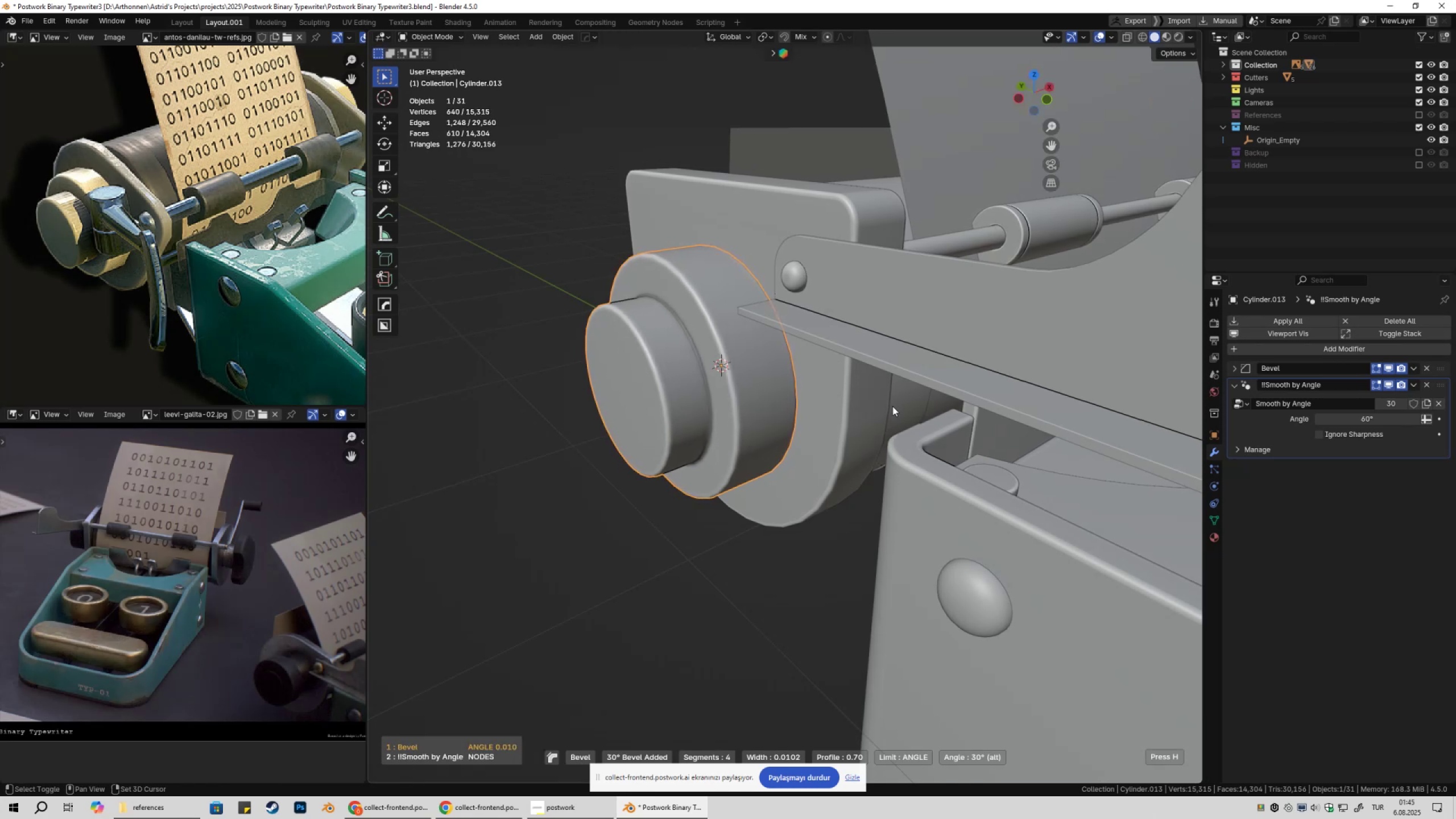 
hold_key(key=ShiftLeft, duration=0.65)
left_click([892, 406])
 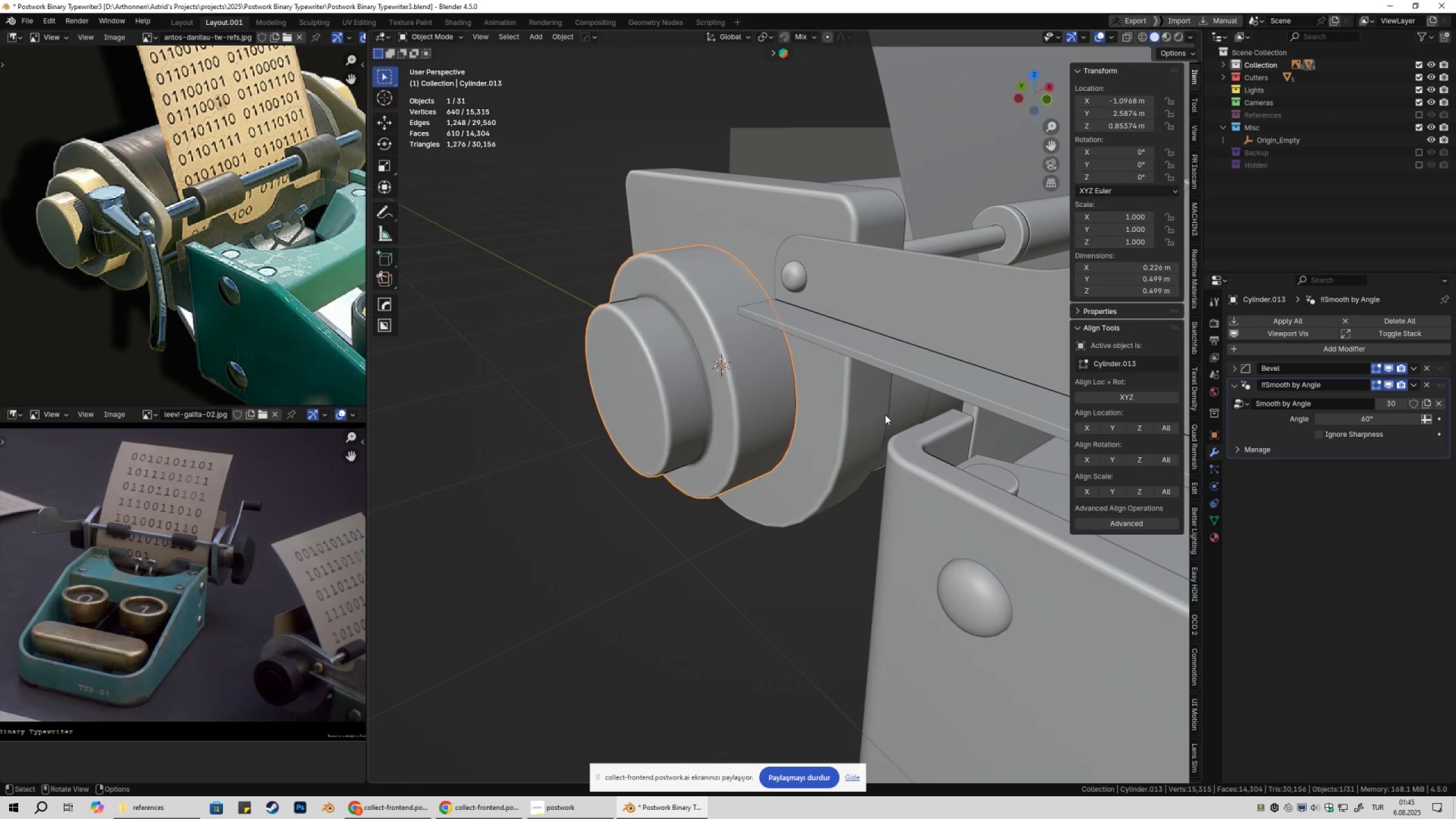 
scroll: coordinate [859, 453], scroll_direction: down, amount: 5.0
 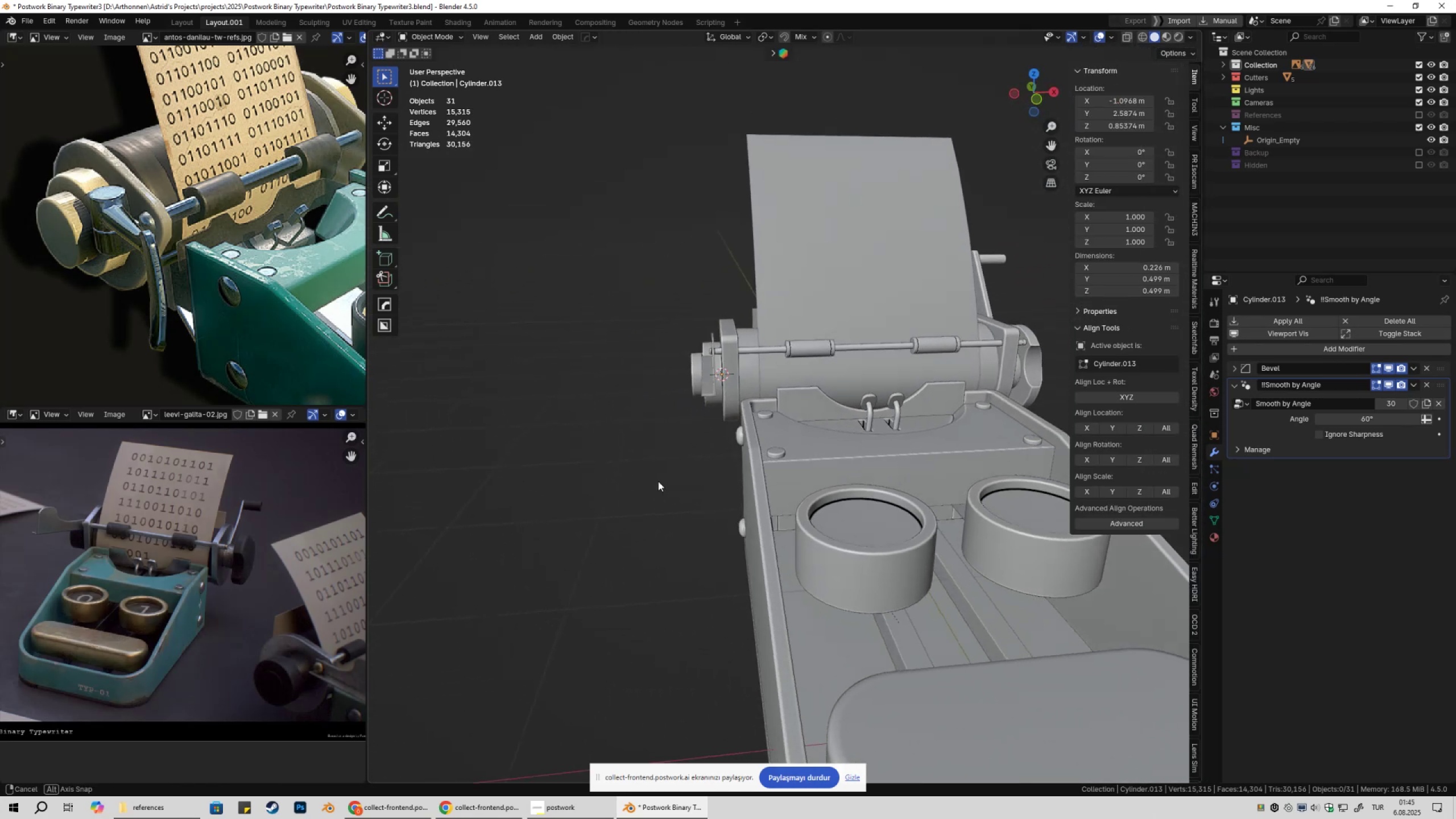 
scroll: coordinate [706, 456], scroll_direction: up, amount: 2.0
 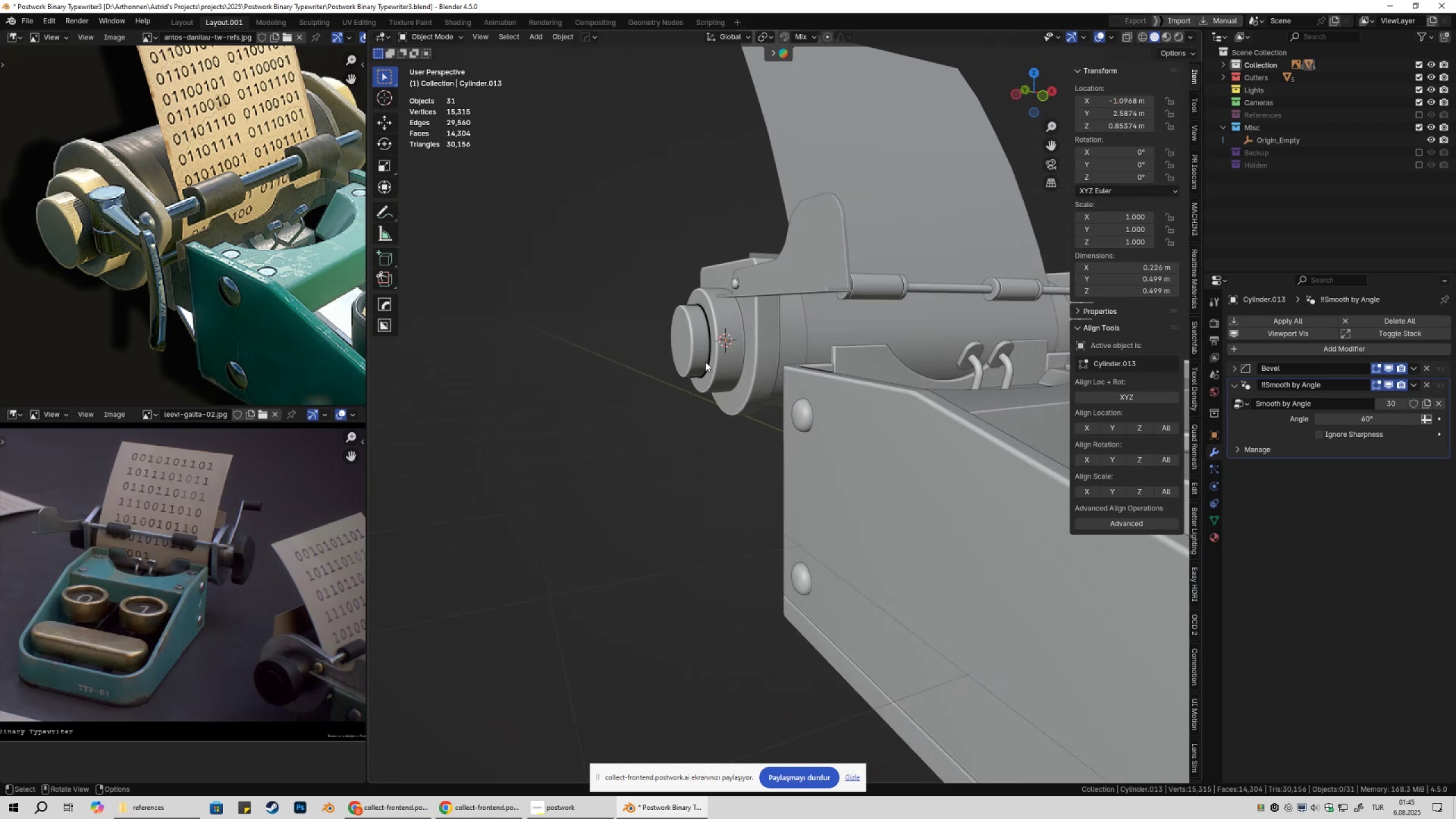 
left_click([705, 362])
 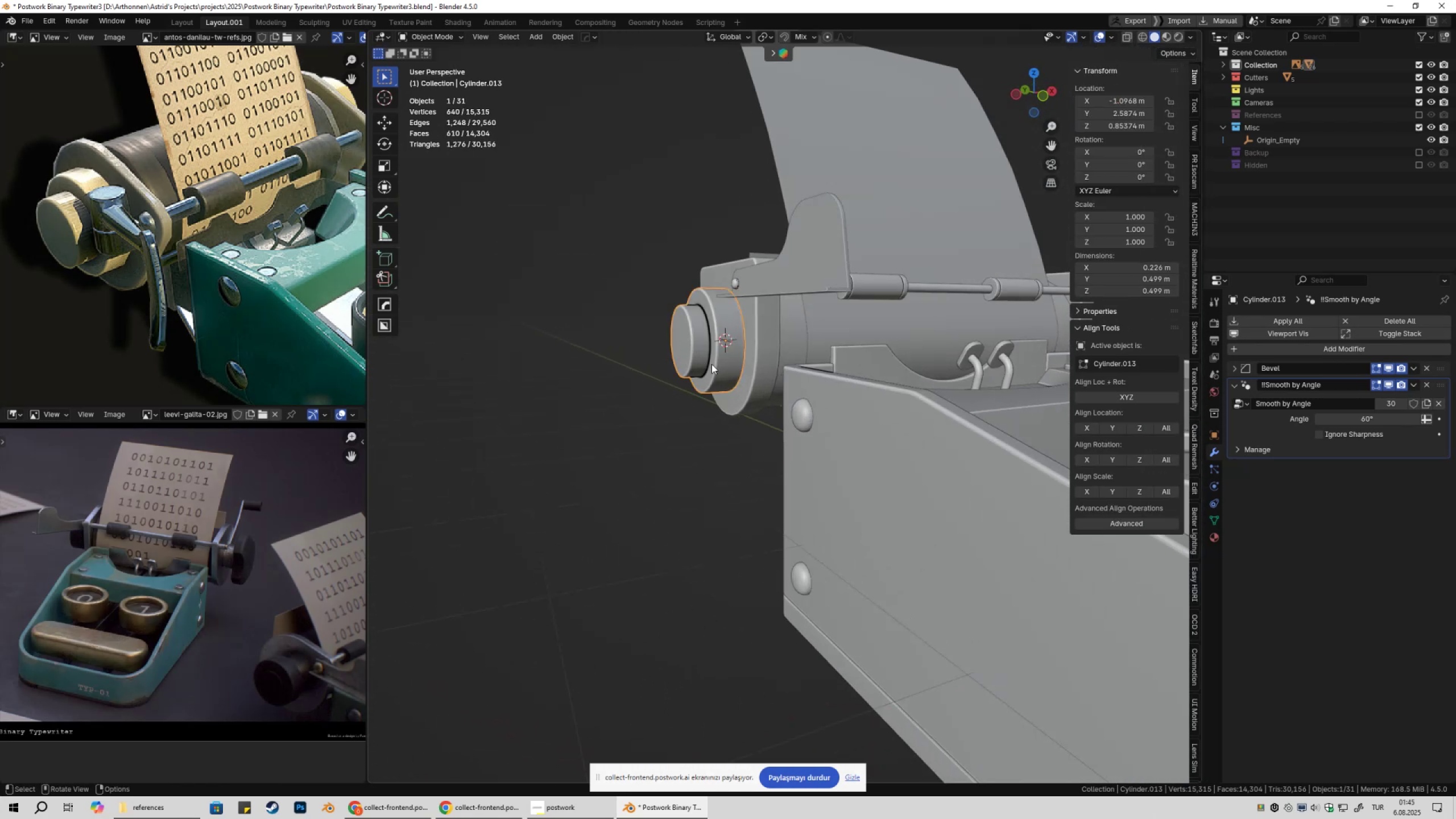 
key(NumpadDivide)
 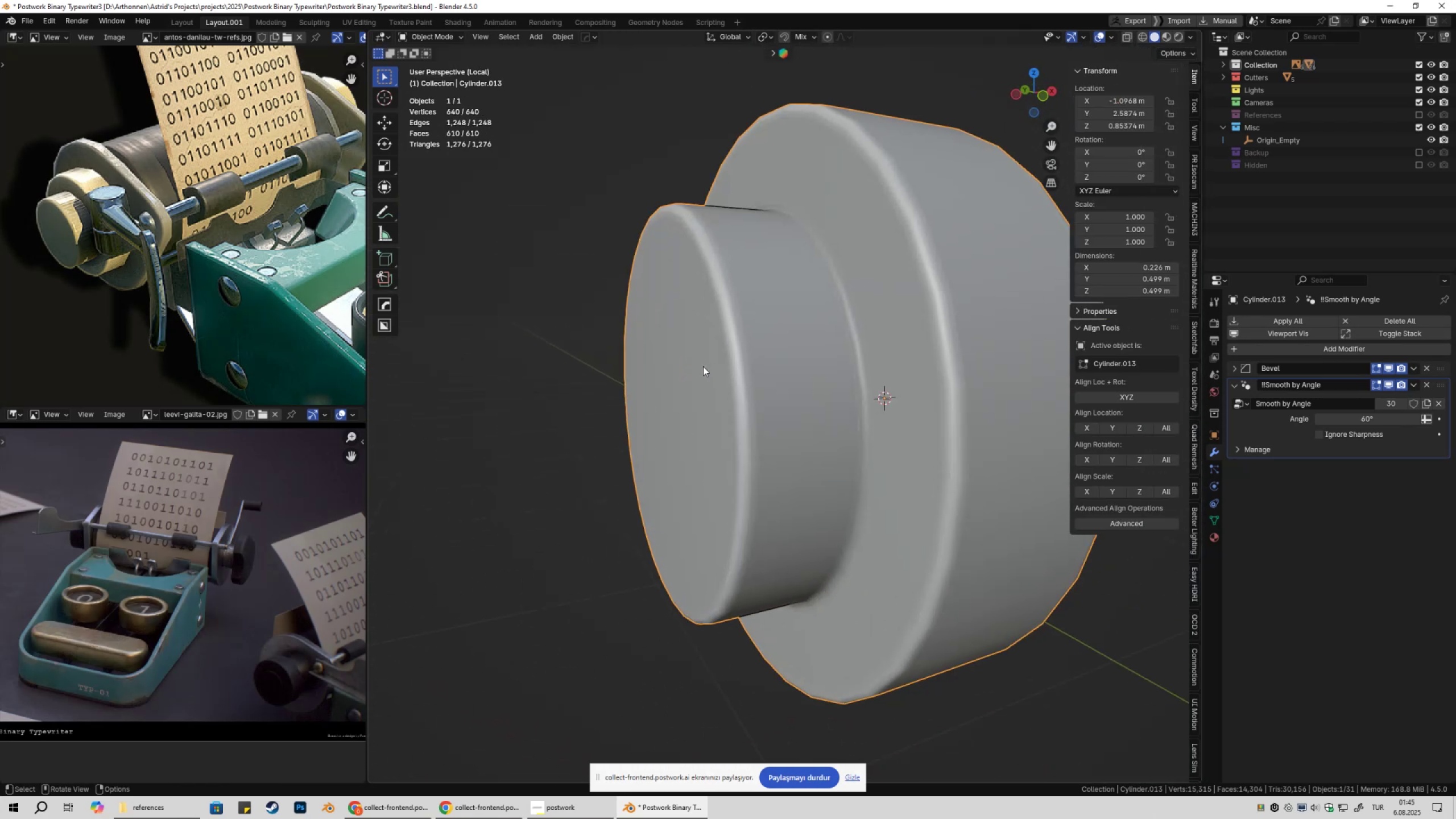 
scroll: coordinate [783, 375], scroll_direction: down, amount: 4.0
 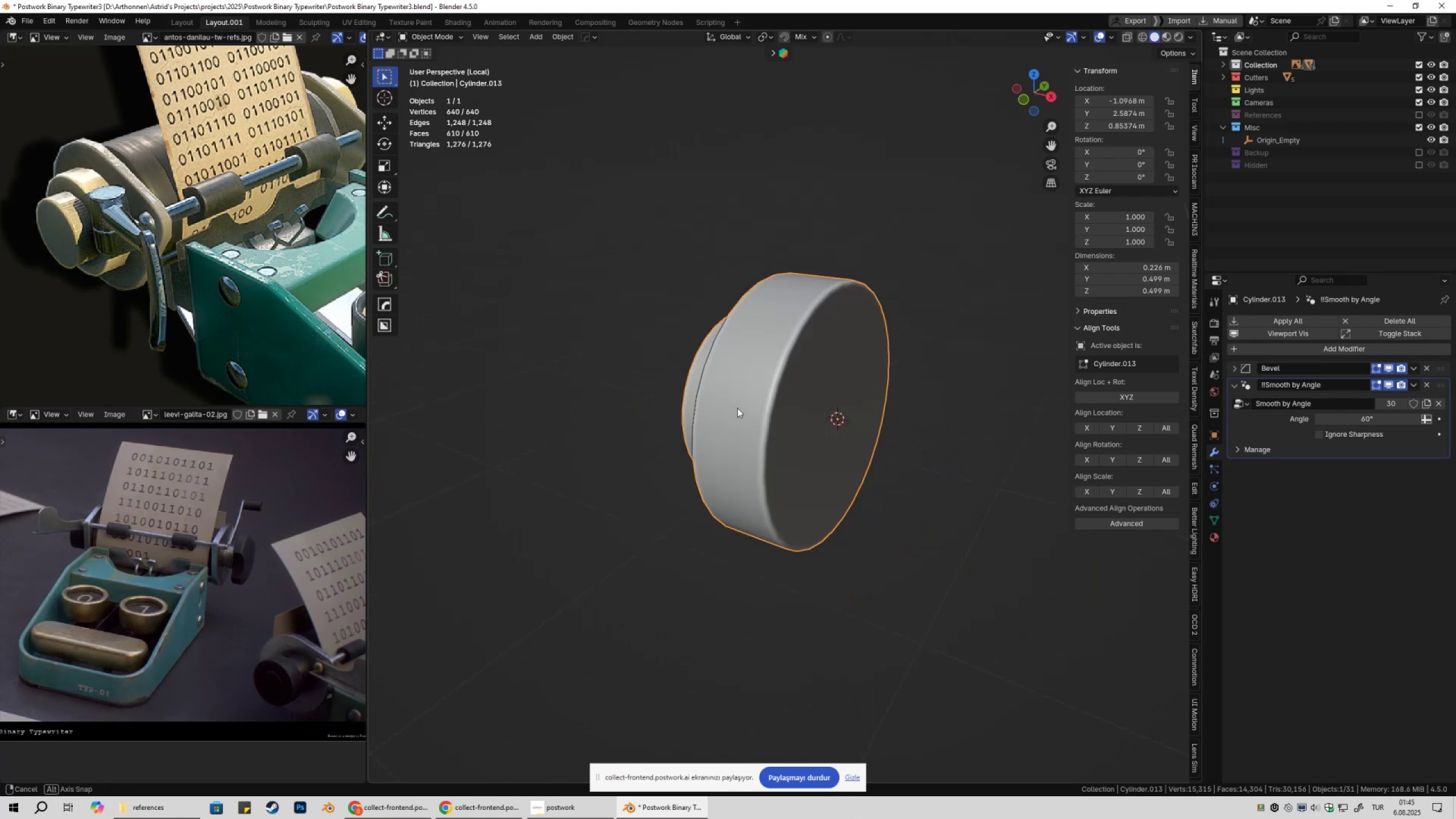 
key(Tab)
 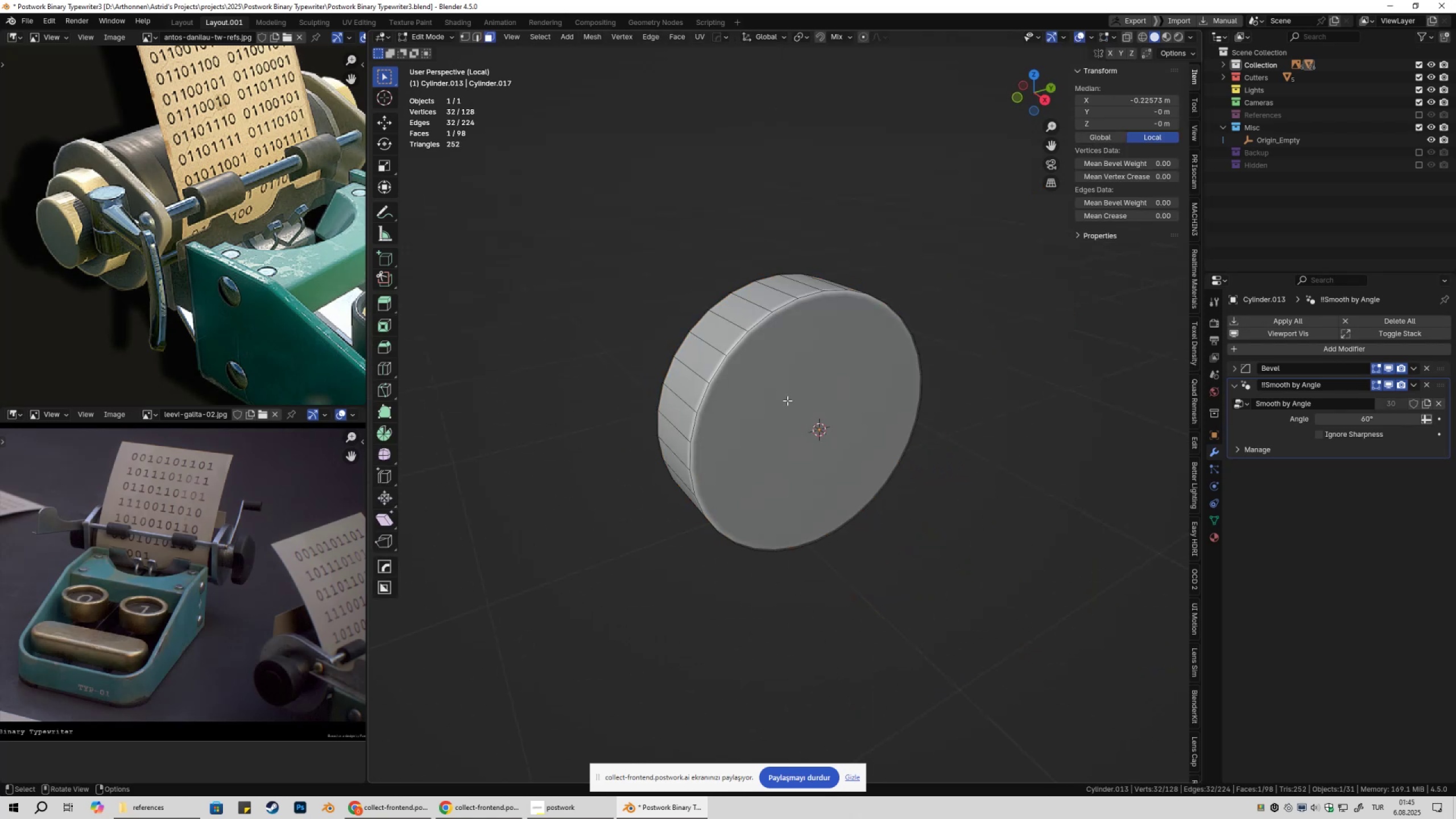 
key(3)
 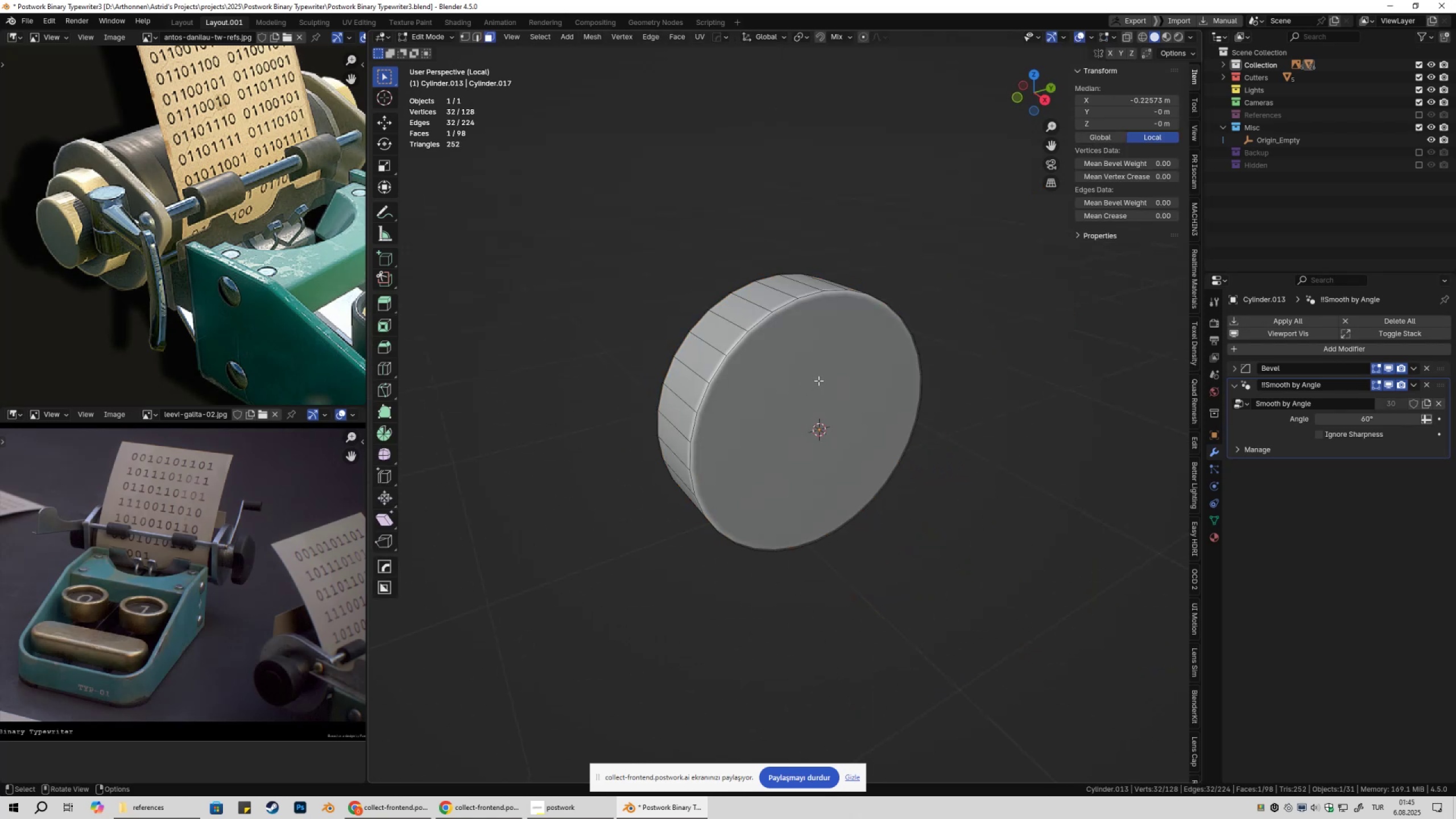 
left_click([818, 380])
 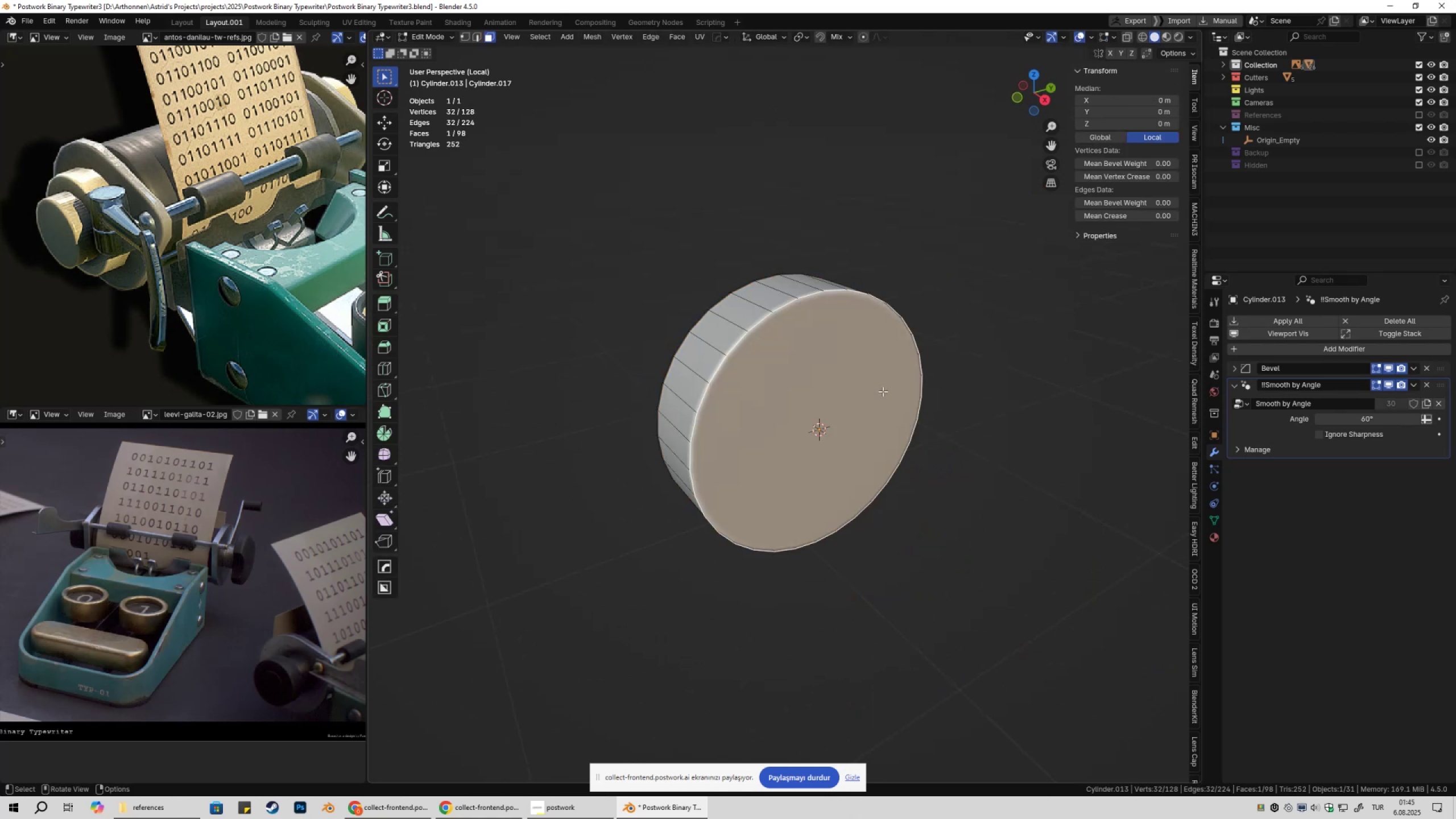 
key(X)
 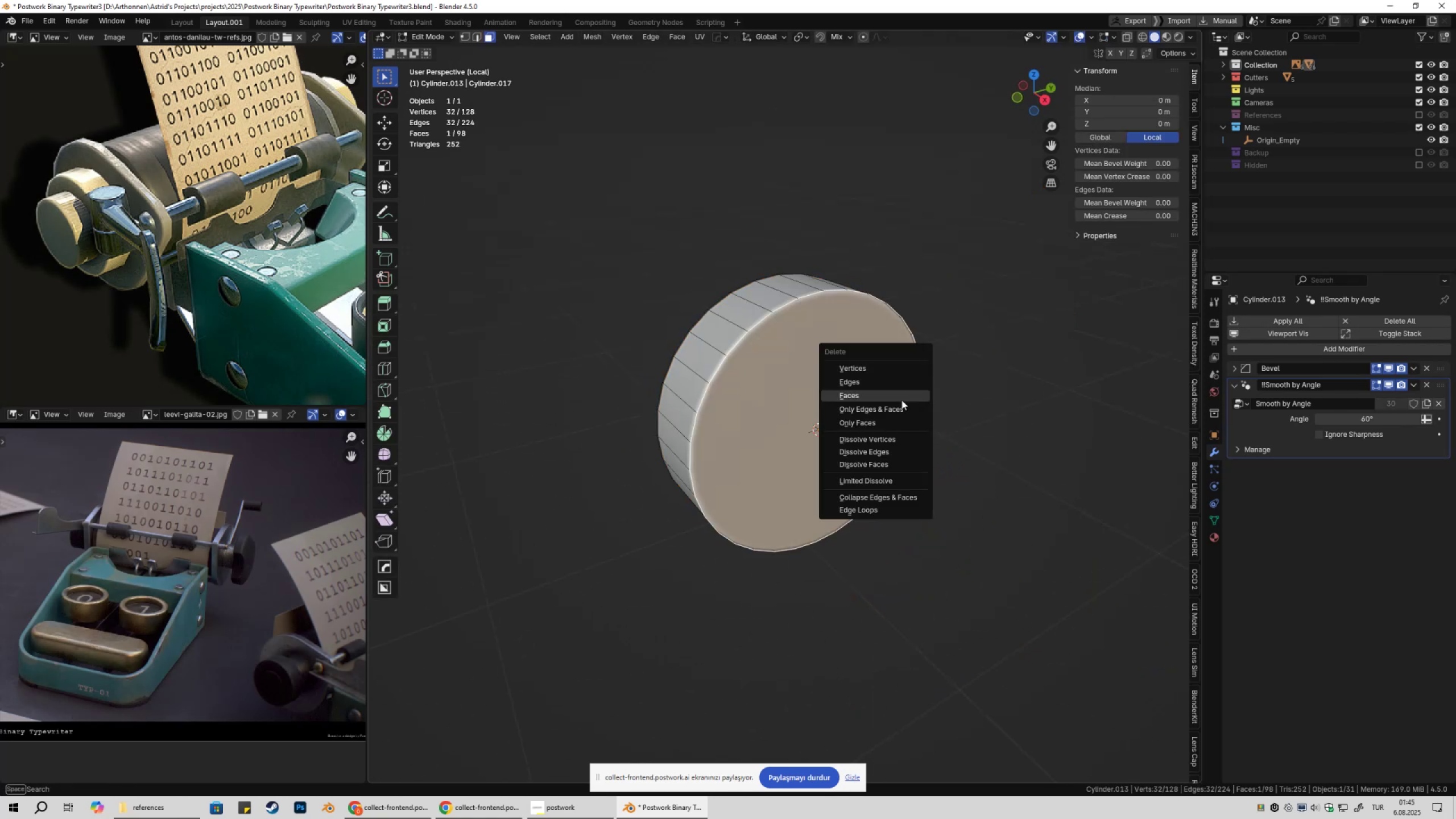 
left_click([901, 400])
 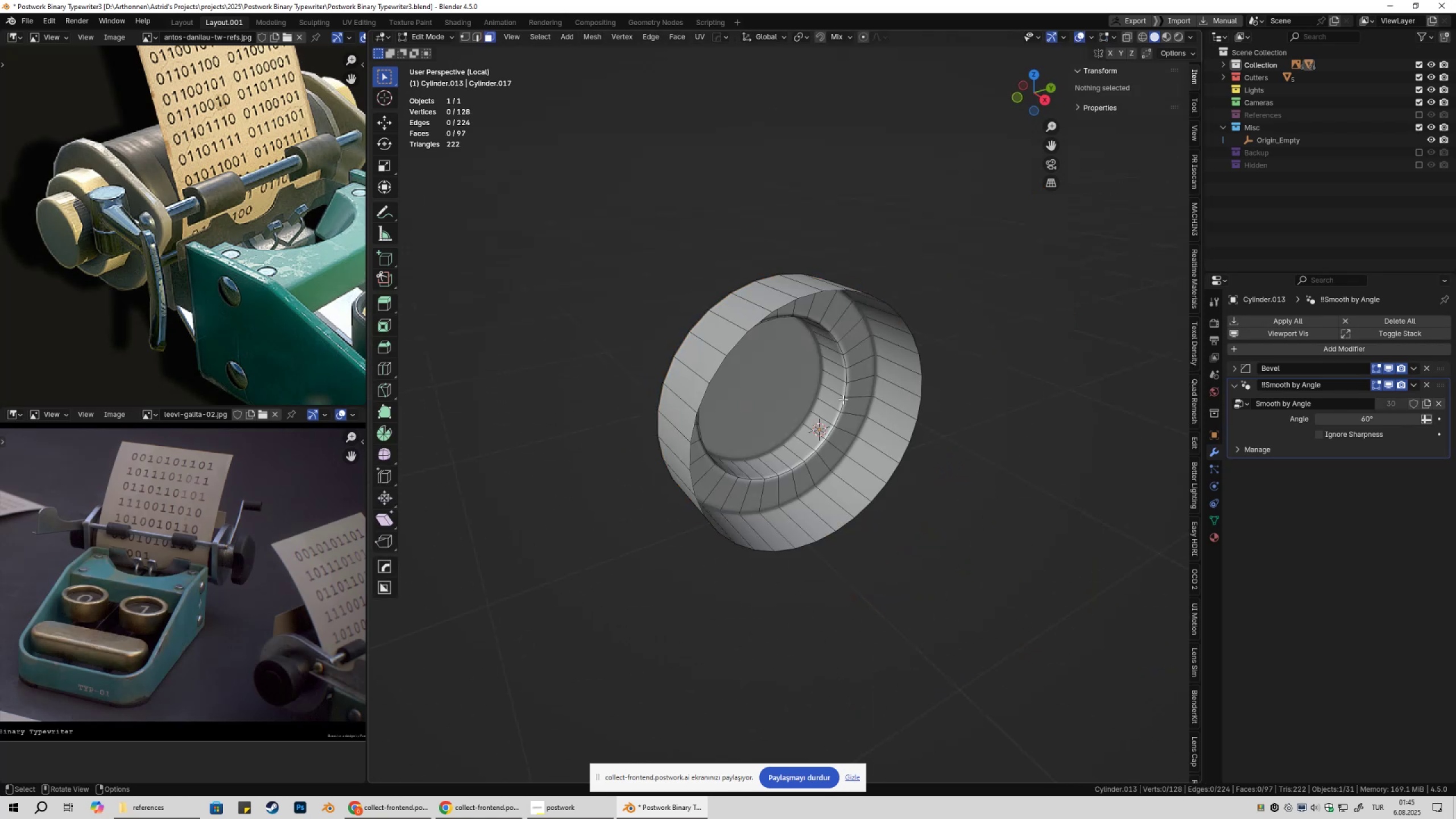 
key(Tab)
 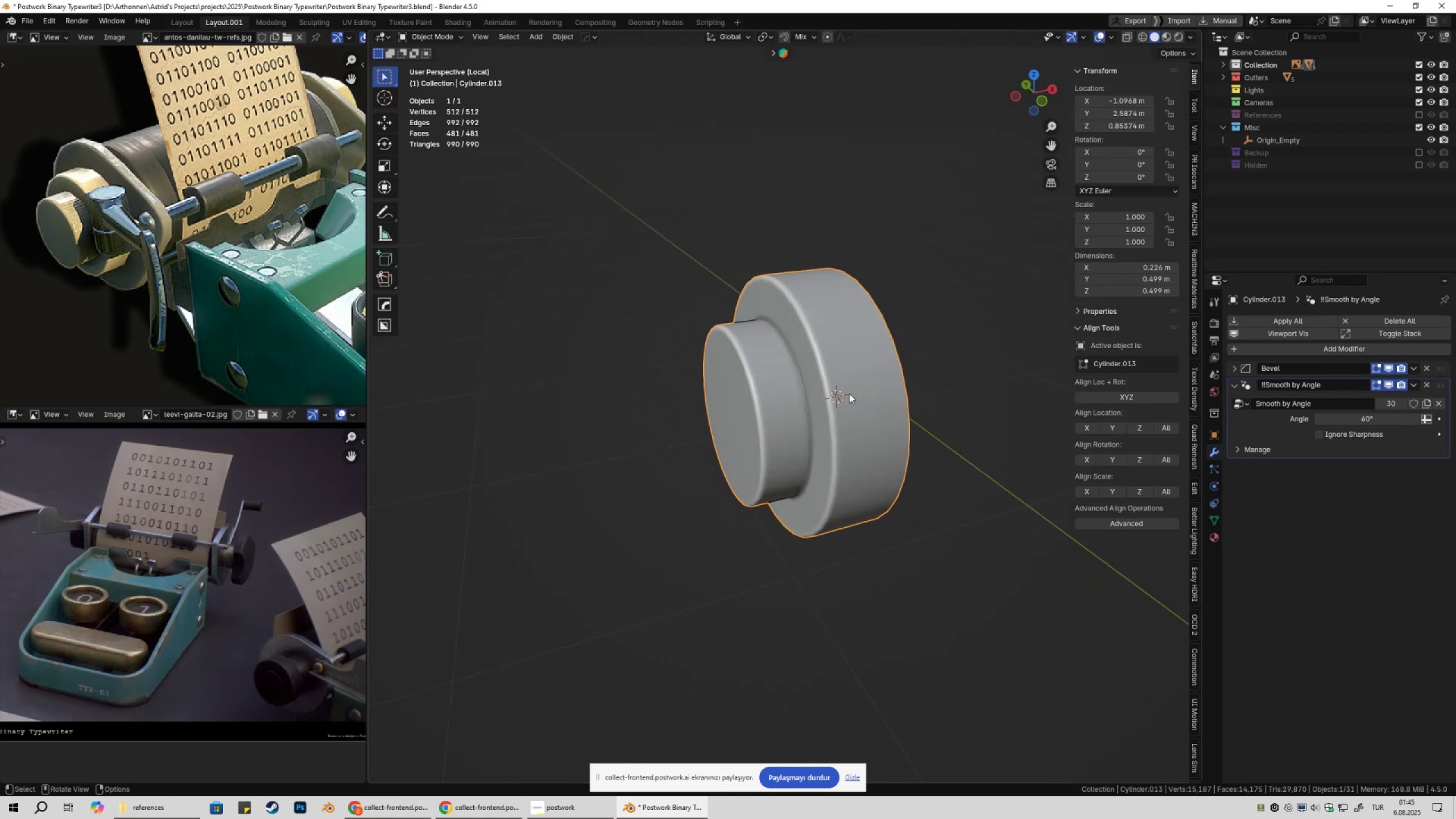 
key(NumpadDivide)
 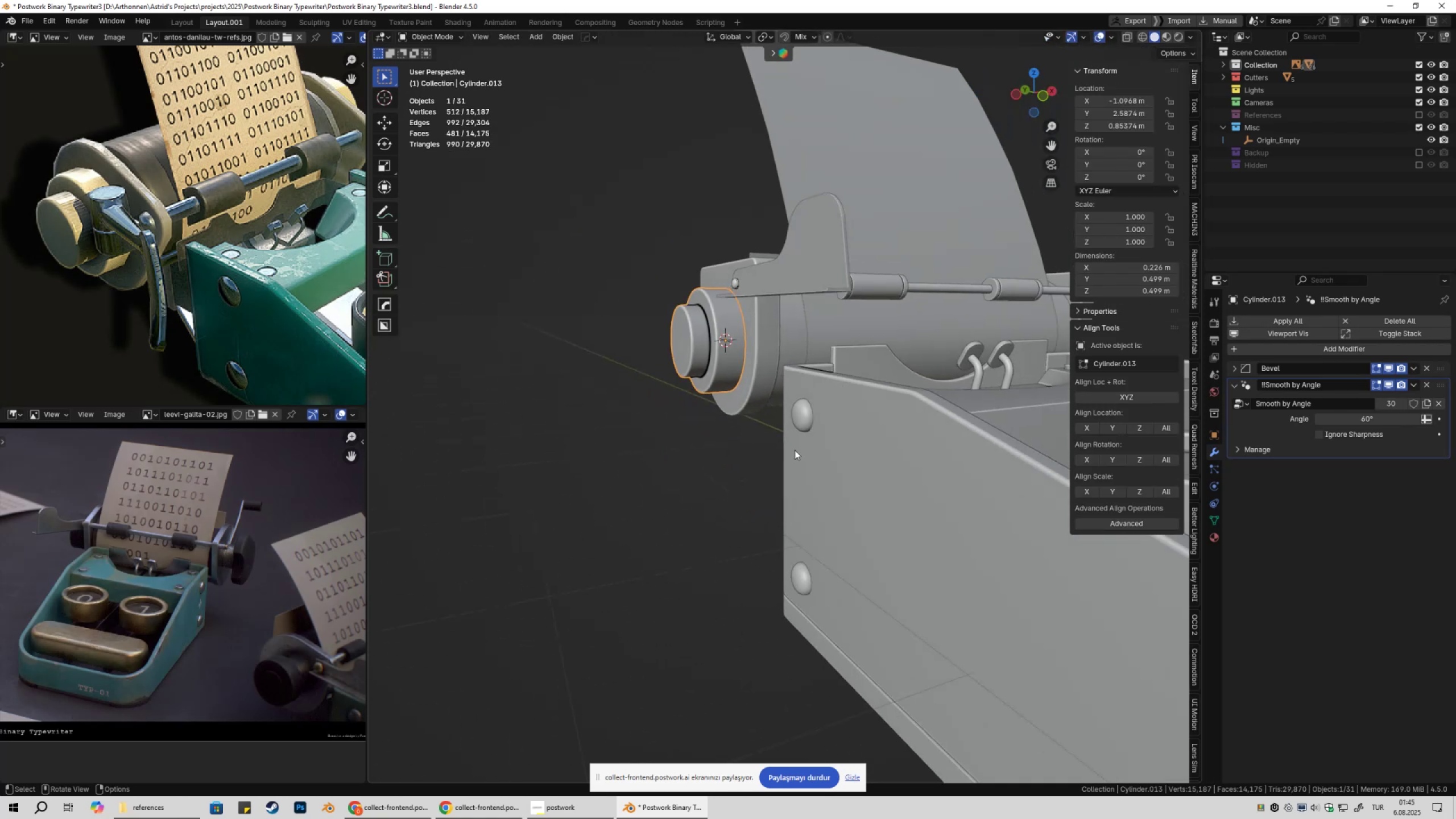 
left_click([721, 490])
 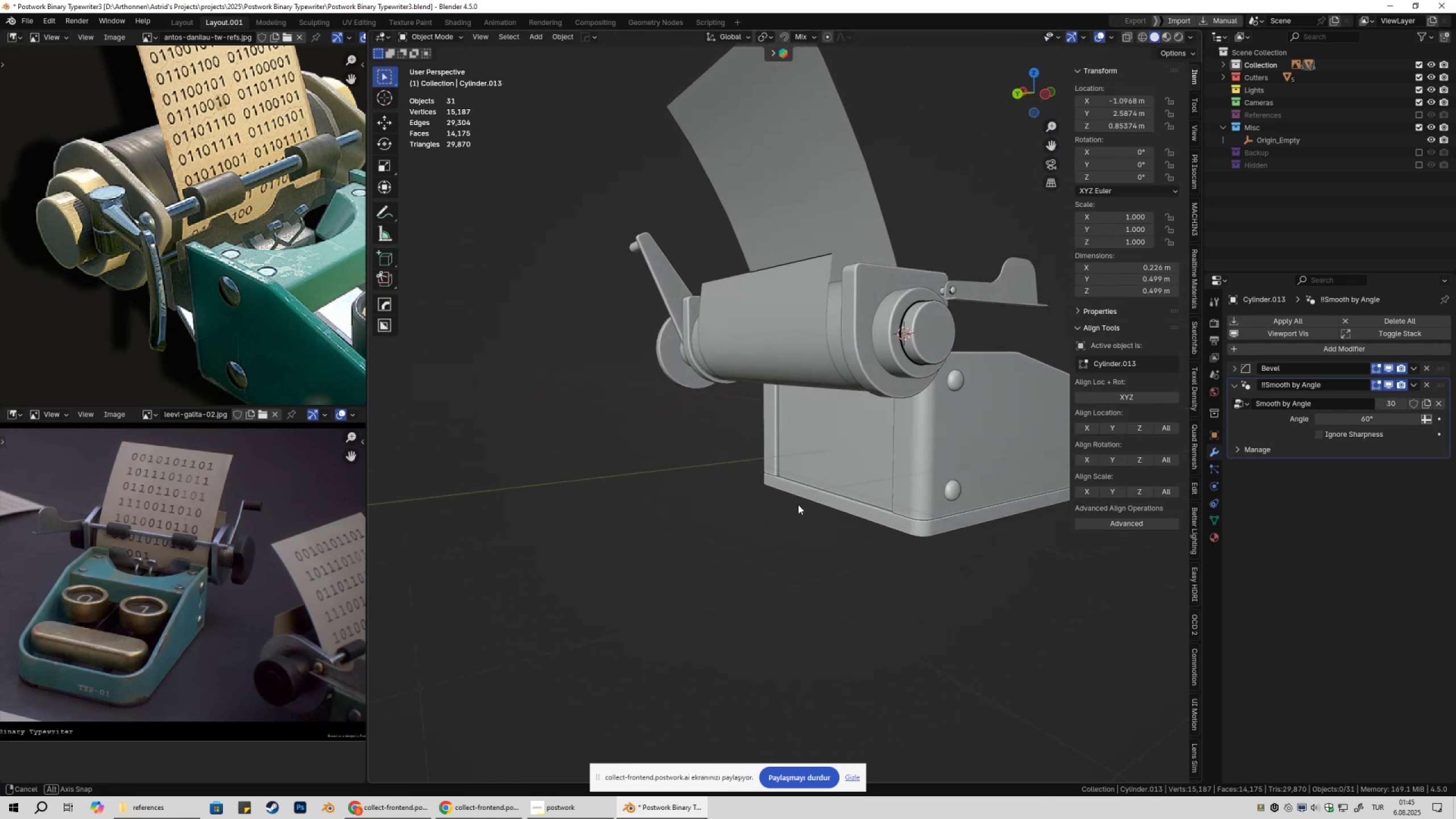 
key(Shift+ShiftLeft)
 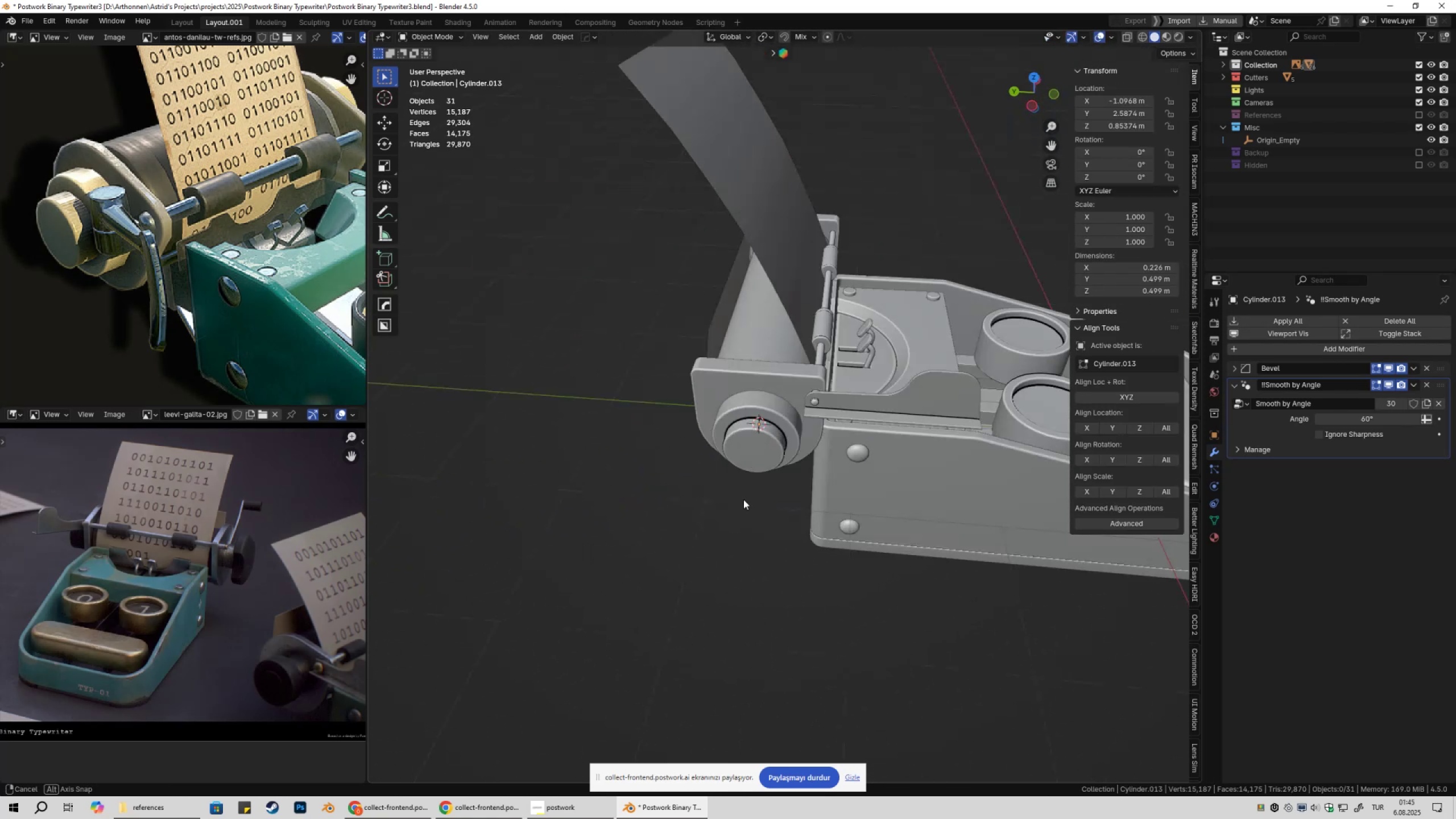 
scroll: coordinate [780, 485], scroll_direction: down, amount: 3.0
 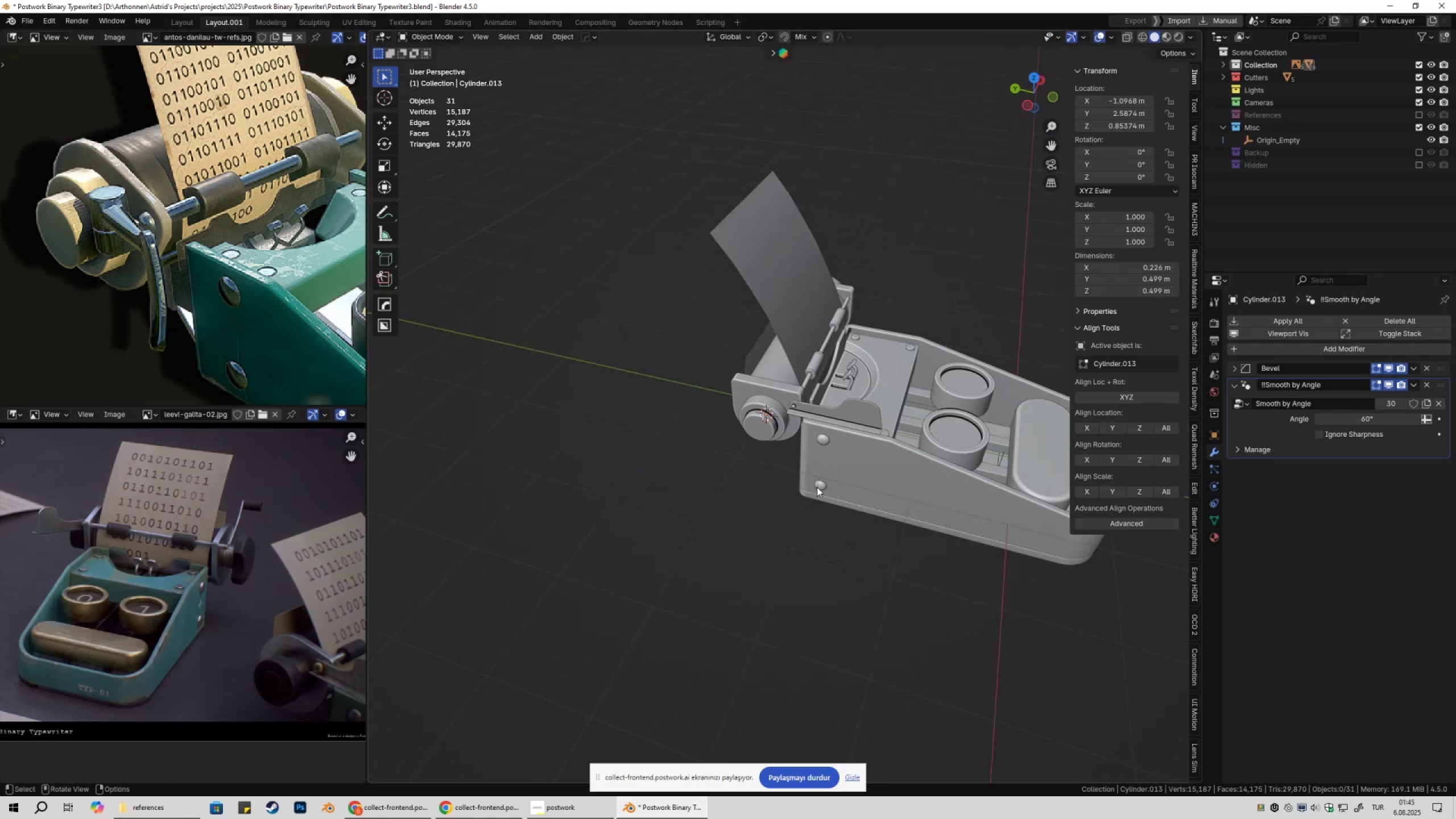 
key(Shift+ShiftLeft)
 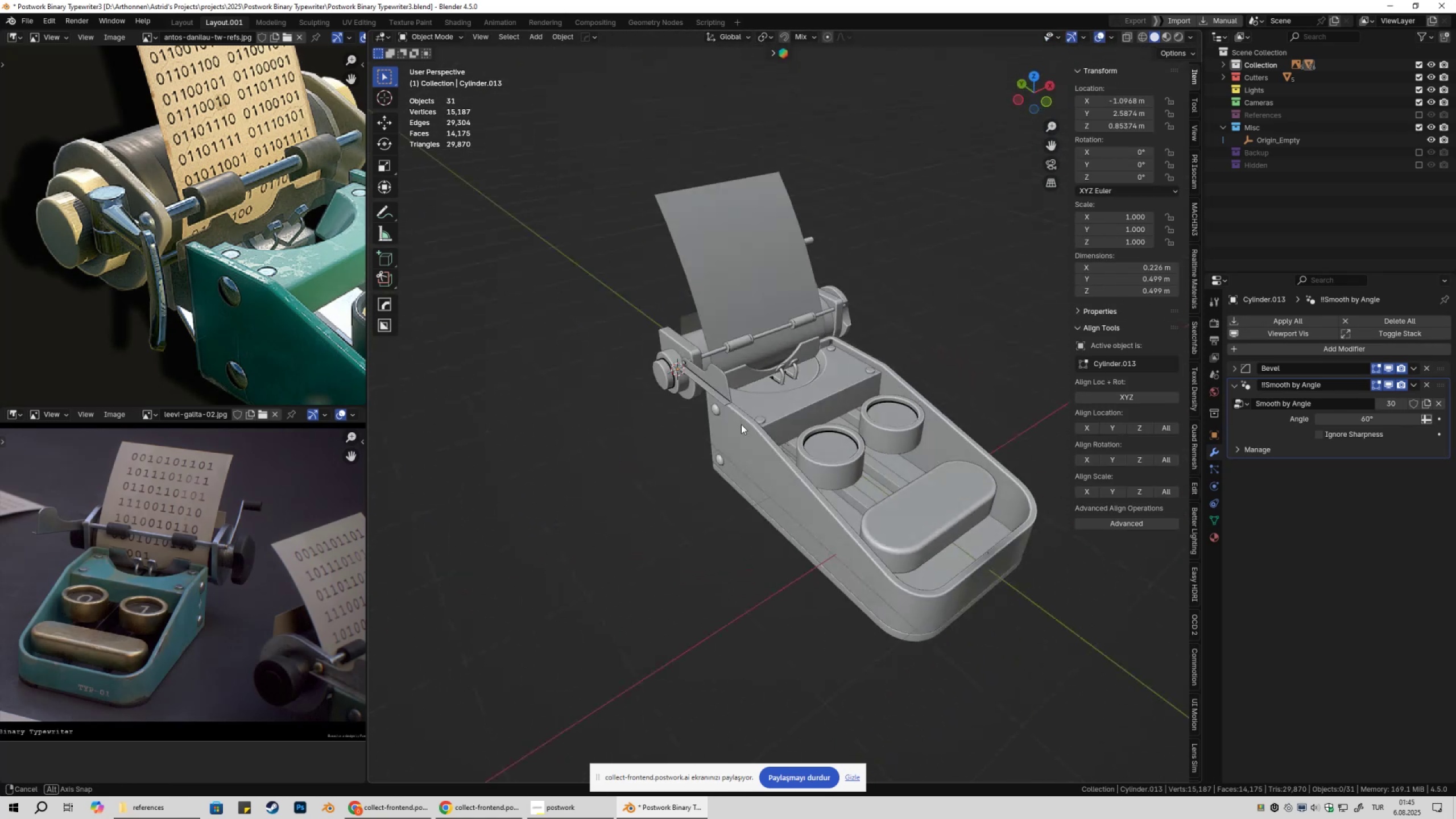 
hold_key(key=ShiftLeft, duration=0.3)
 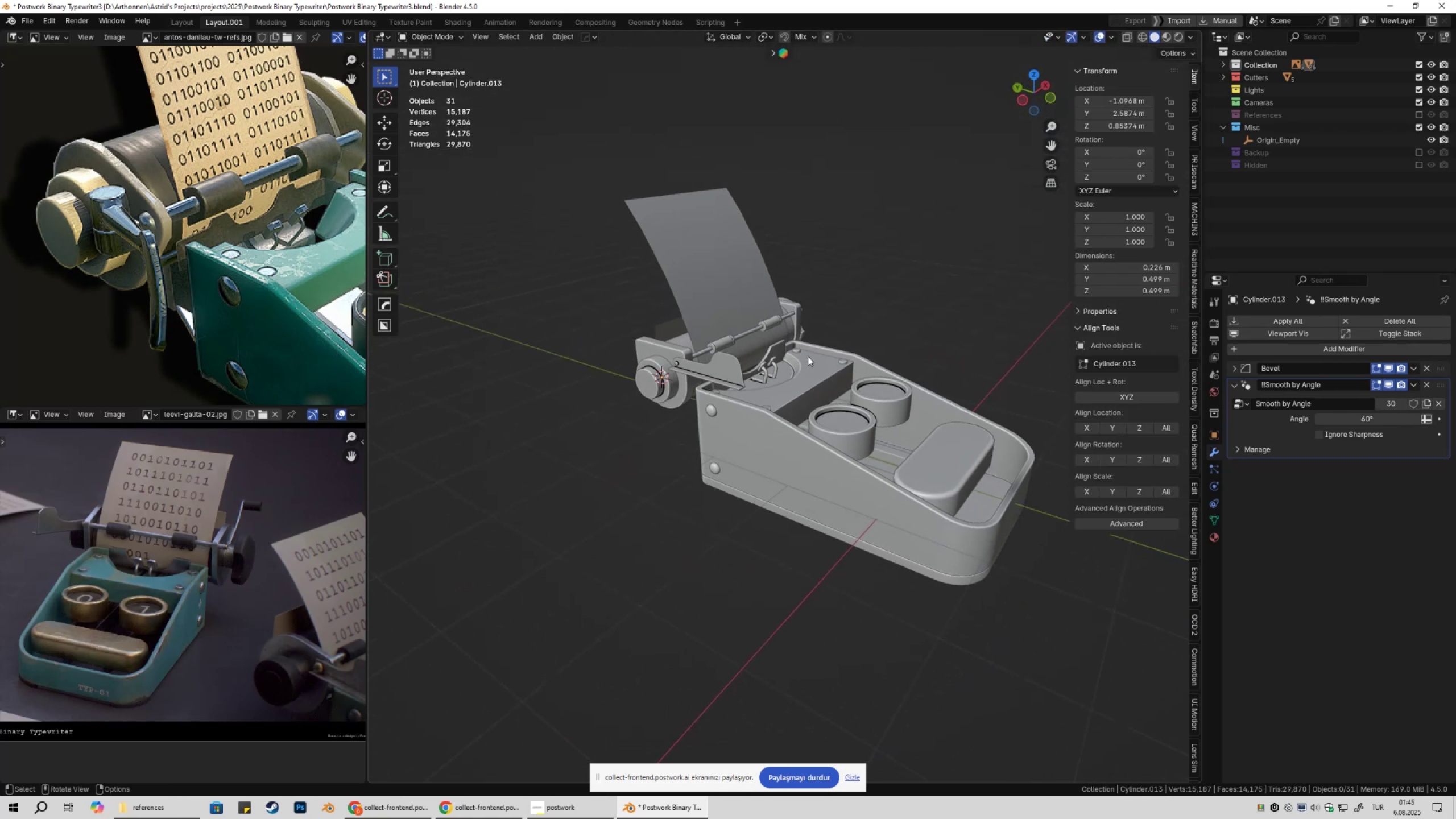 
scroll: coordinate [808, 356], scroll_direction: up, amount: 1.0
 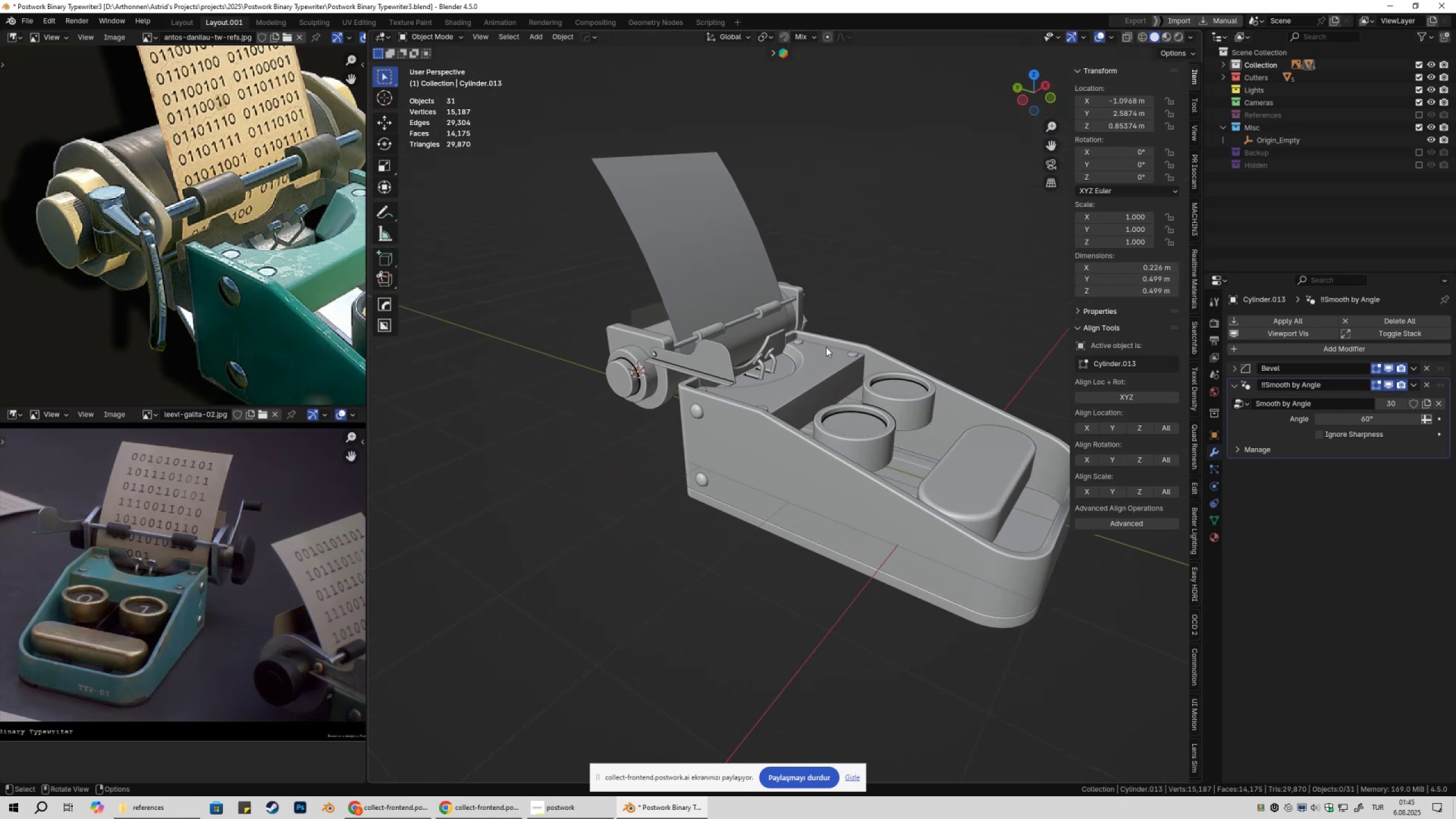 
key(Shift+ShiftLeft)
 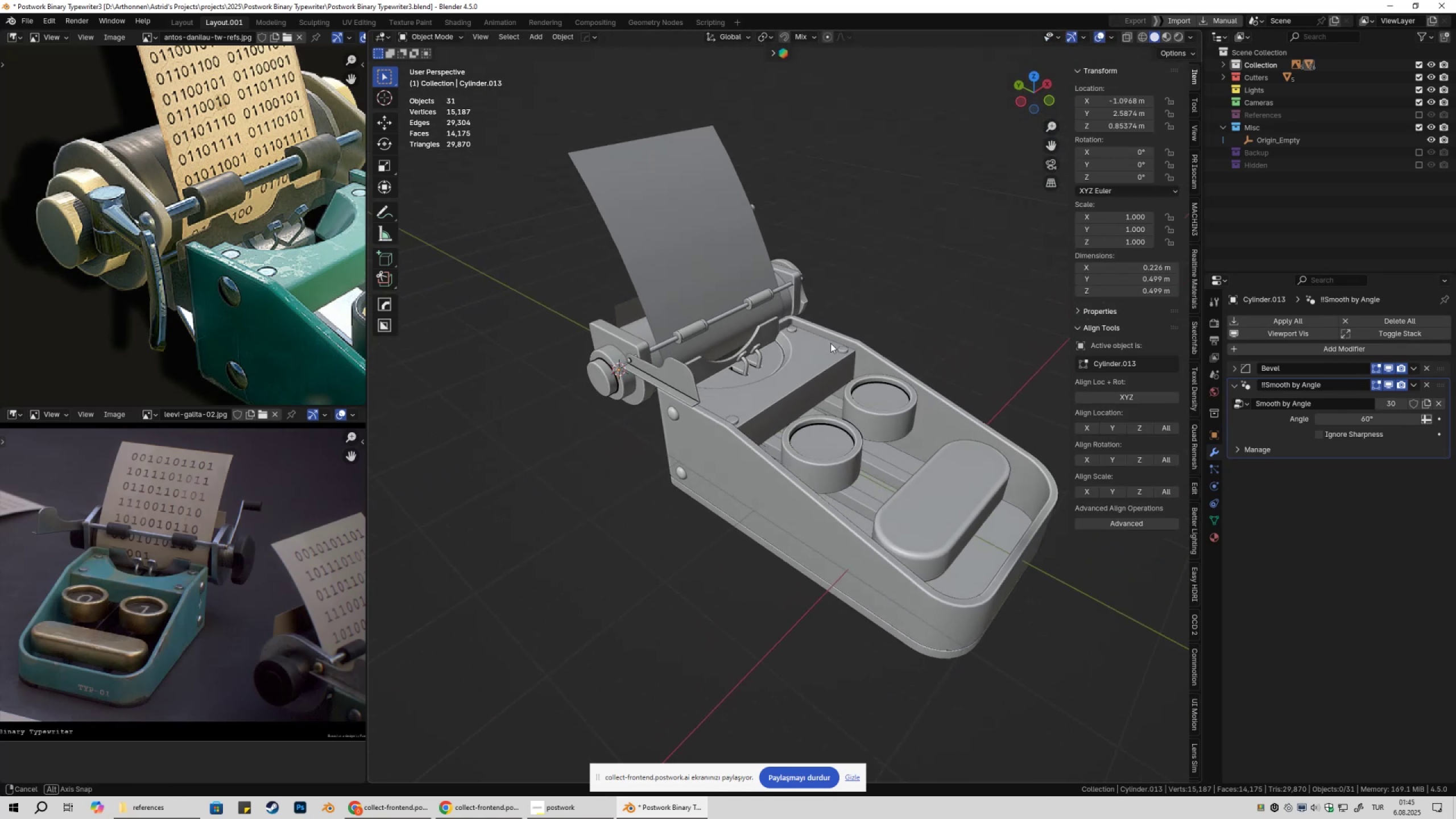 
key(Control+ControlLeft)
 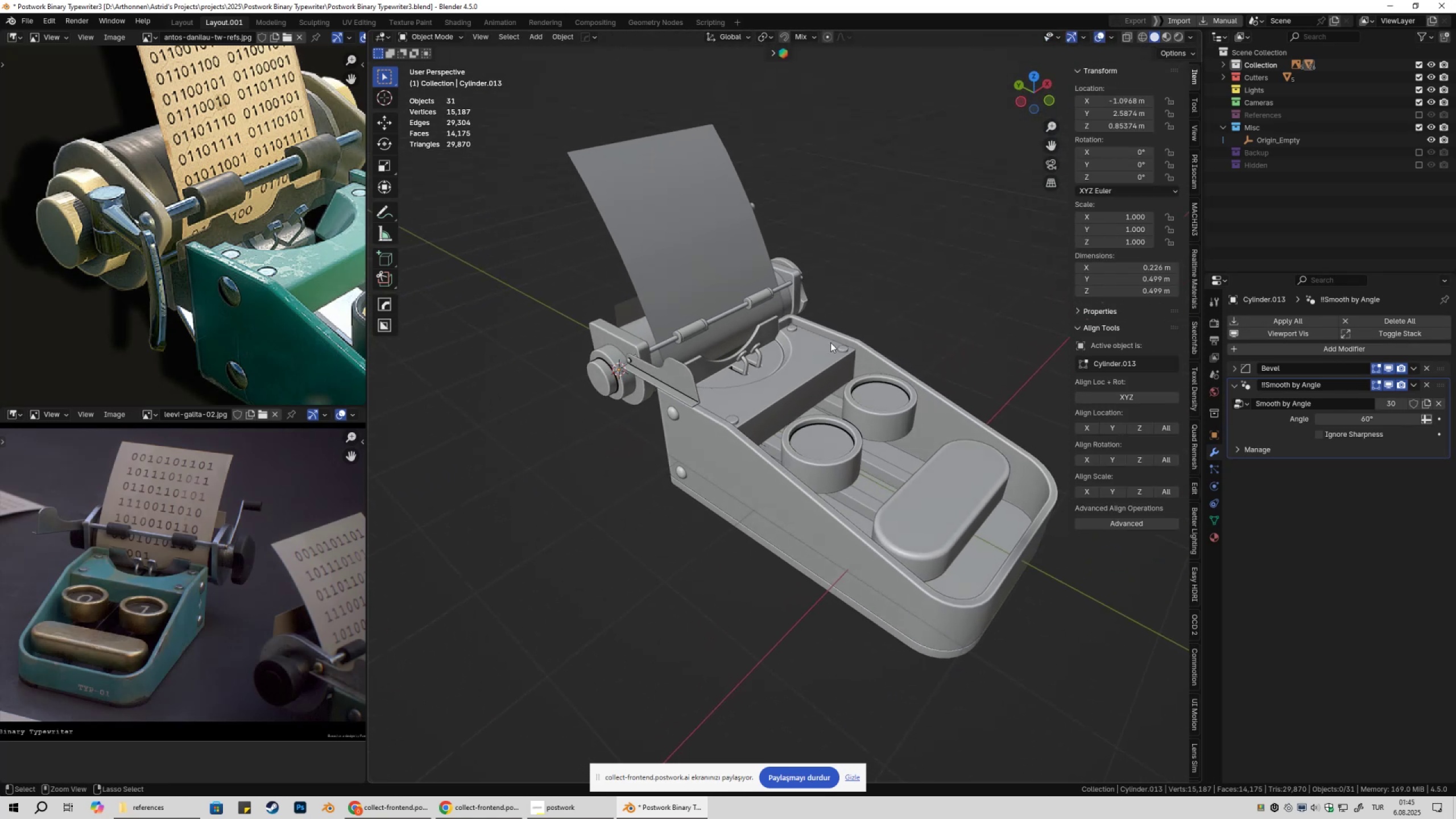 
key(Control+S)
 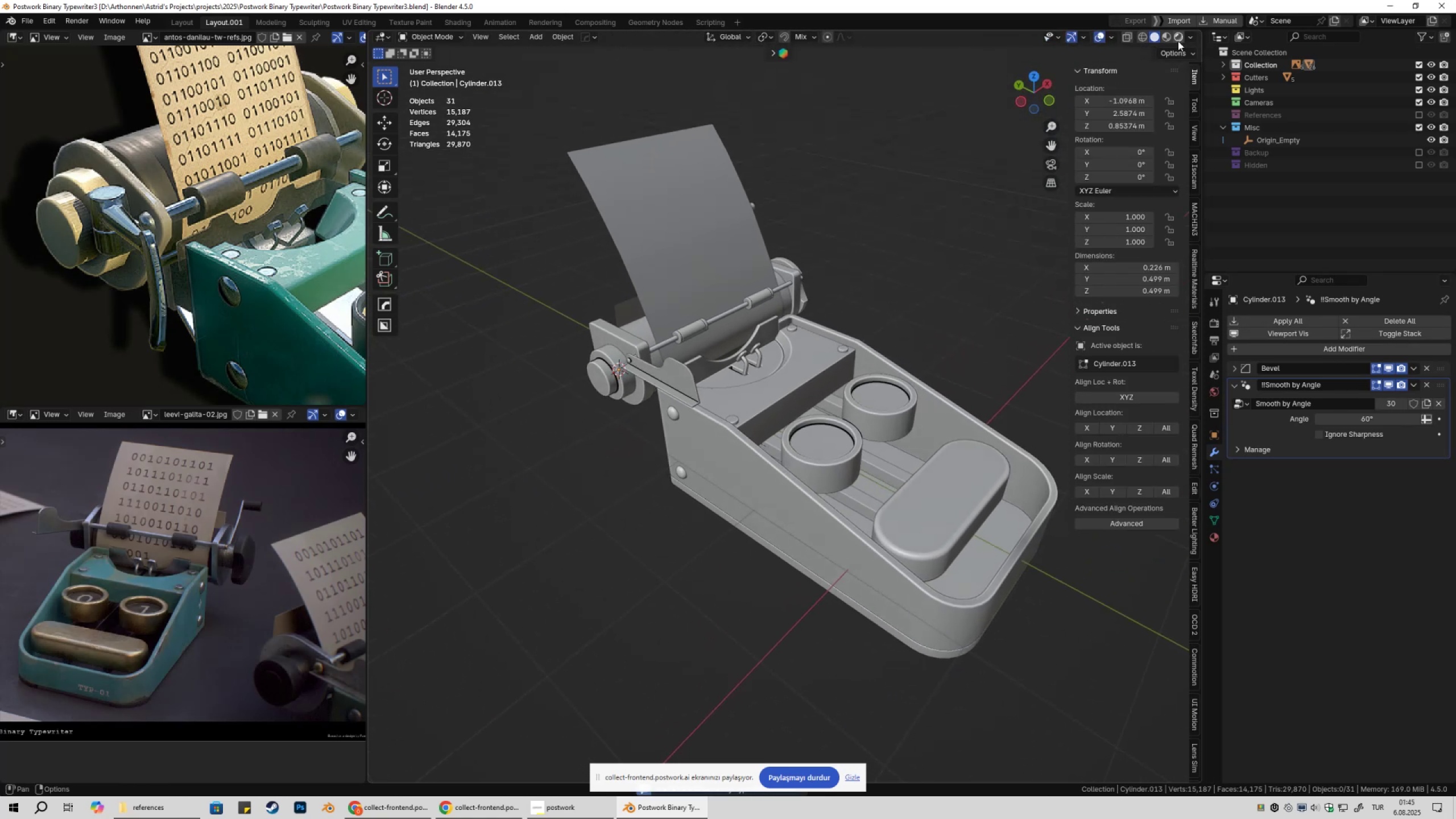 
left_click([1178, 41])
 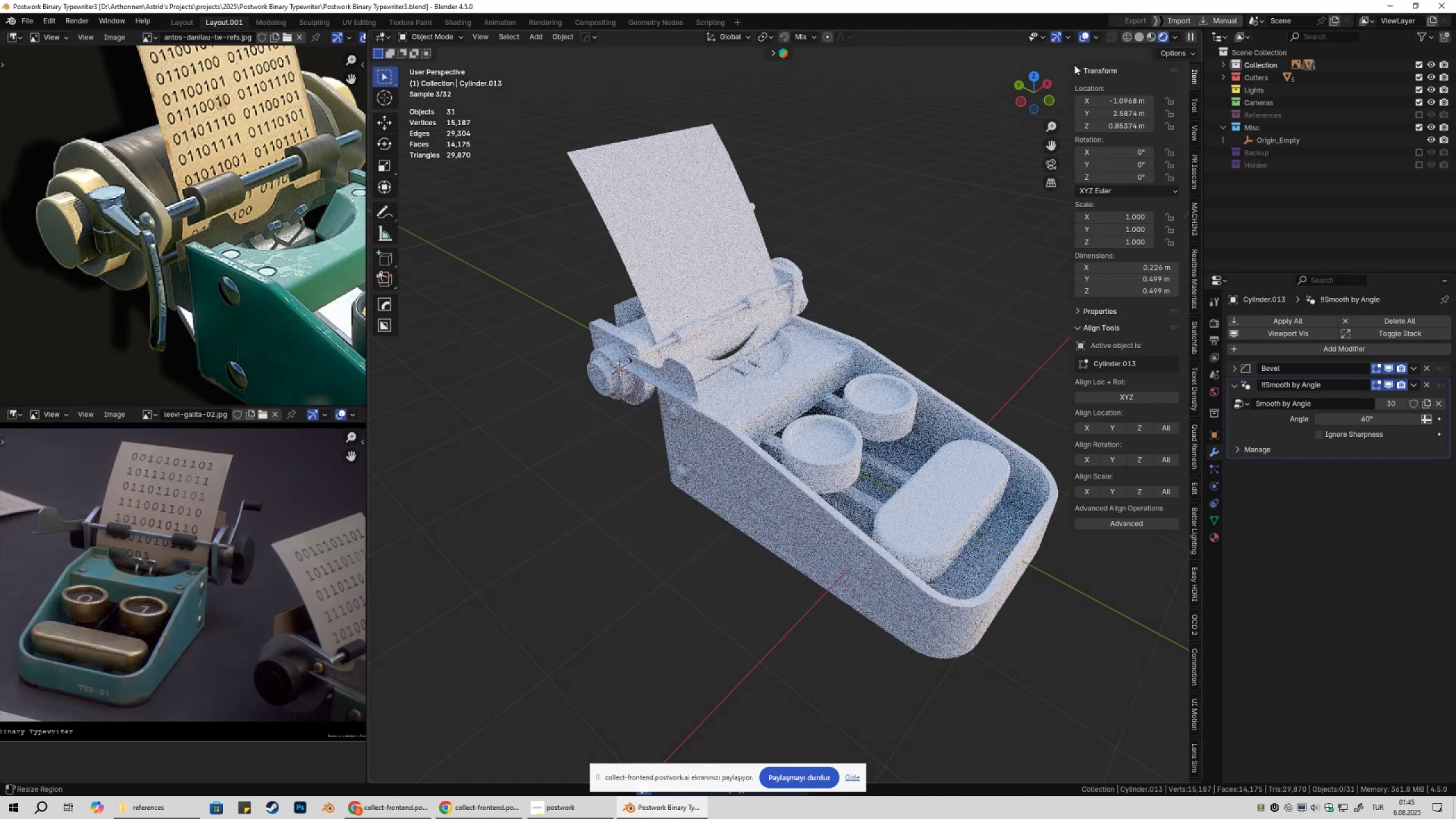 
left_click([1087, 36])
 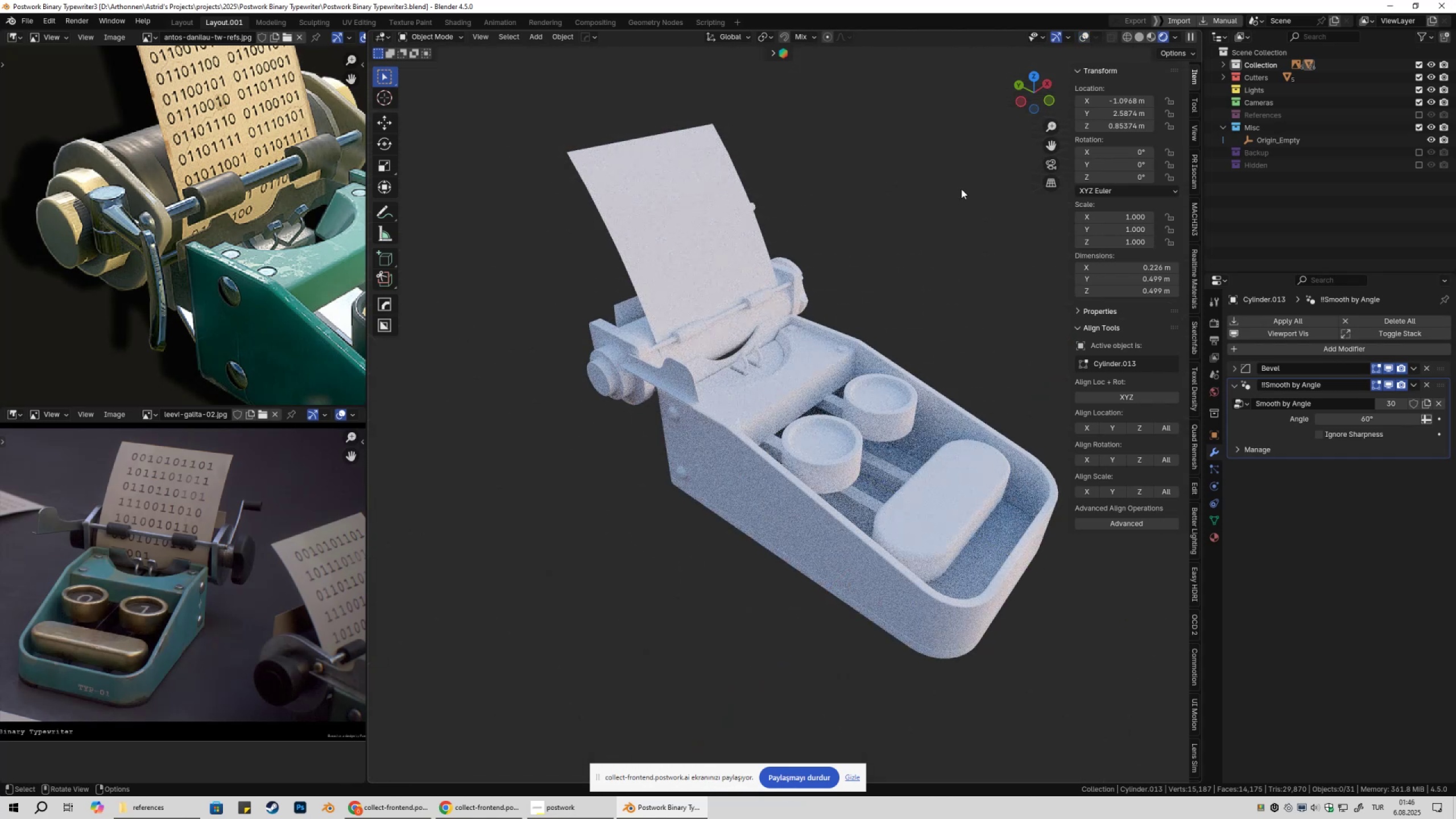 
wait(9.54)
 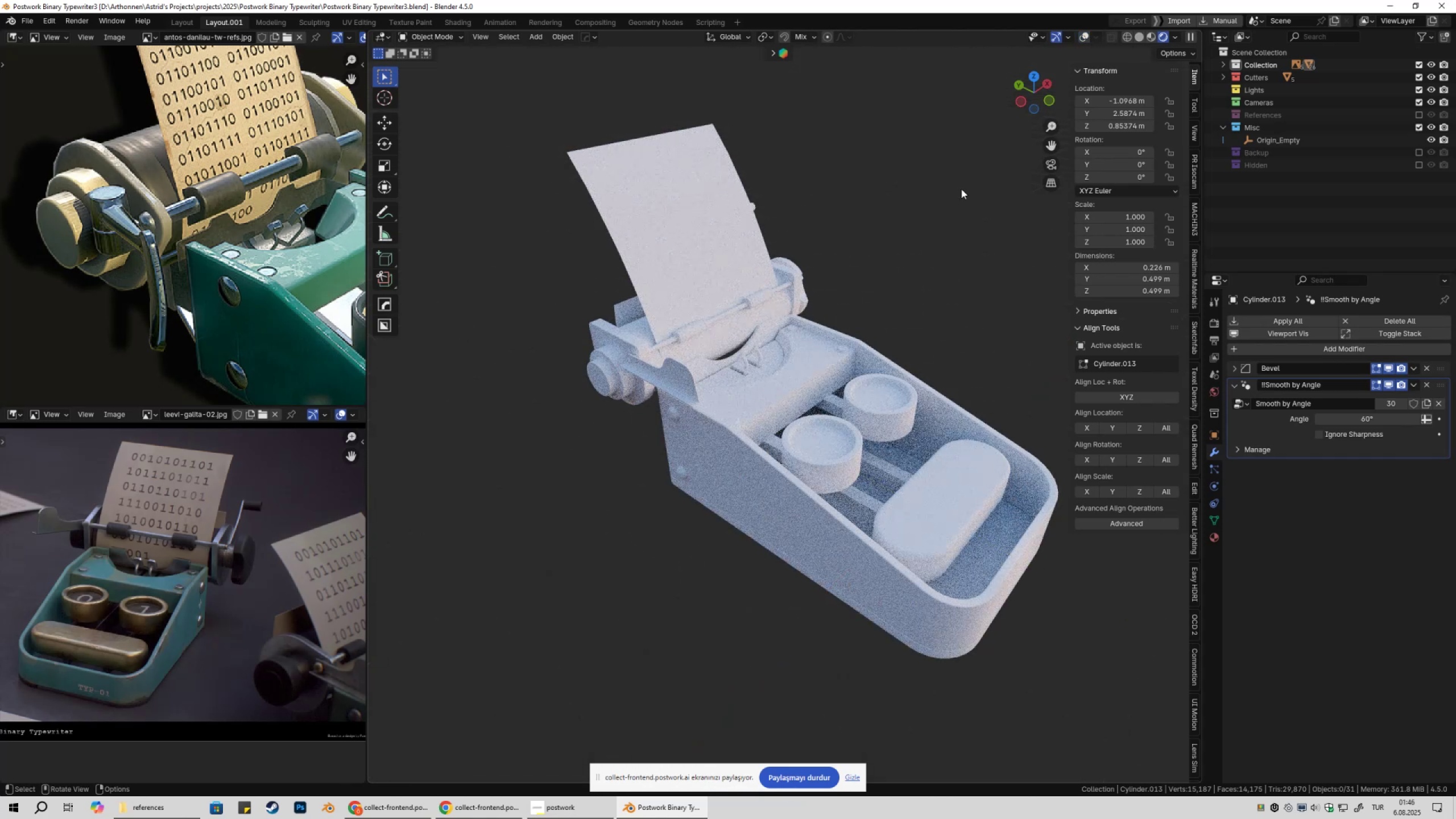 
left_click([1137, 34])
 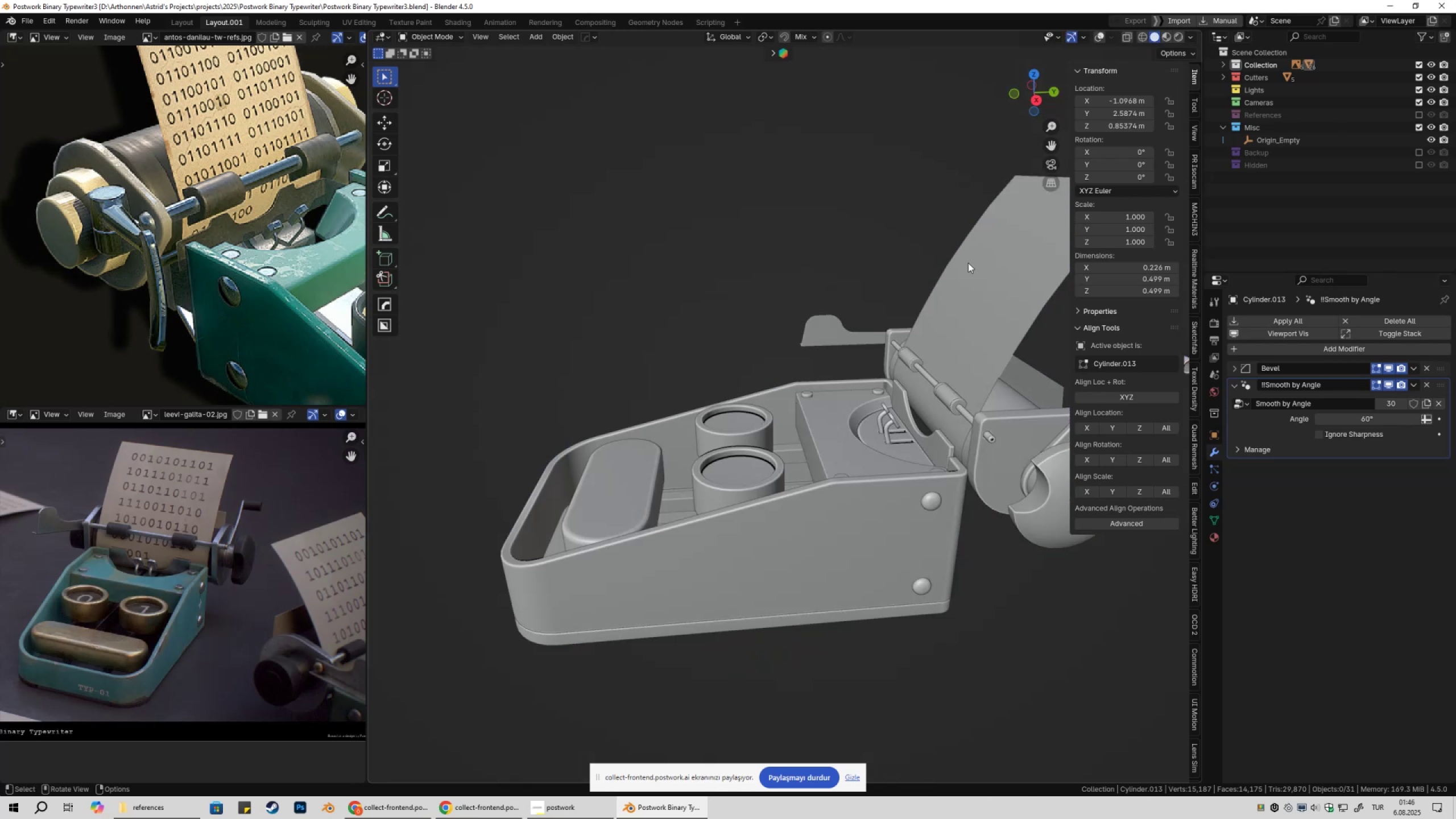 
scroll: coordinate [967, 274], scroll_direction: down, amount: 1.0
 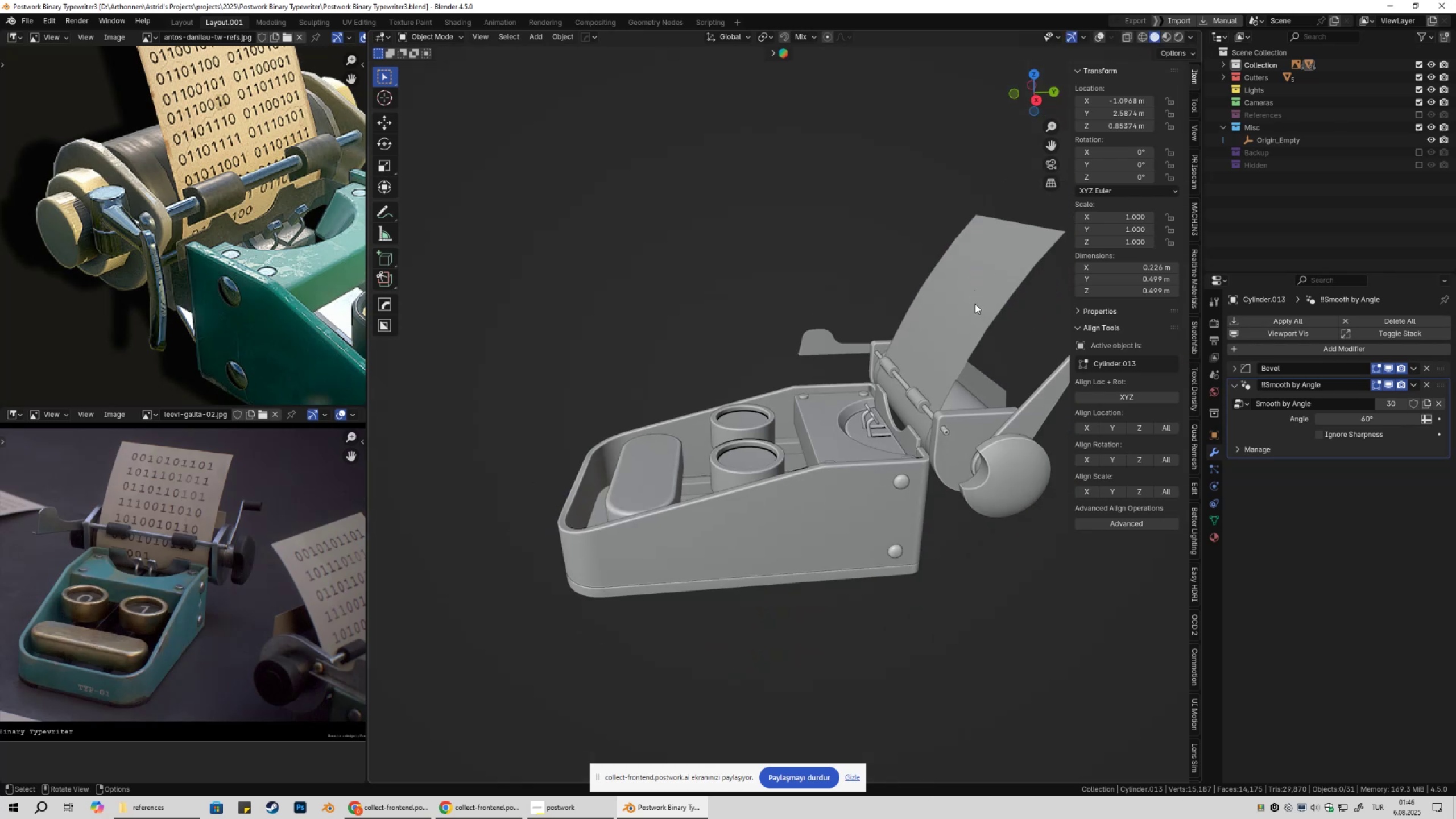 
key(Shift+ShiftLeft)
 